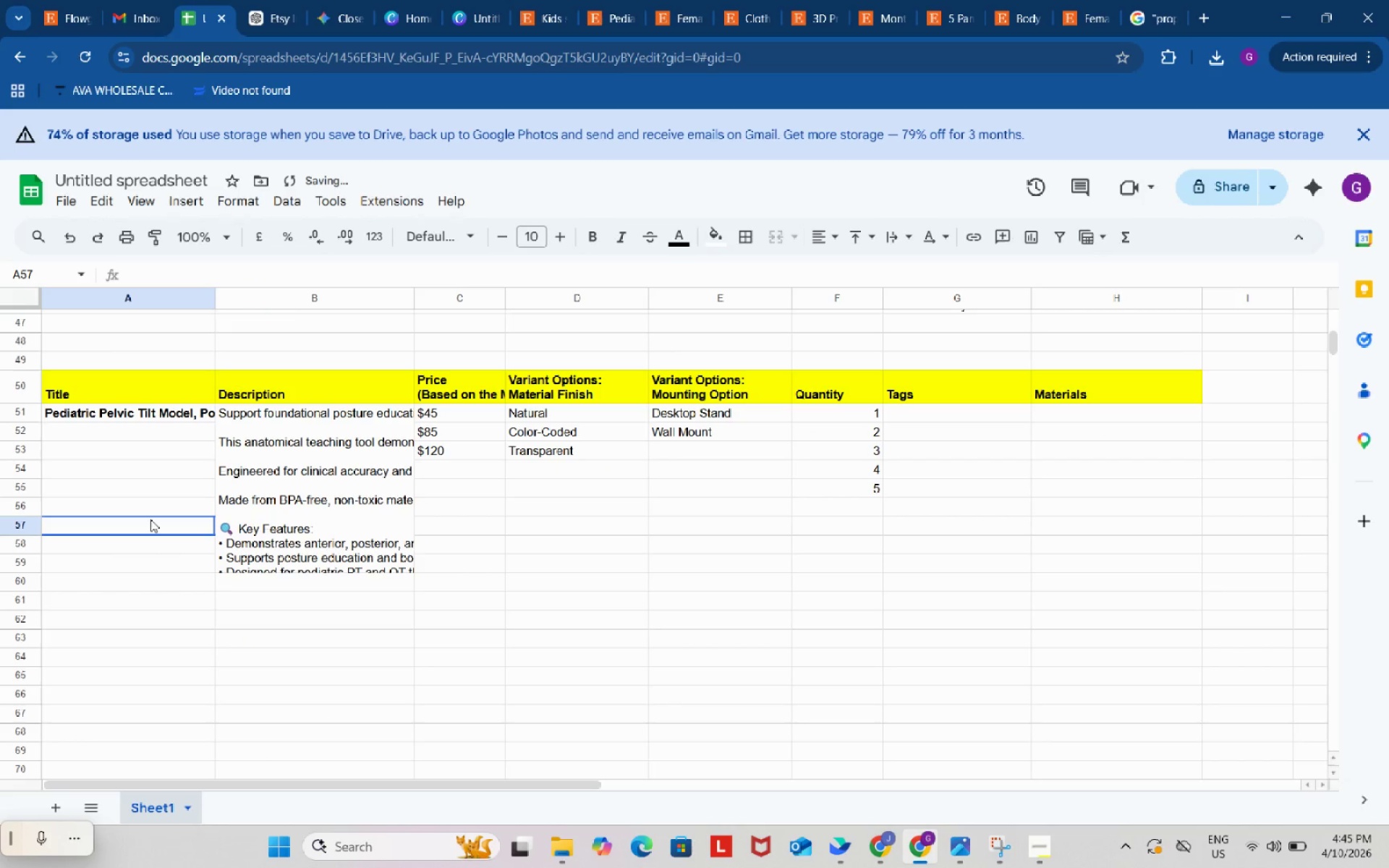 
left_click([668, 556])
 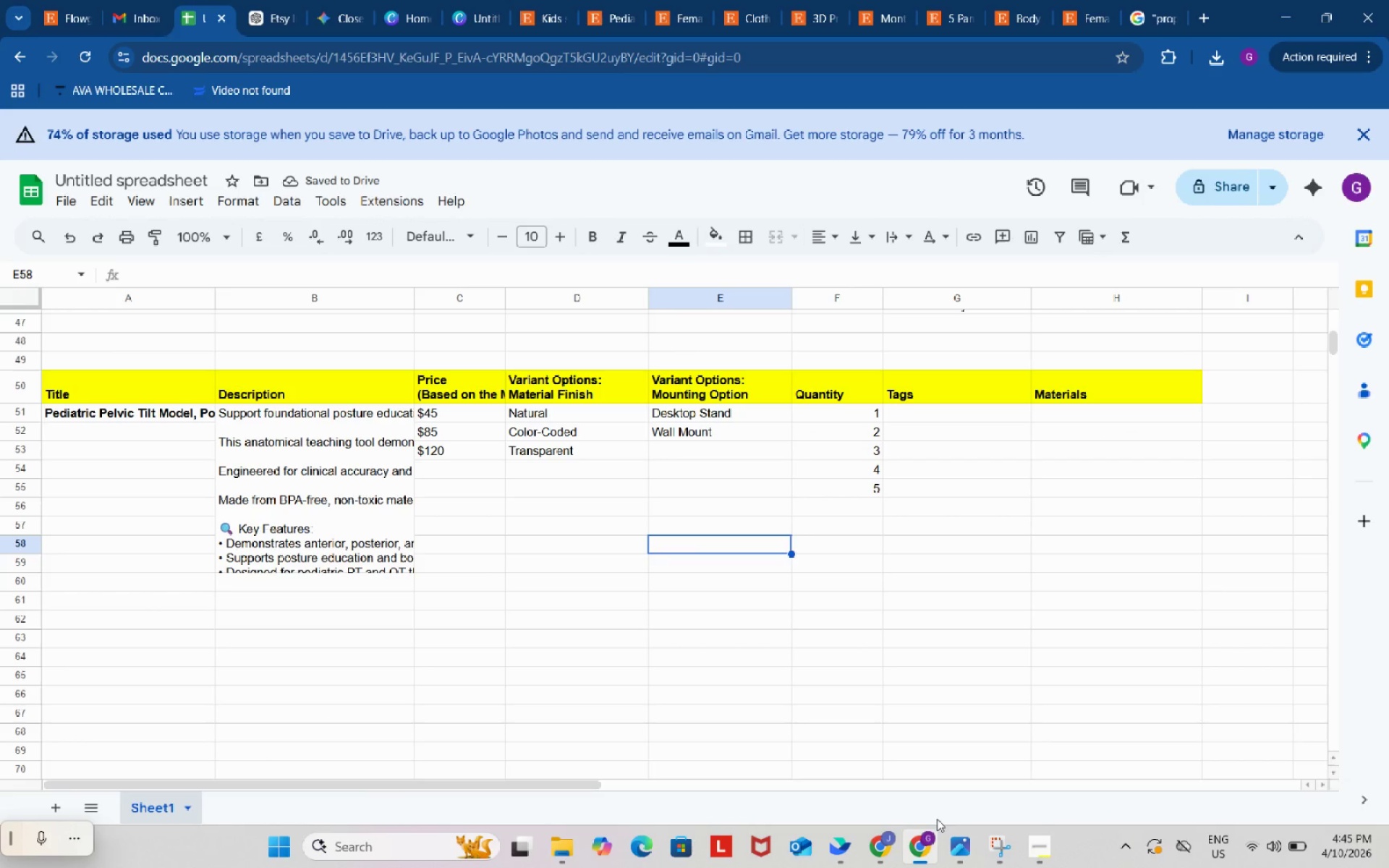 
left_click([881, 838])
 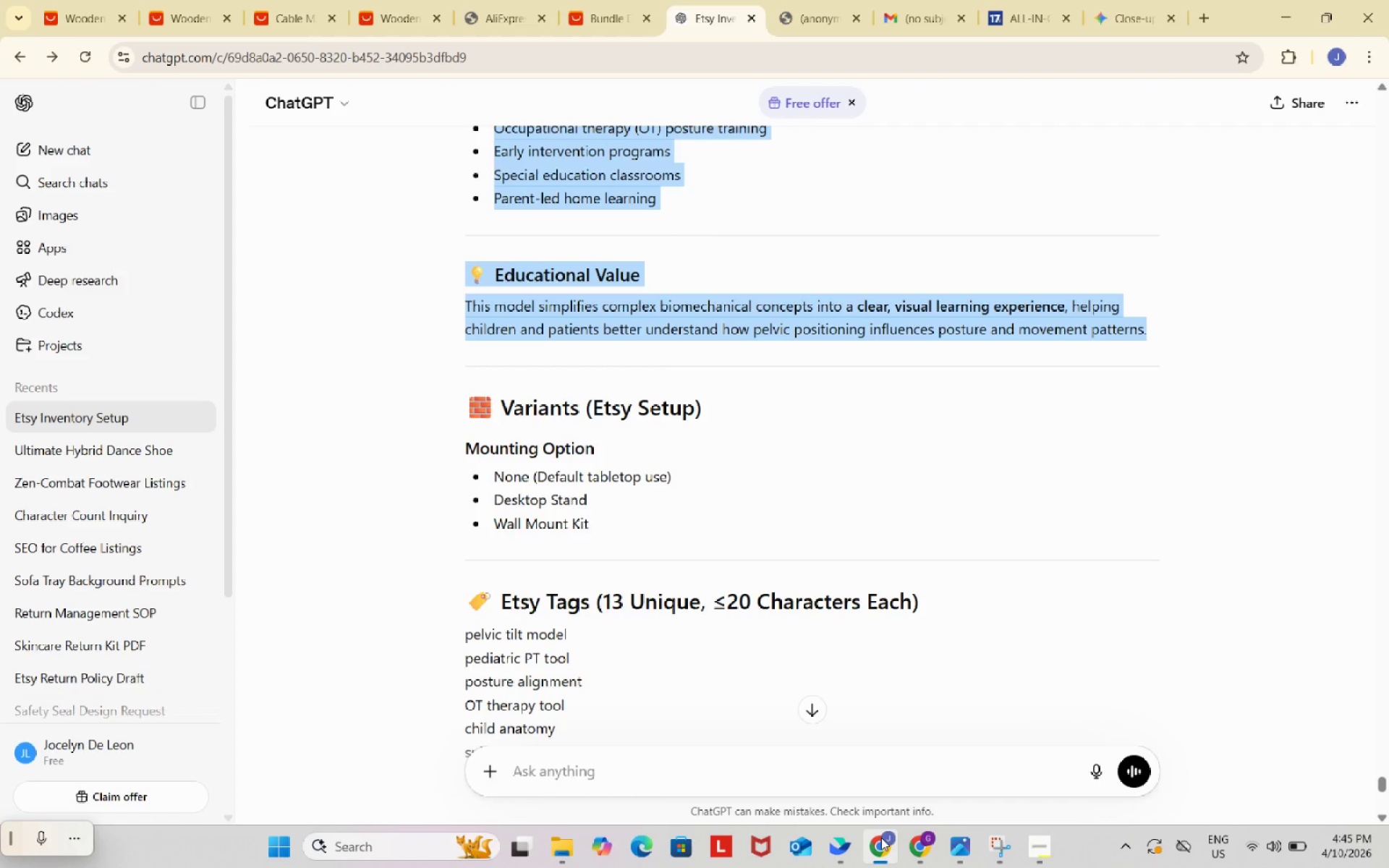 
wait(17.06)
 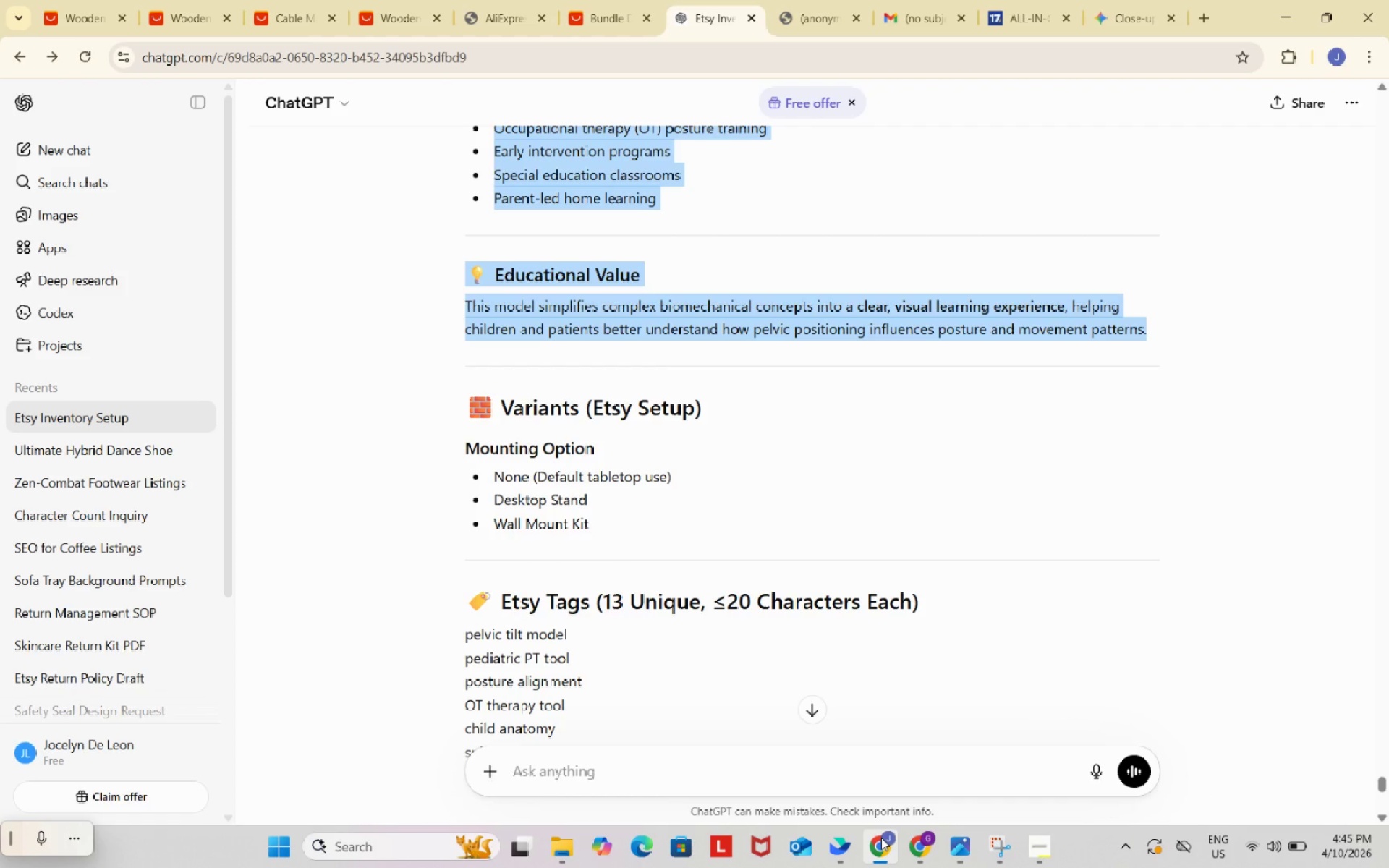 
scroll: coordinate [516, 607], scroll_direction: down, amount: 1.0
 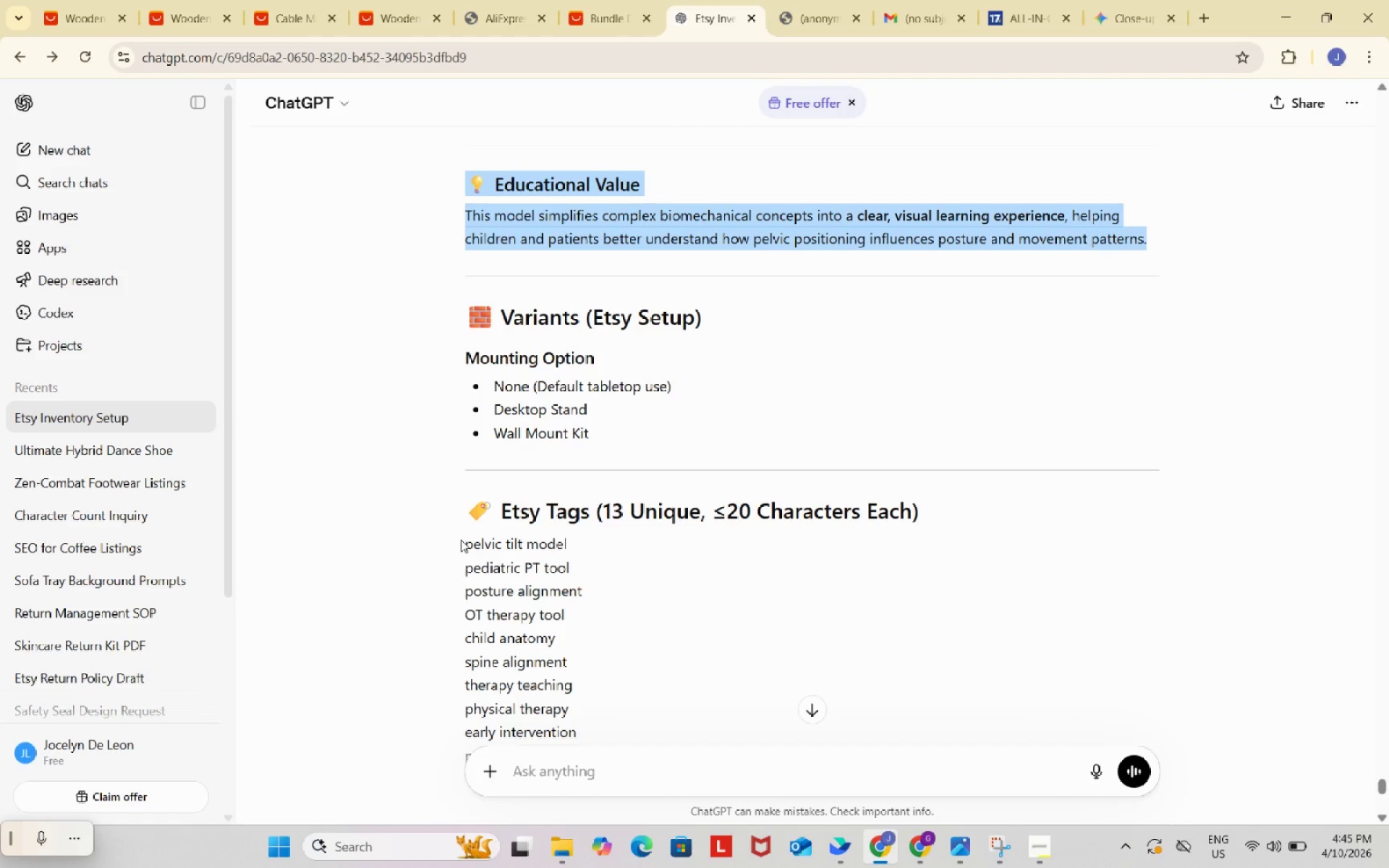 
left_click_drag(start_coordinate=[461, 540], to_coordinate=[567, 540])
 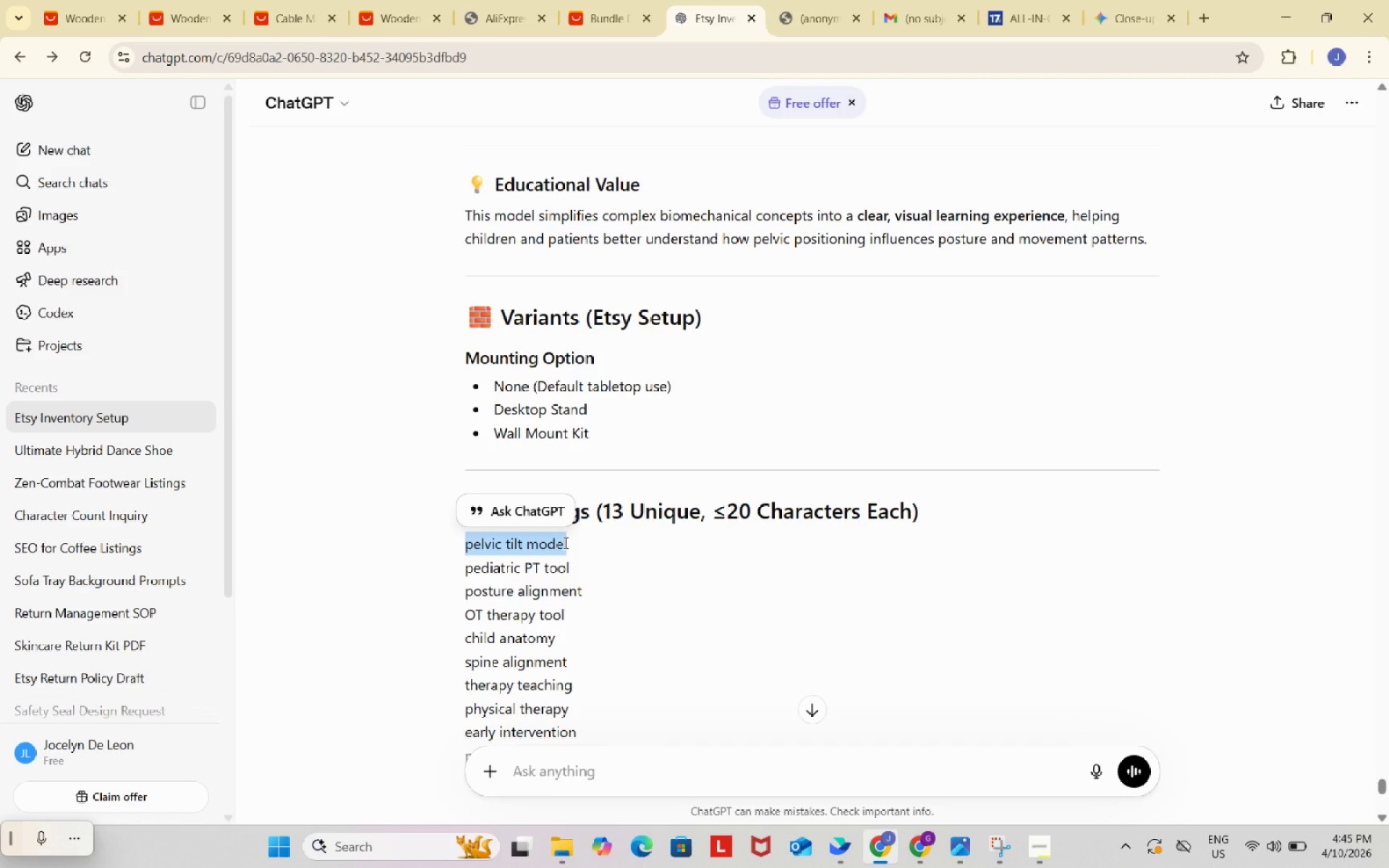 
key(Control+ControlLeft)
 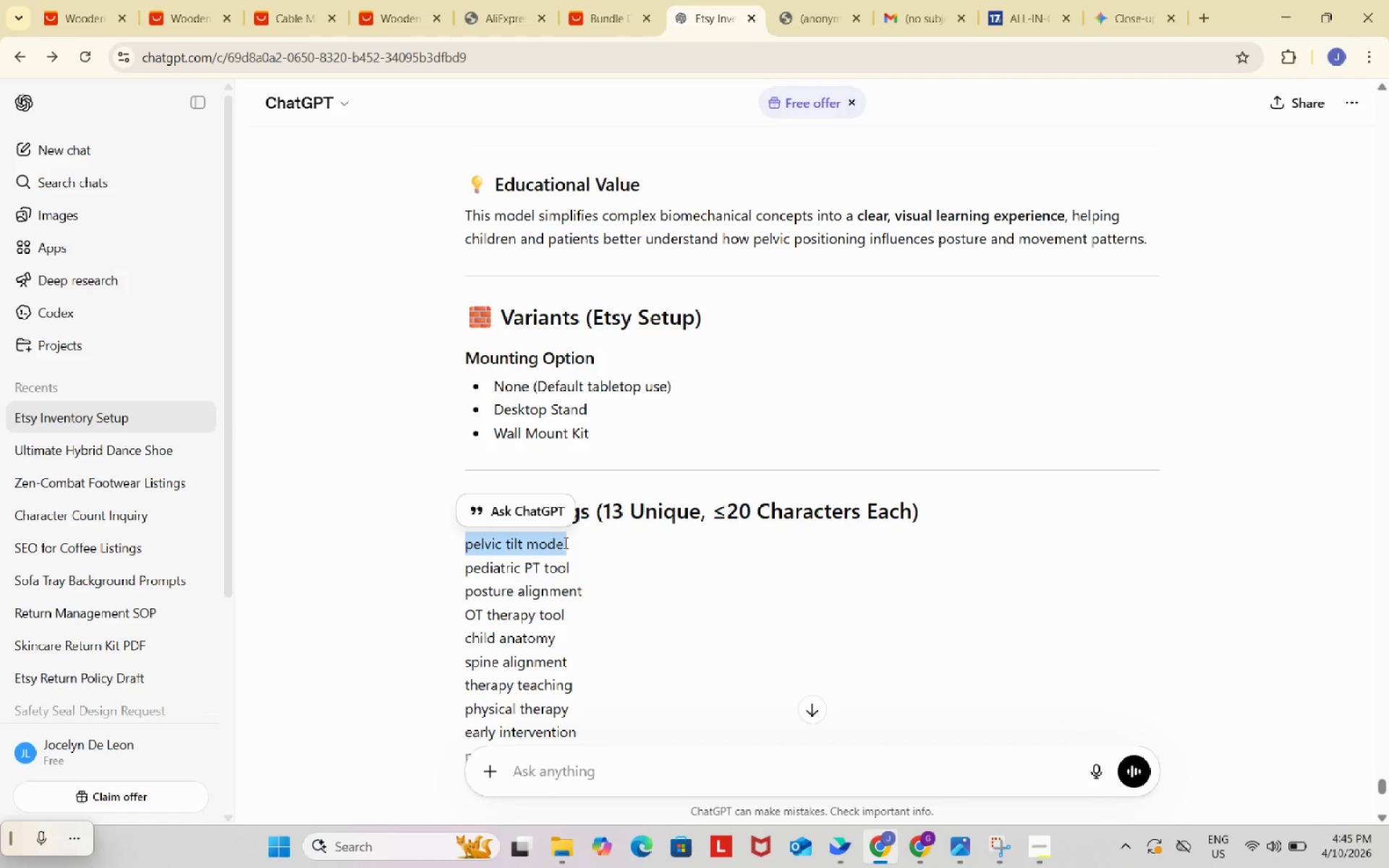 
key(Control+C)
 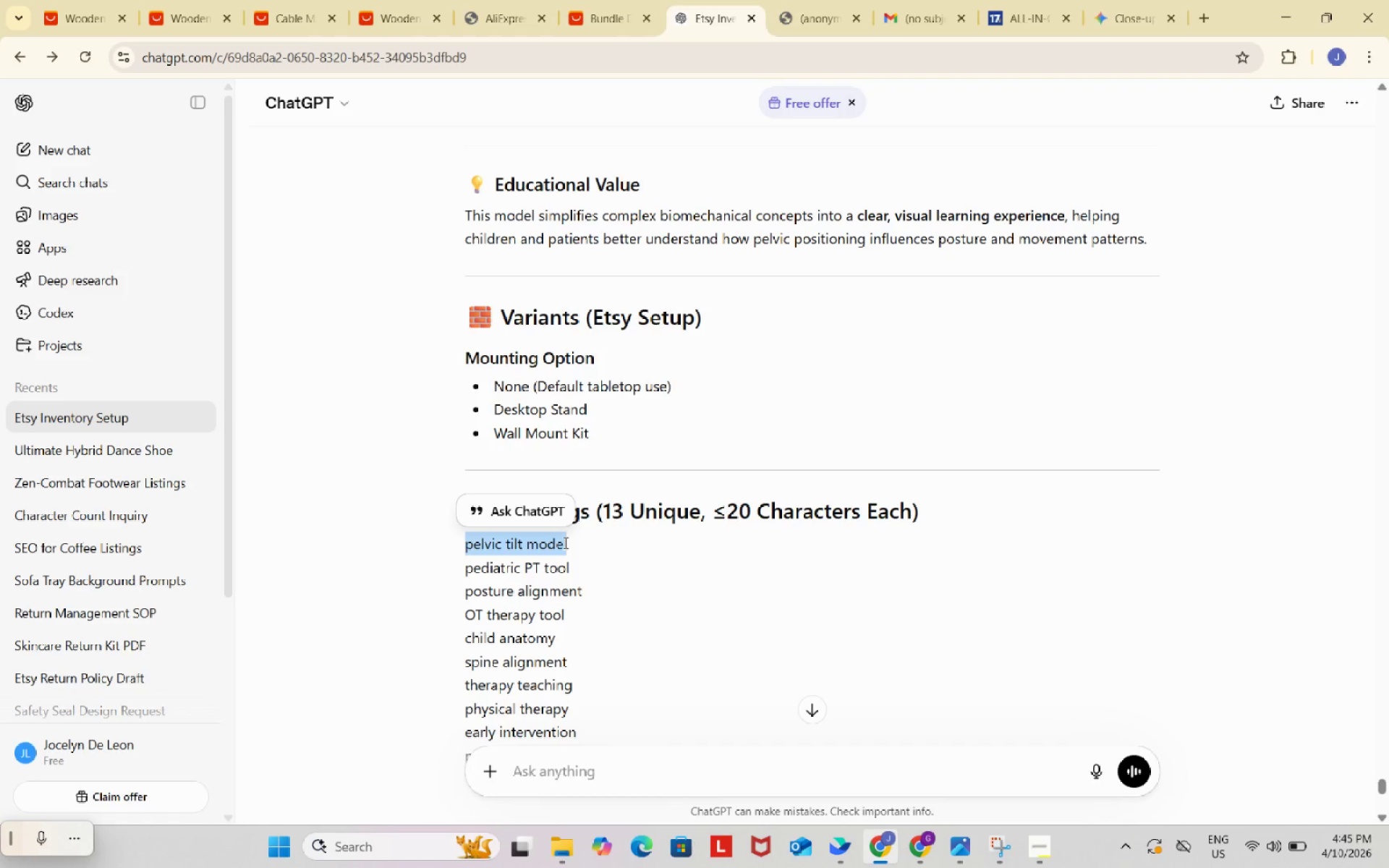 
key(Control+ControlLeft)
 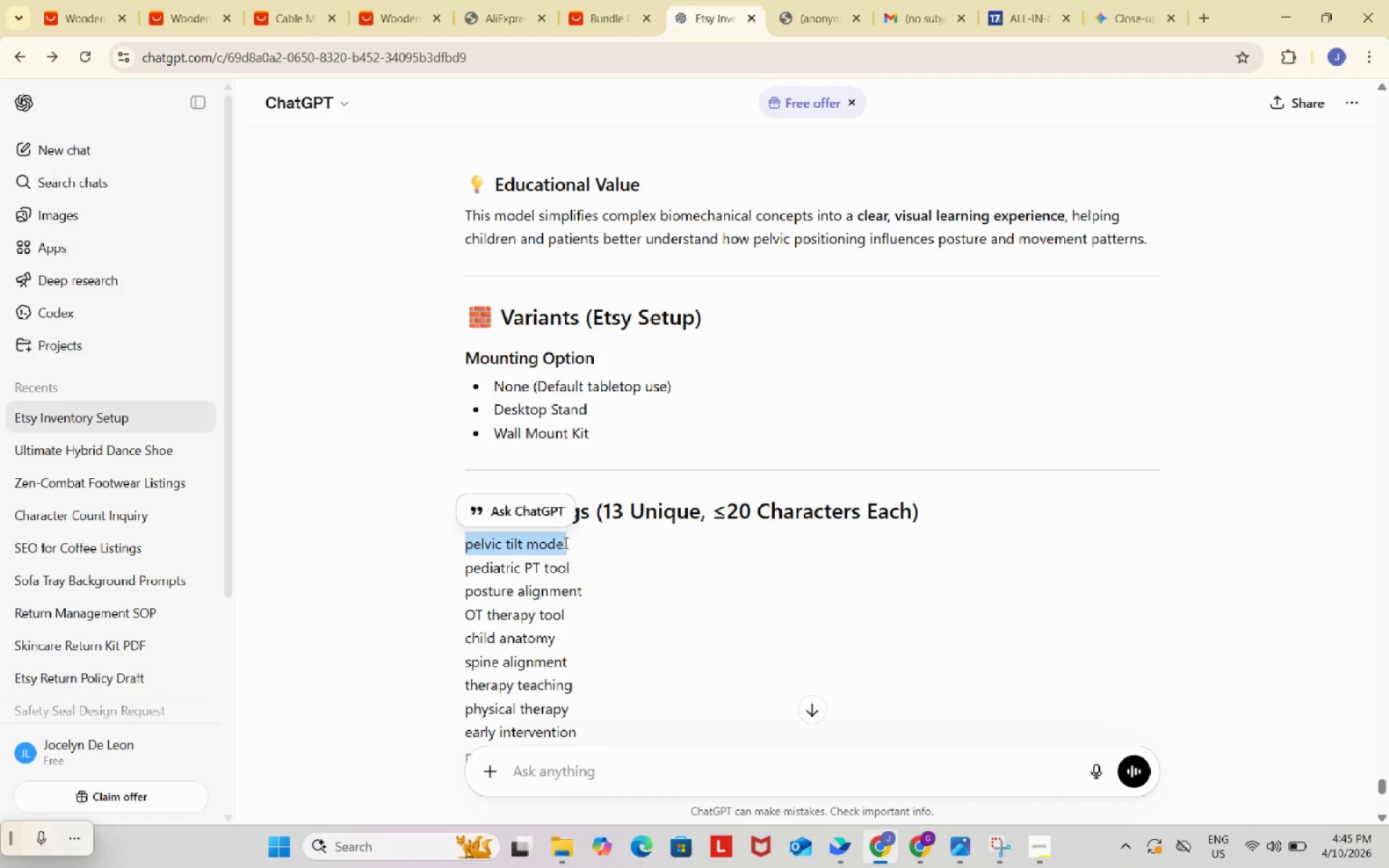 
key(Control+C)
 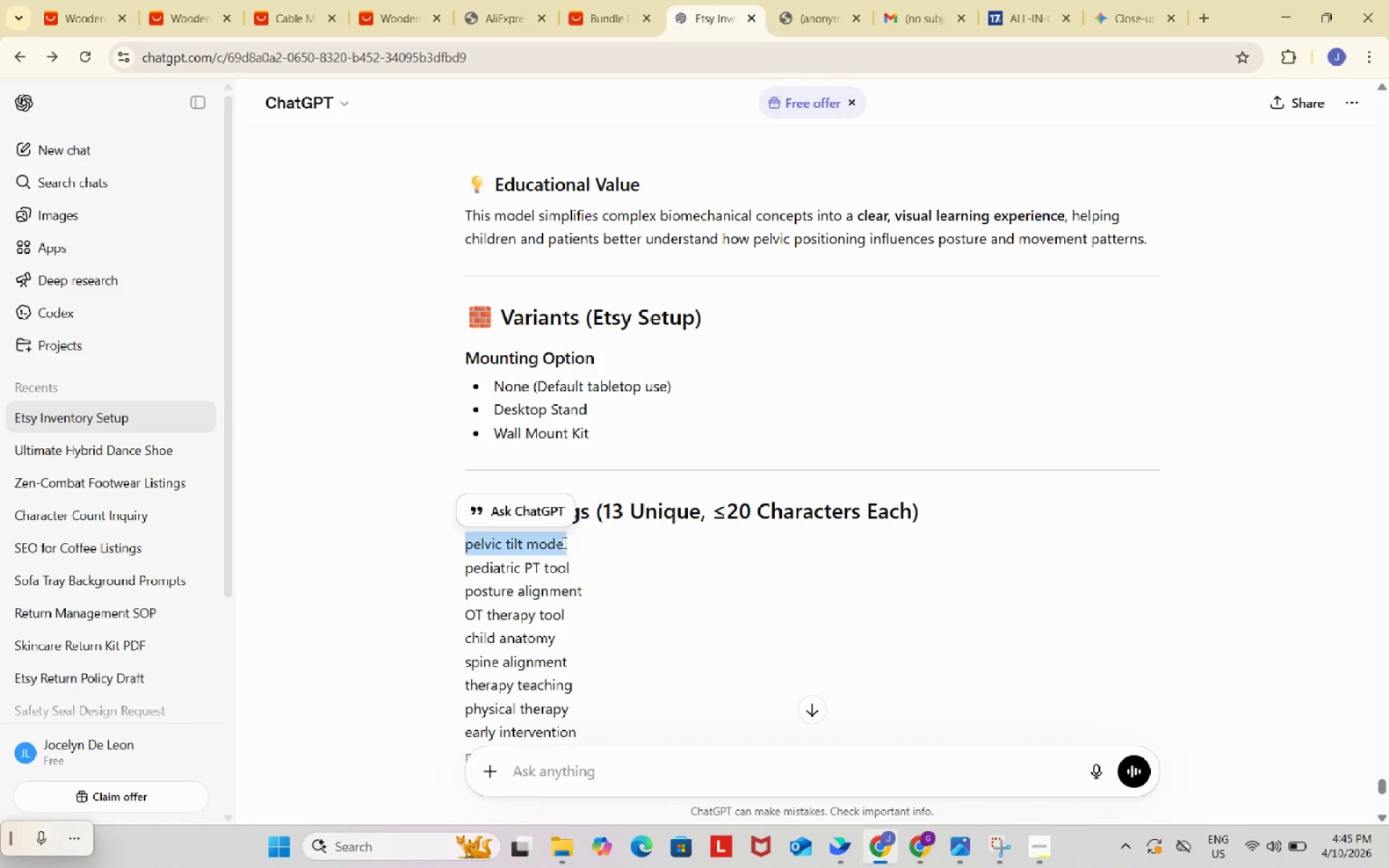 
wait(9.34)
 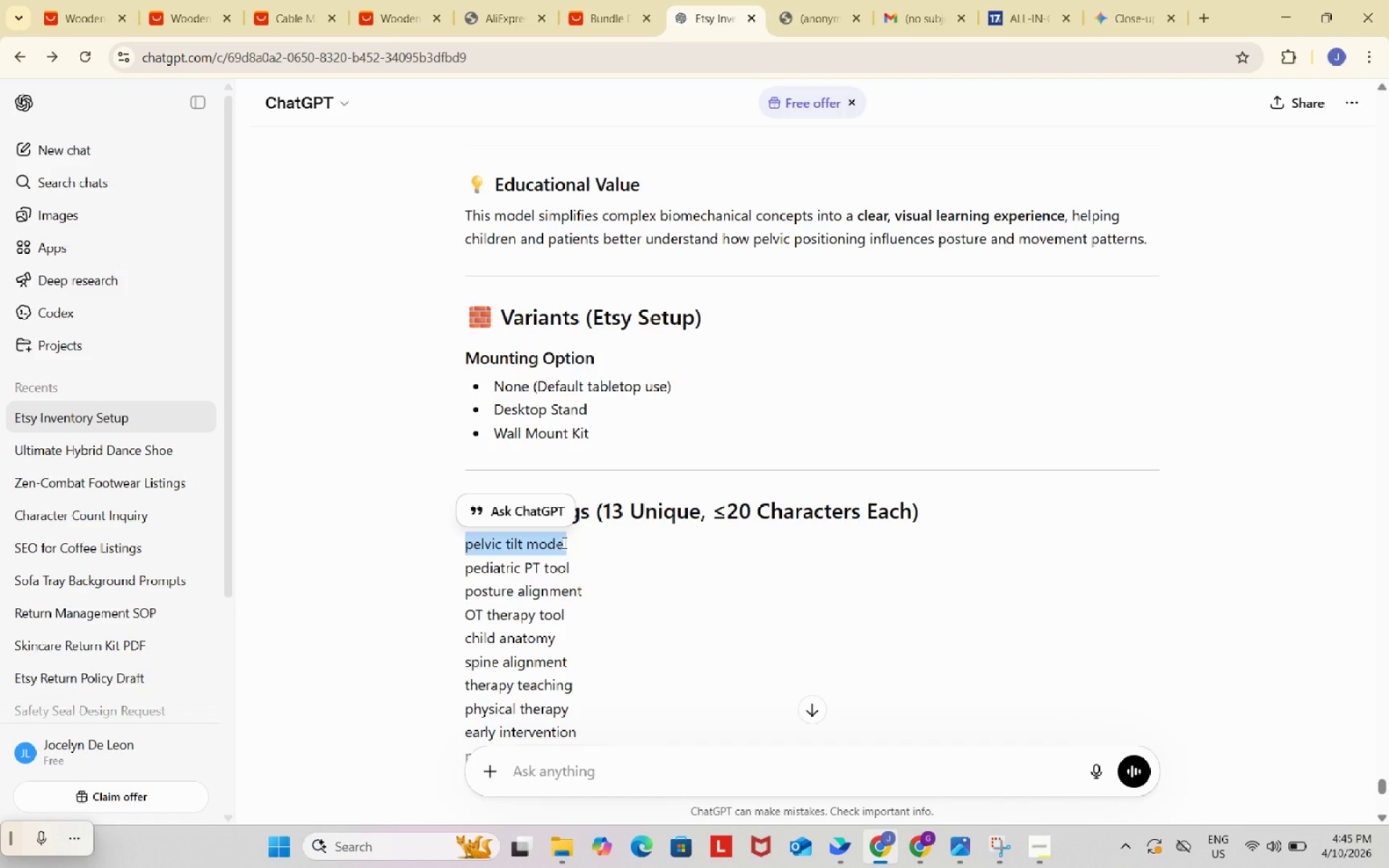 
key(Control+ControlLeft)
 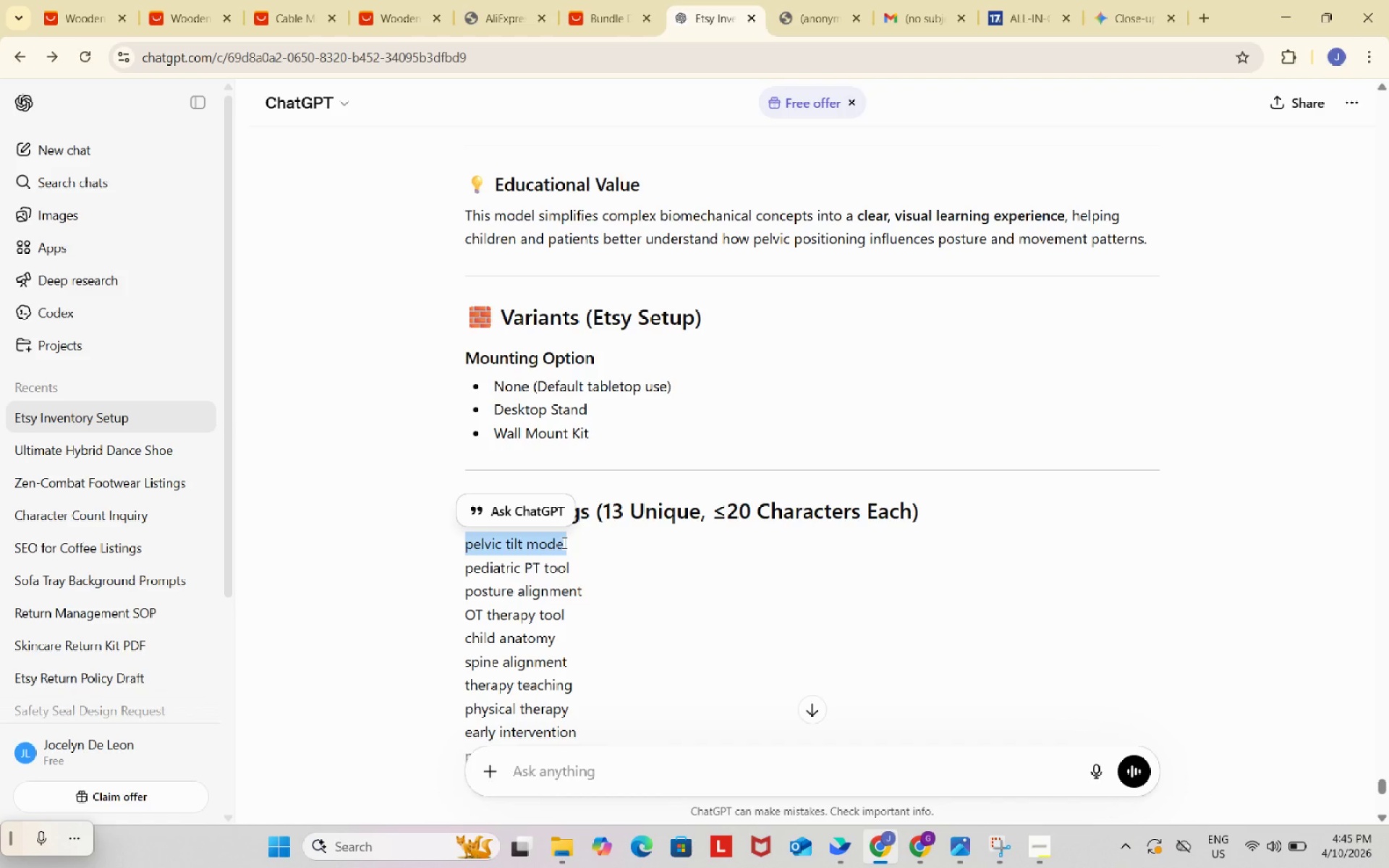 
key(Control+C)
 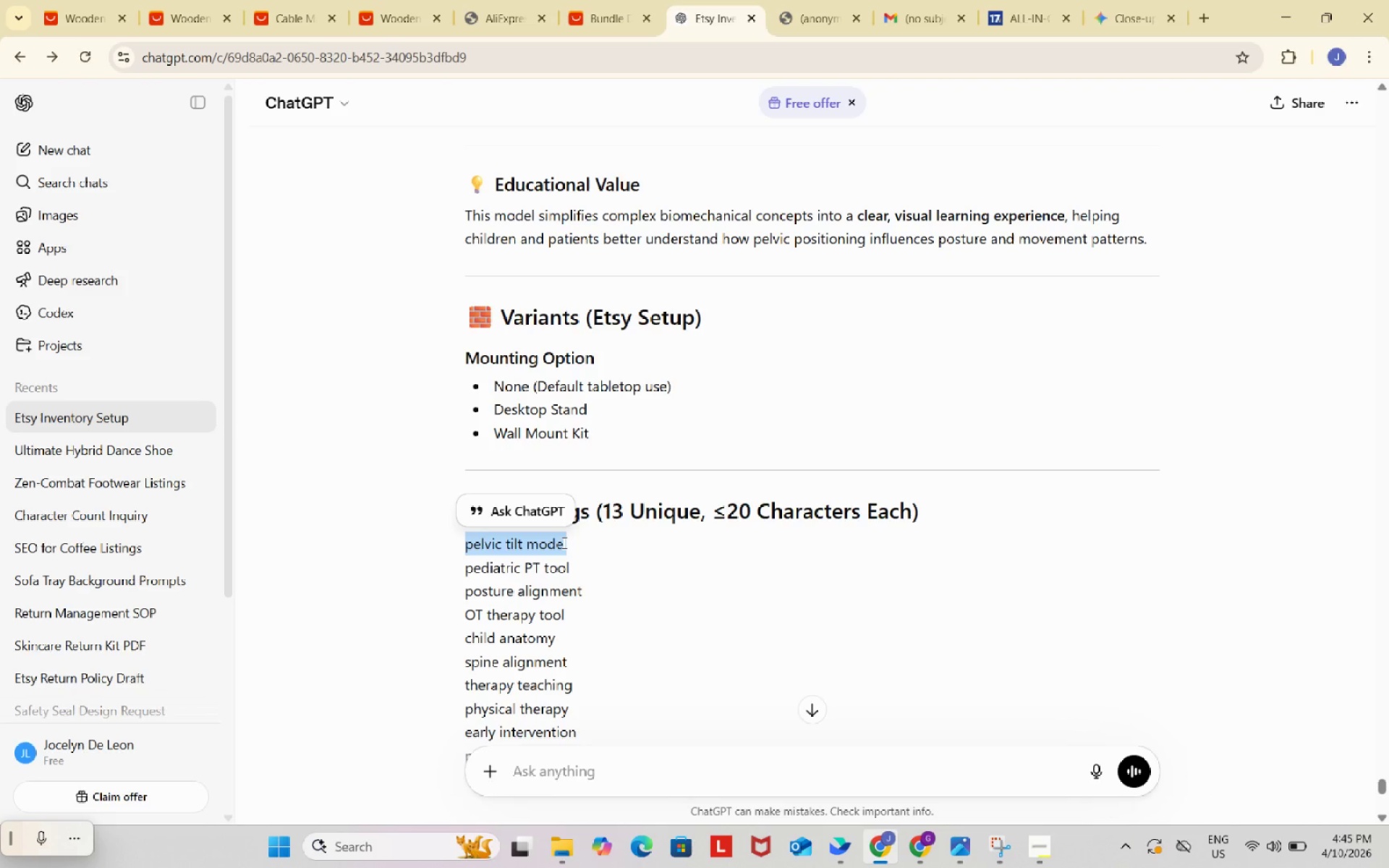 
key(Control+ControlLeft)
 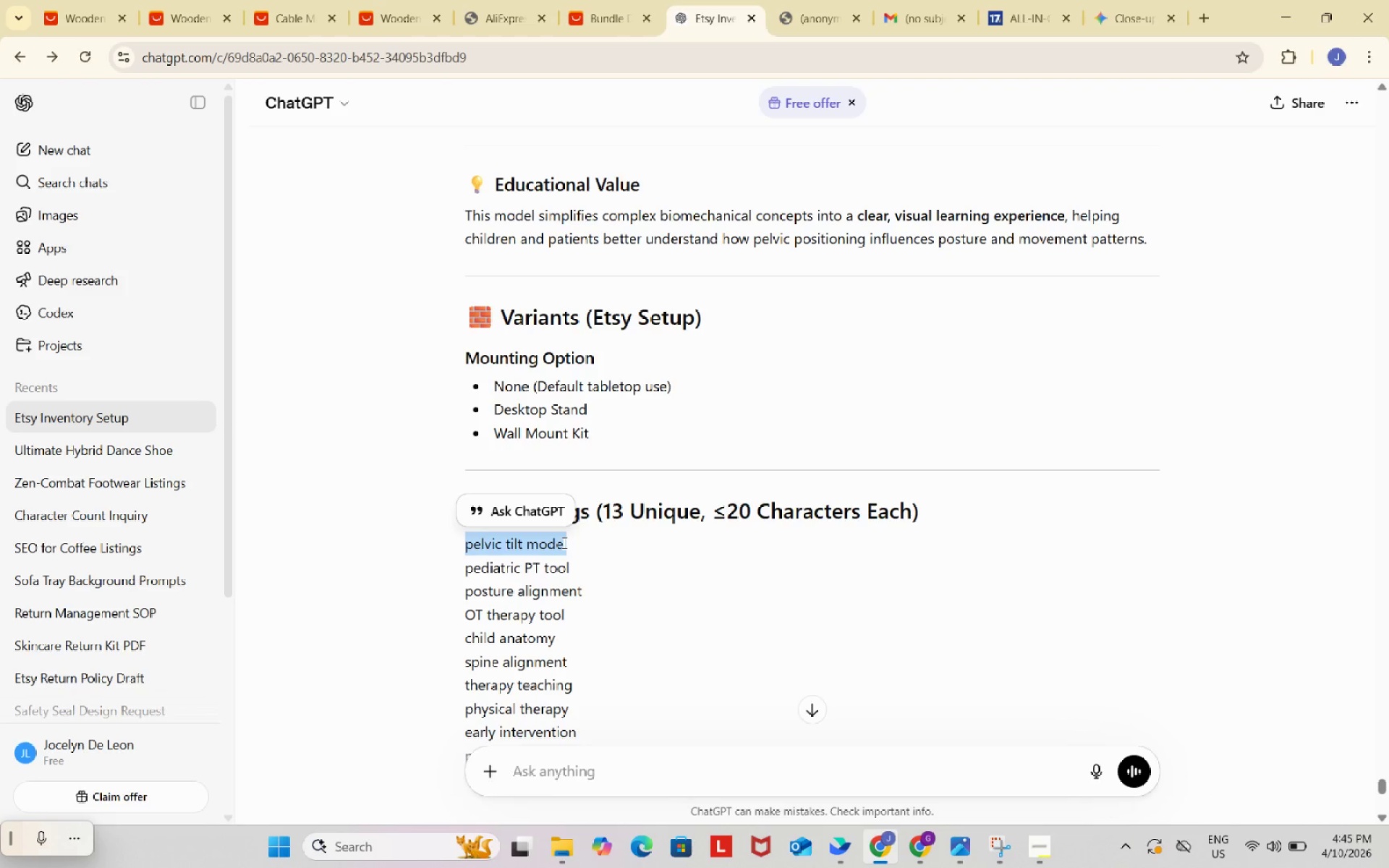 
key(Control+C)
 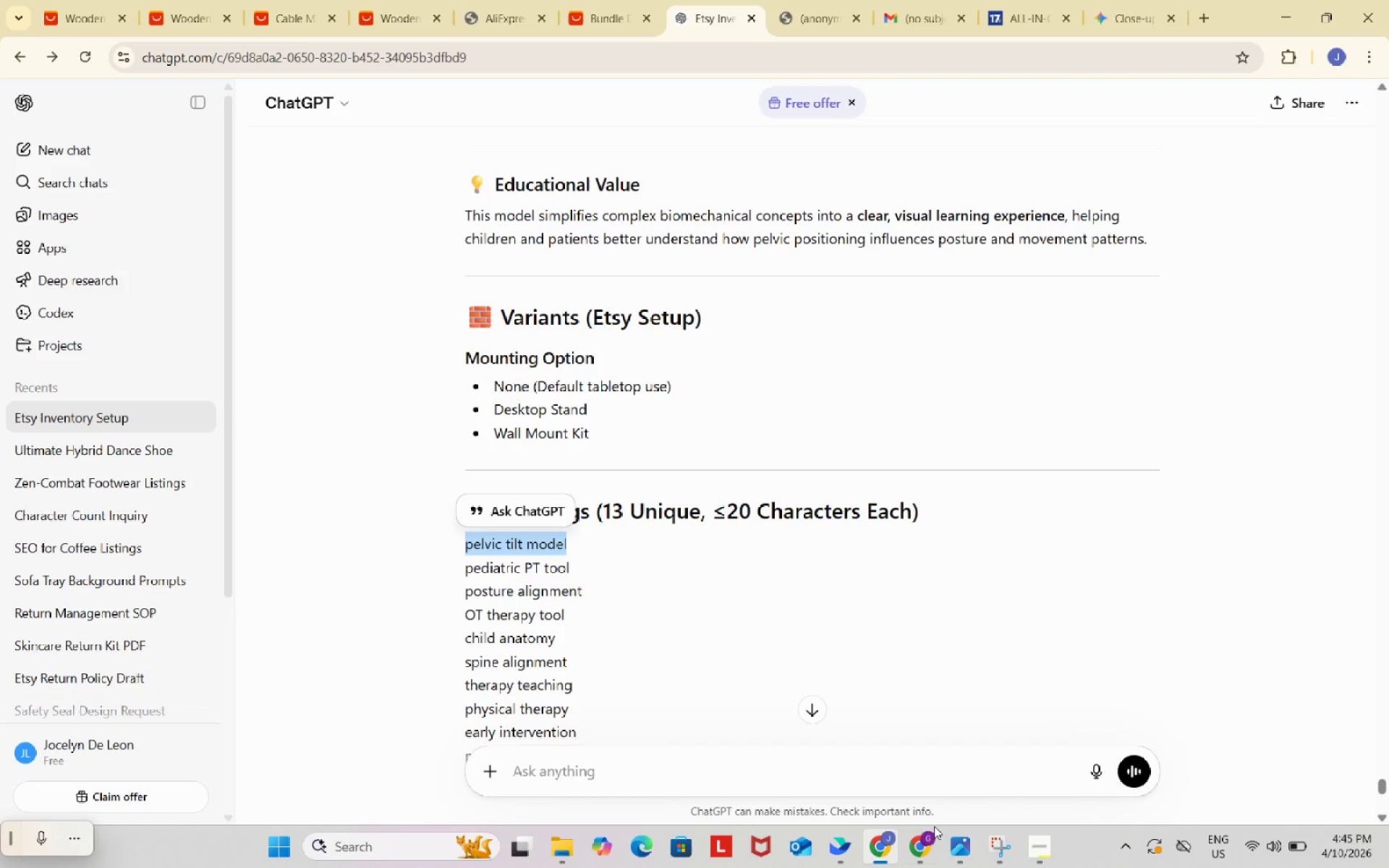 
left_click([930, 841])
 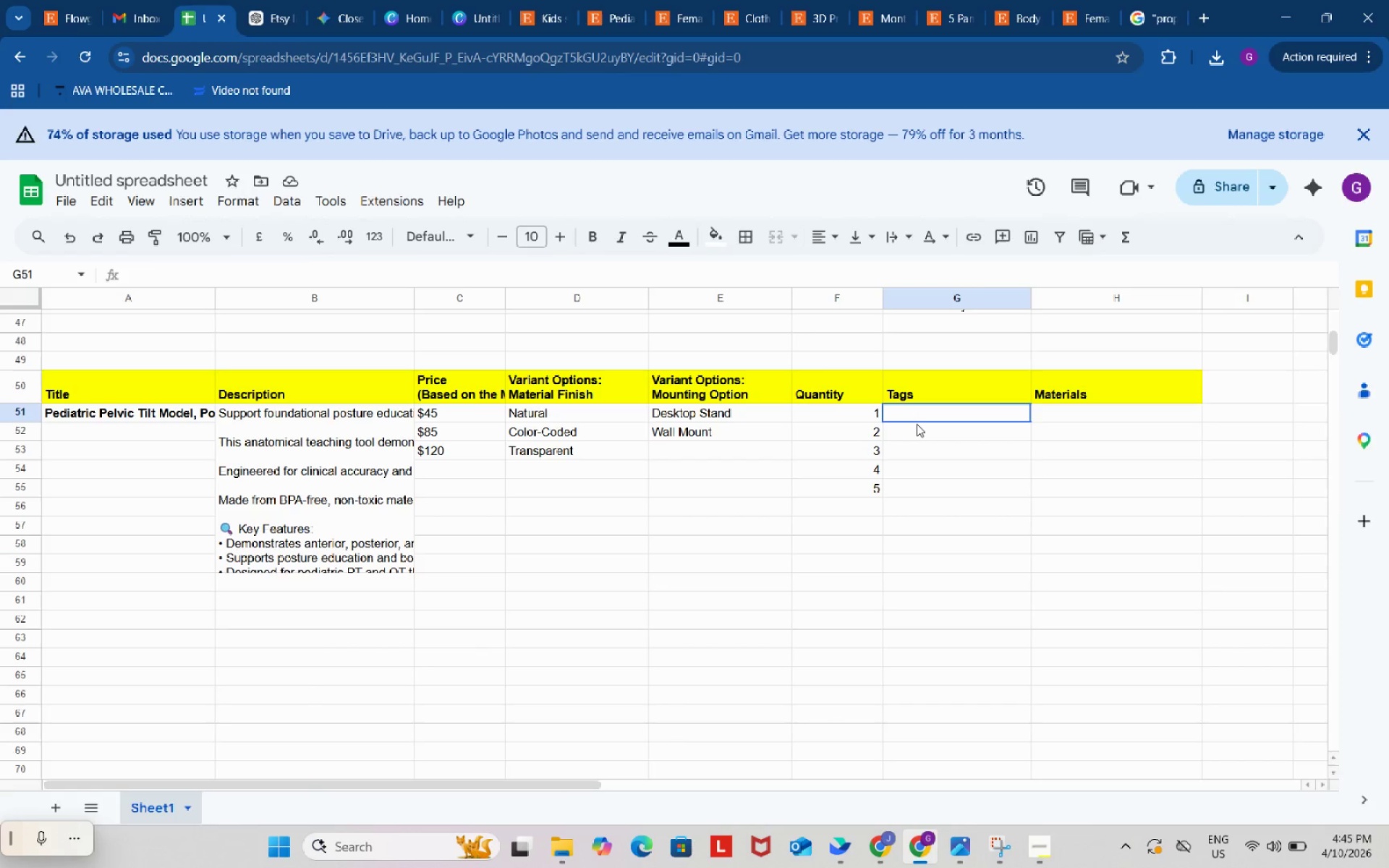 
double_click([917, 424])
 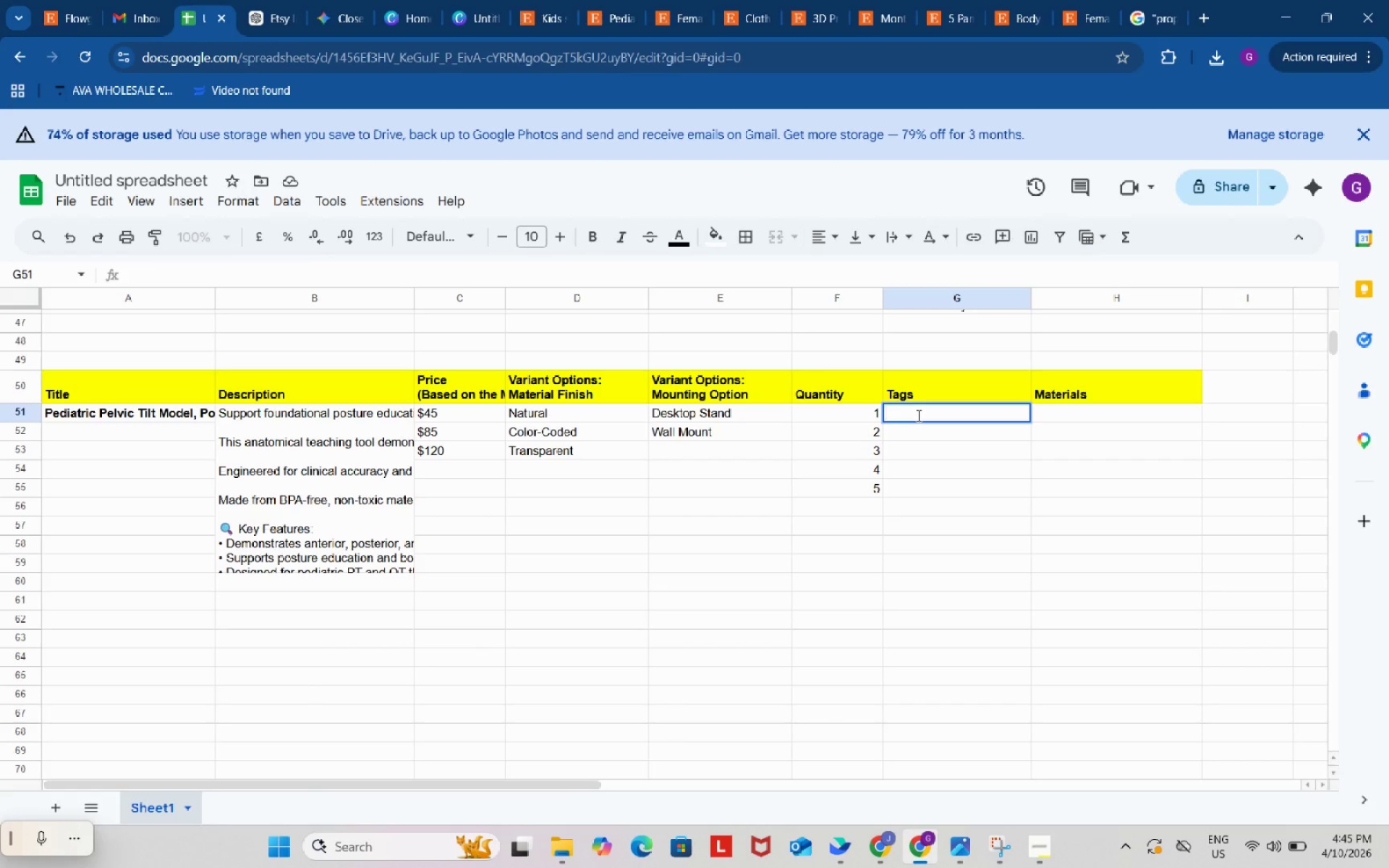 
key(Control+ControlLeft)
 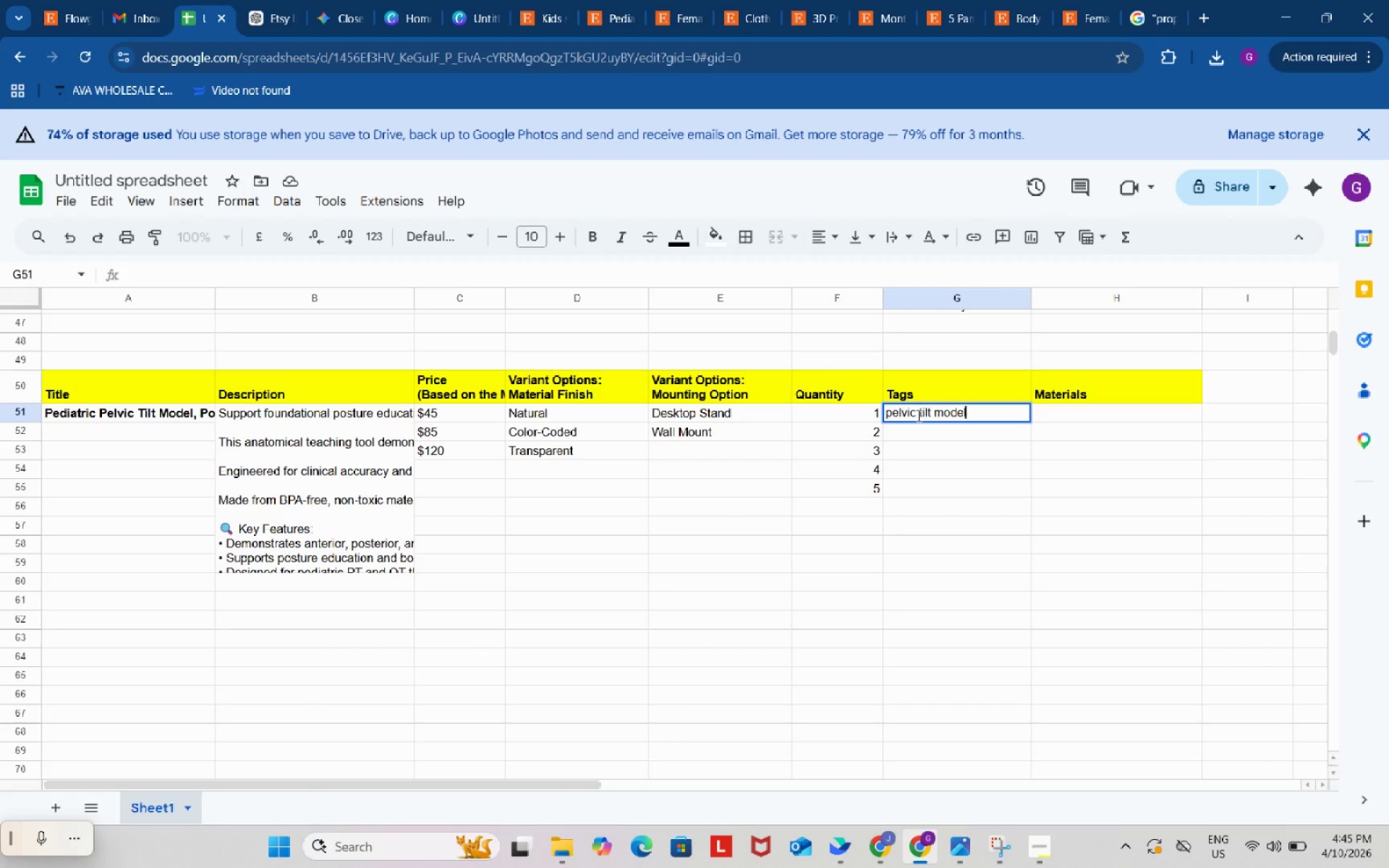 
key(Control+V)
 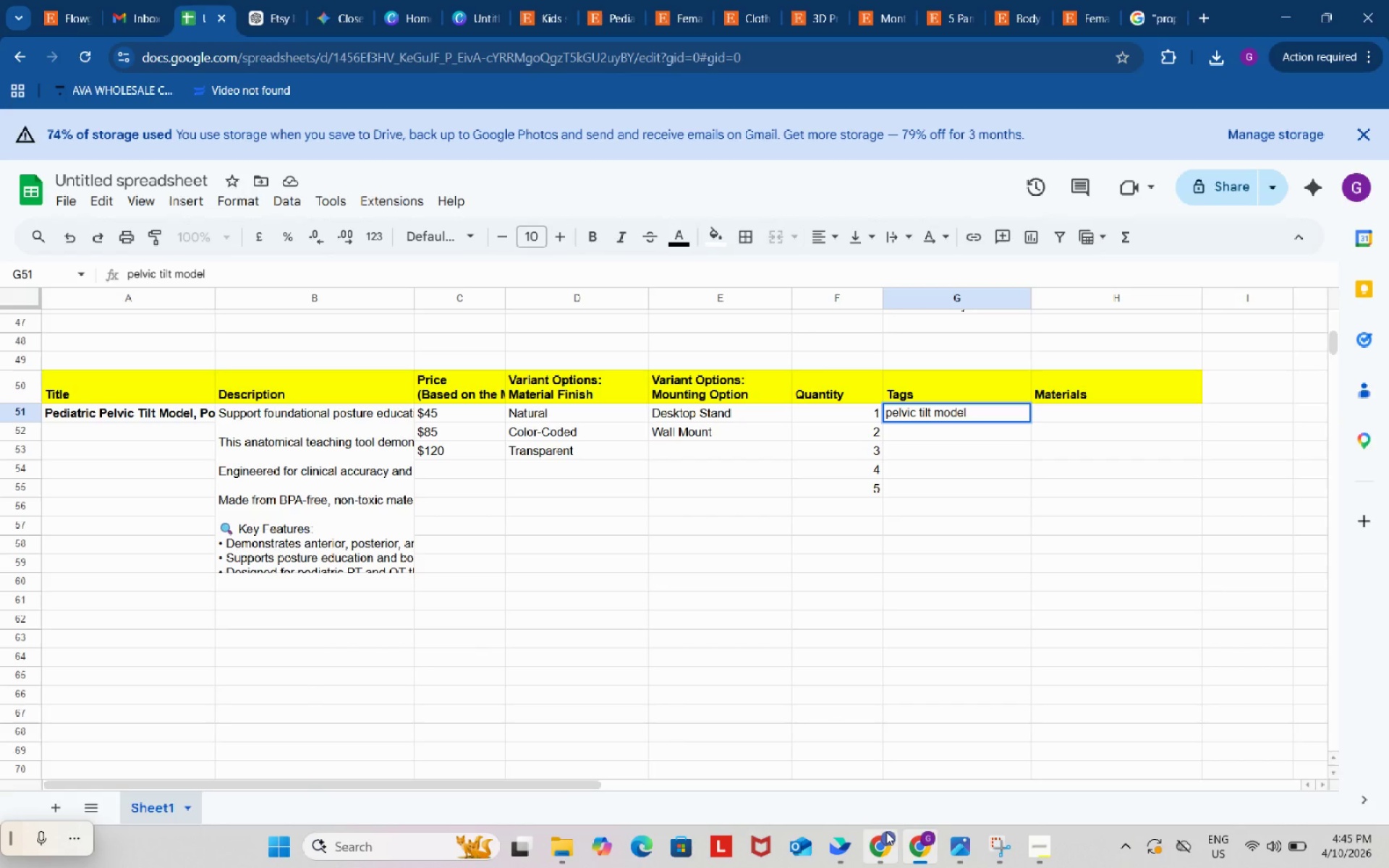 
left_click([886, 835])
 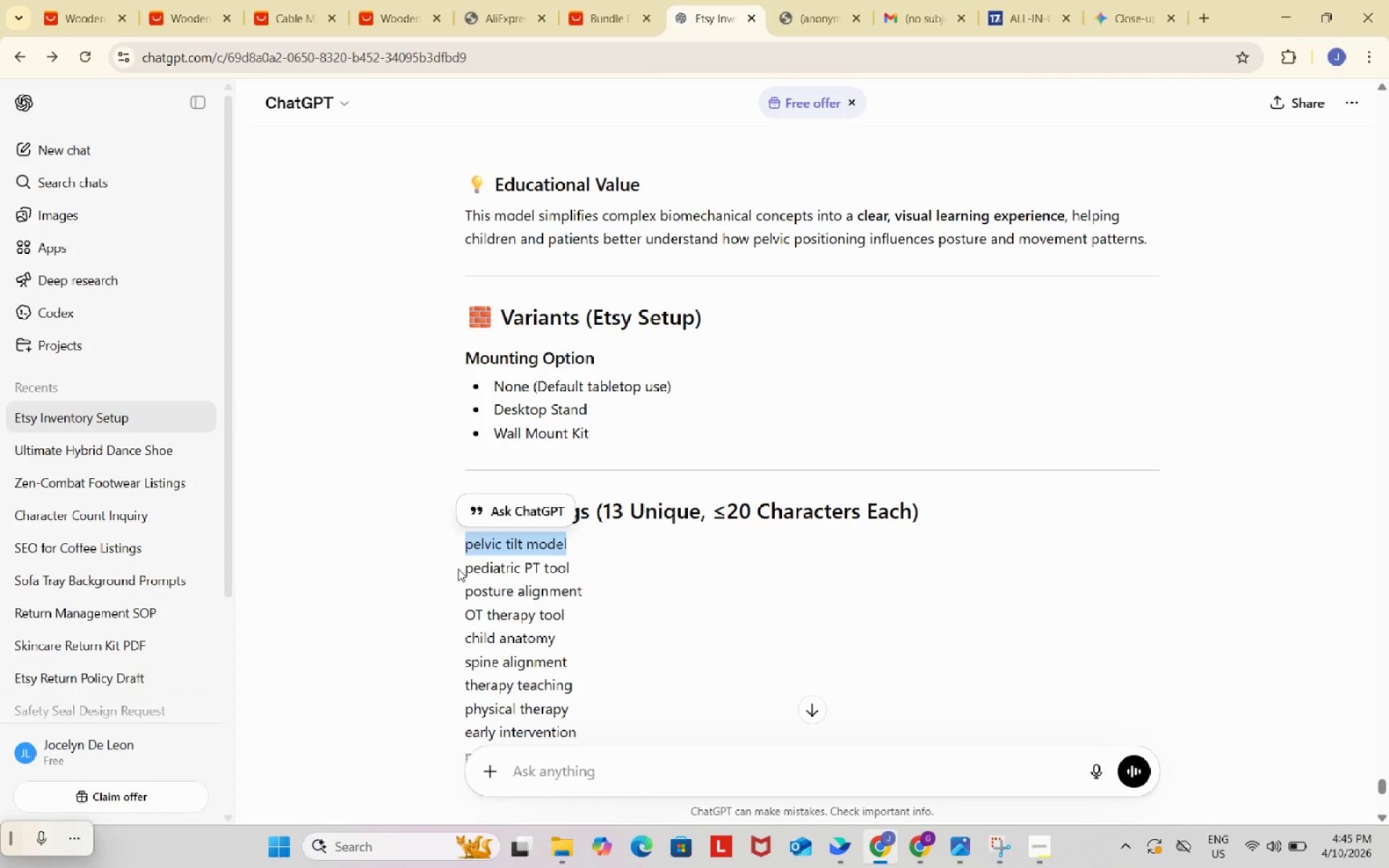 
left_click_drag(start_coordinate=[458, 569], to_coordinate=[585, 563])
 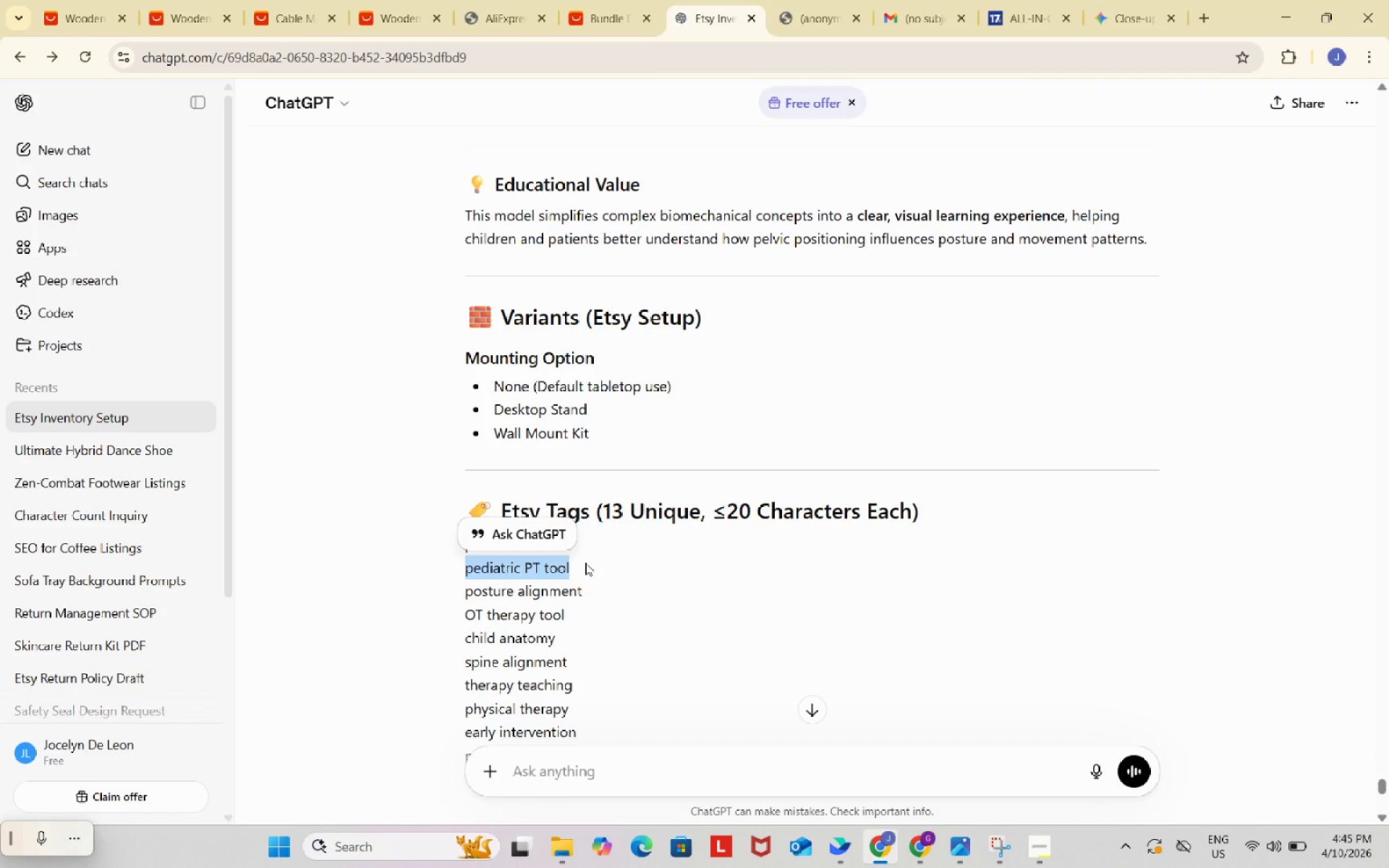 
key(Control+ControlLeft)
 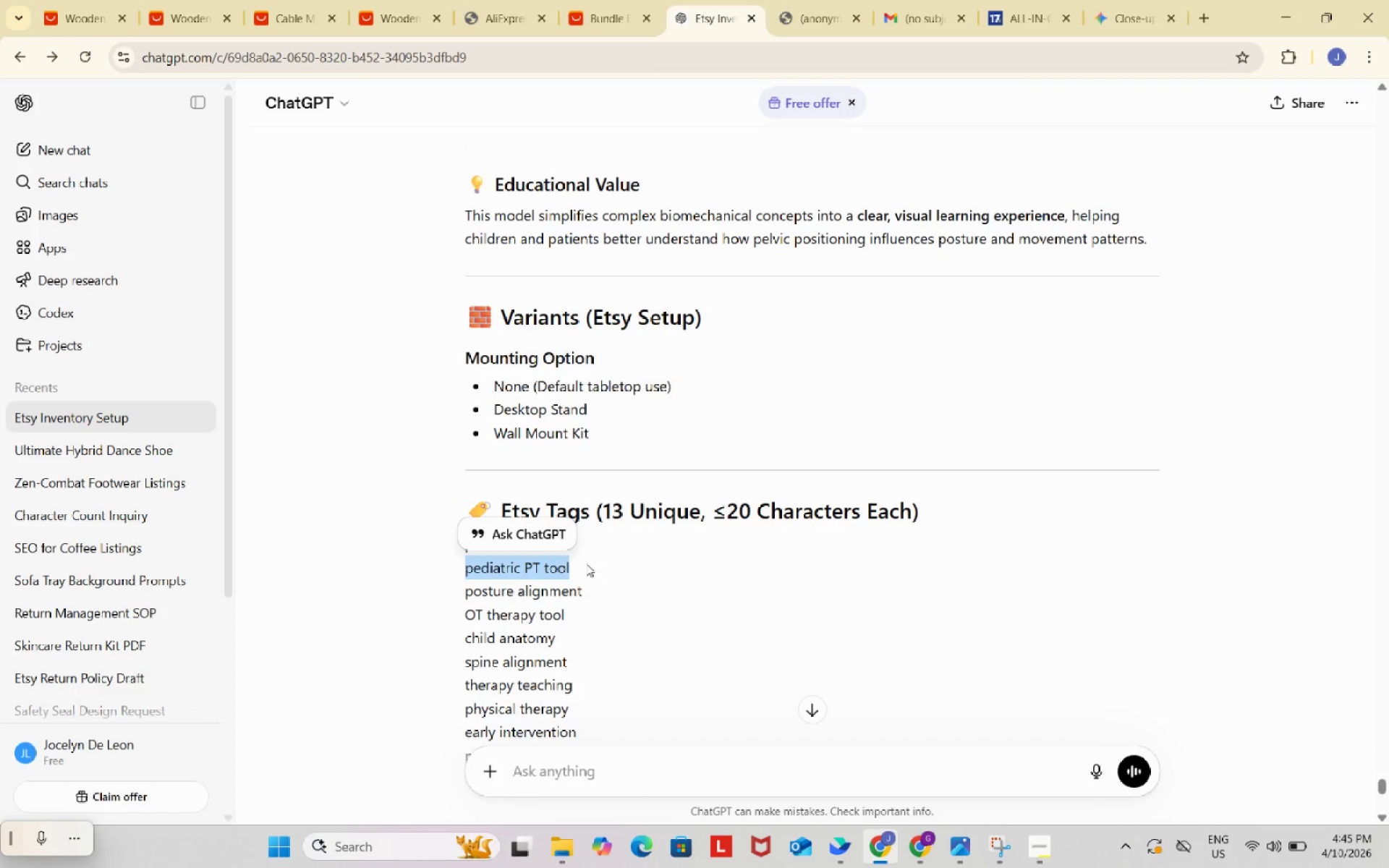 
key(Control+C)
 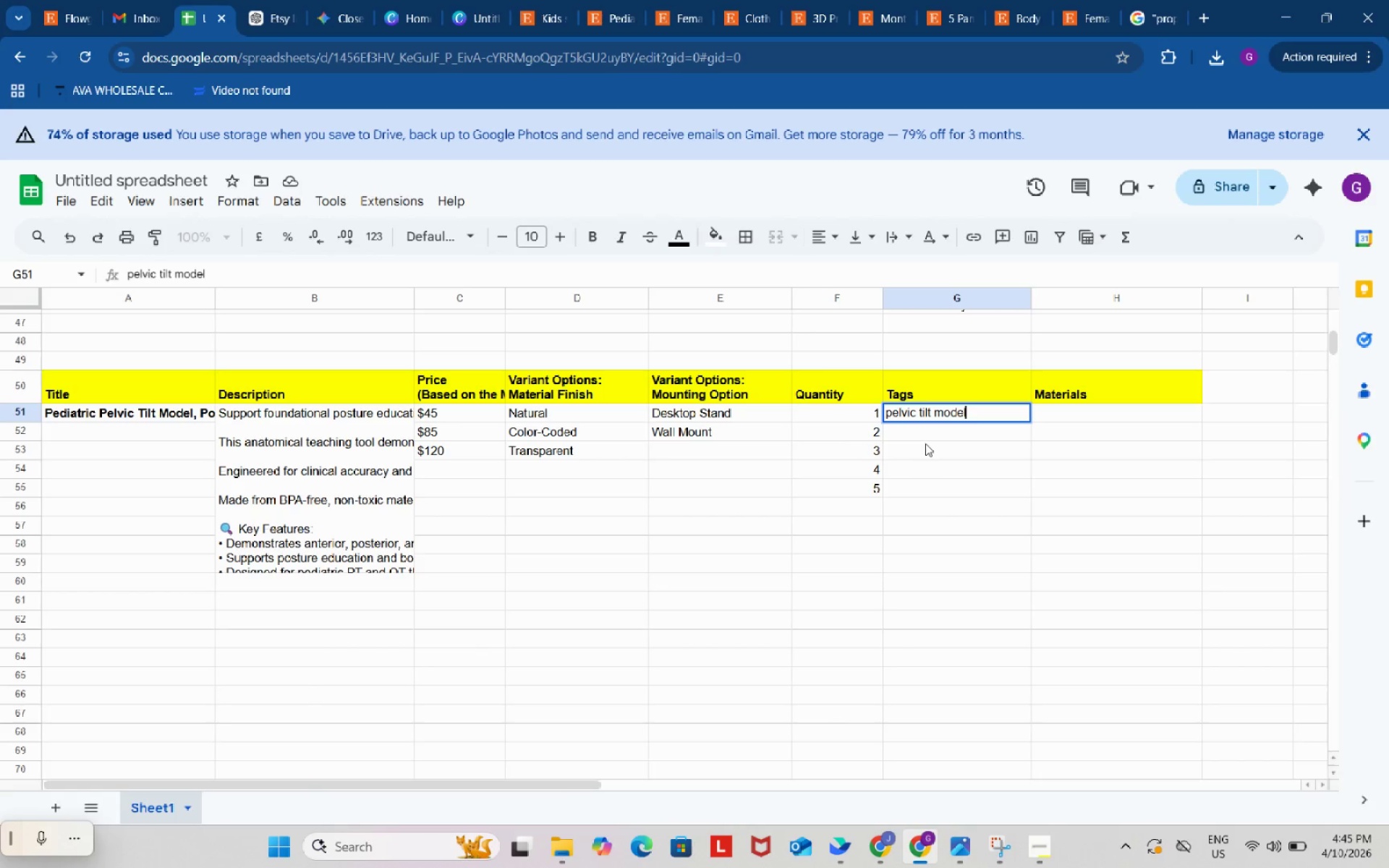 
double_click([928, 430])
 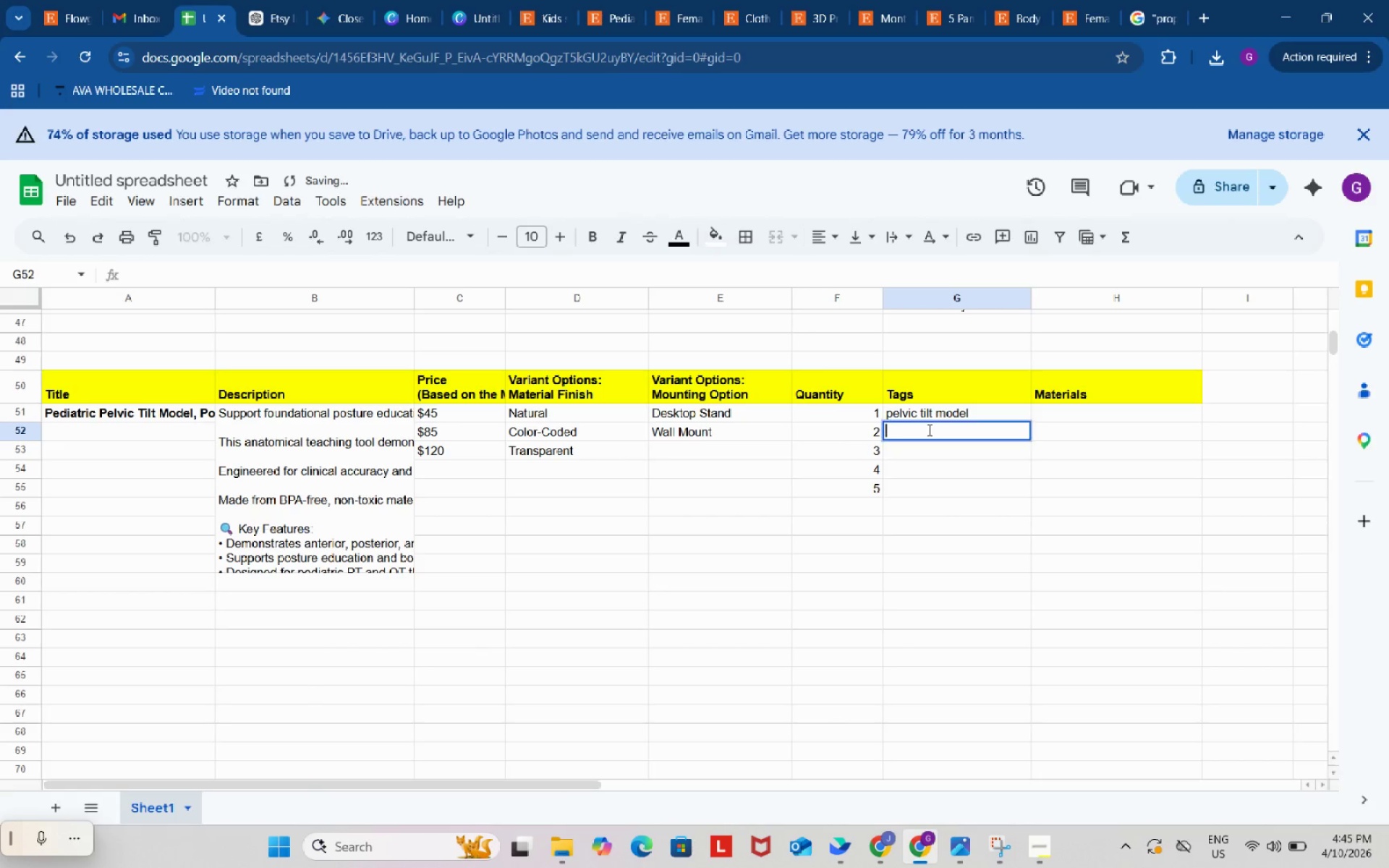 
key(Control+ControlLeft)
 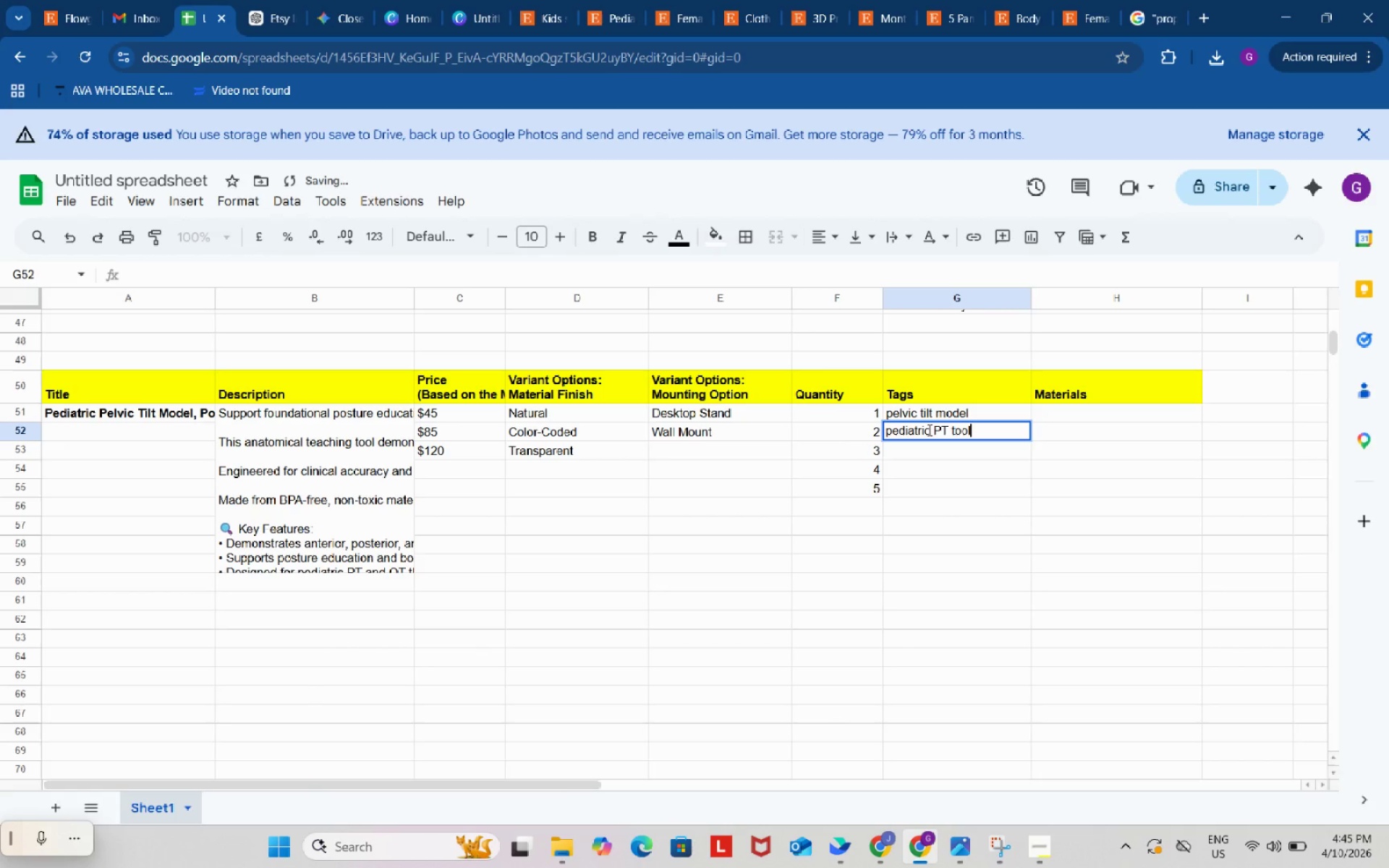 
key(Control+V)
 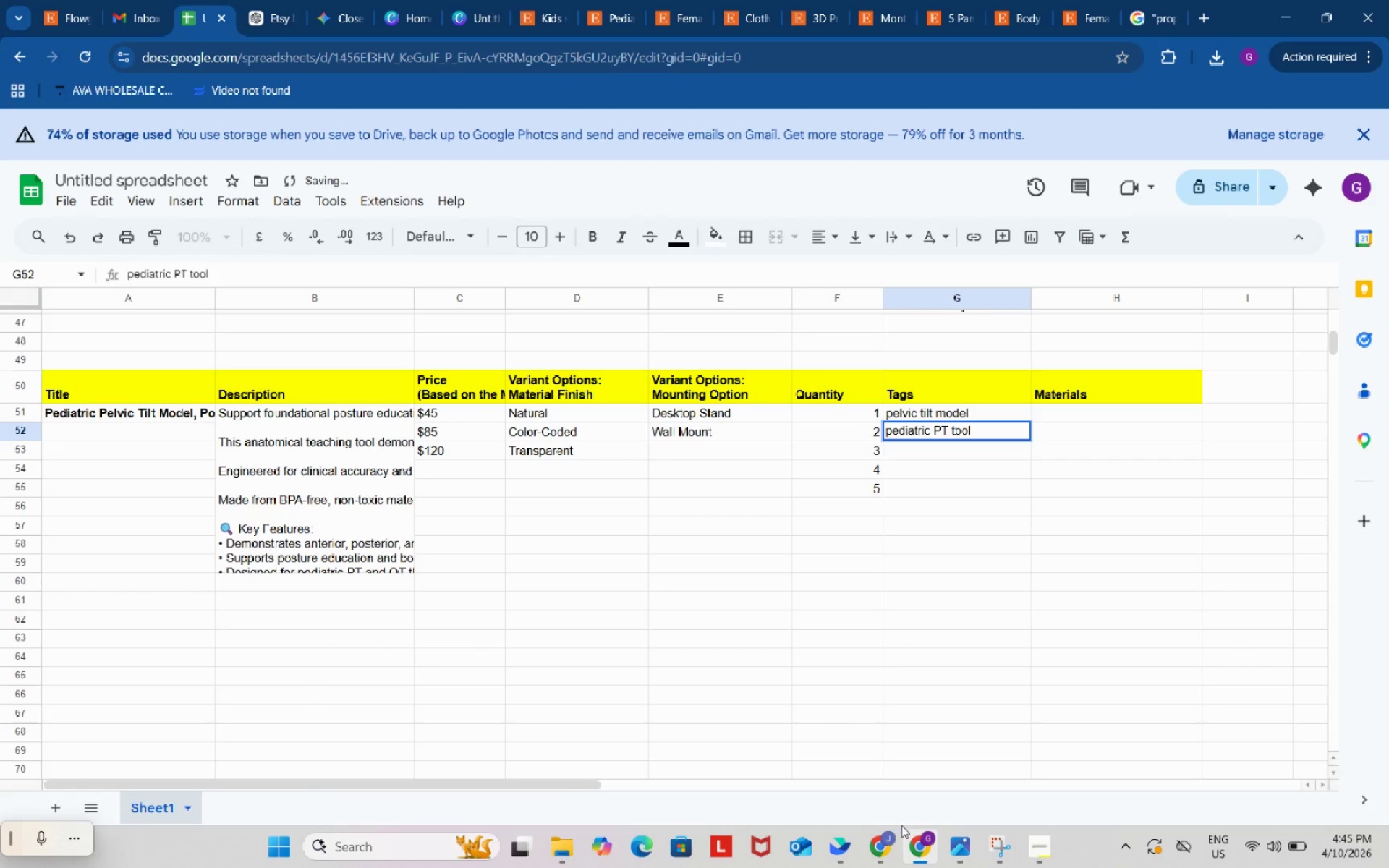 
left_click([885, 861])
 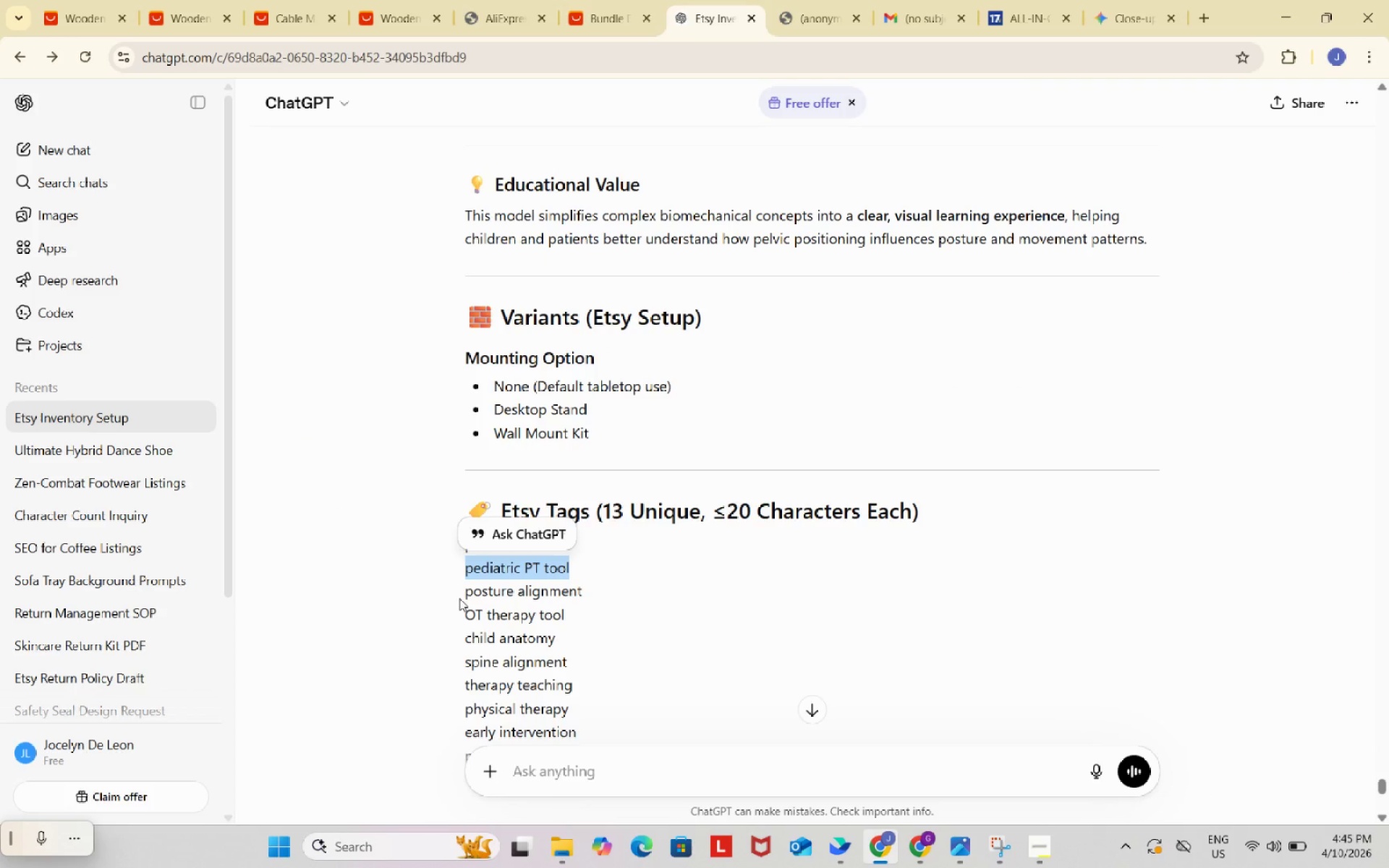 
left_click_drag(start_coordinate=[458, 590], to_coordinate=[615, 596])
 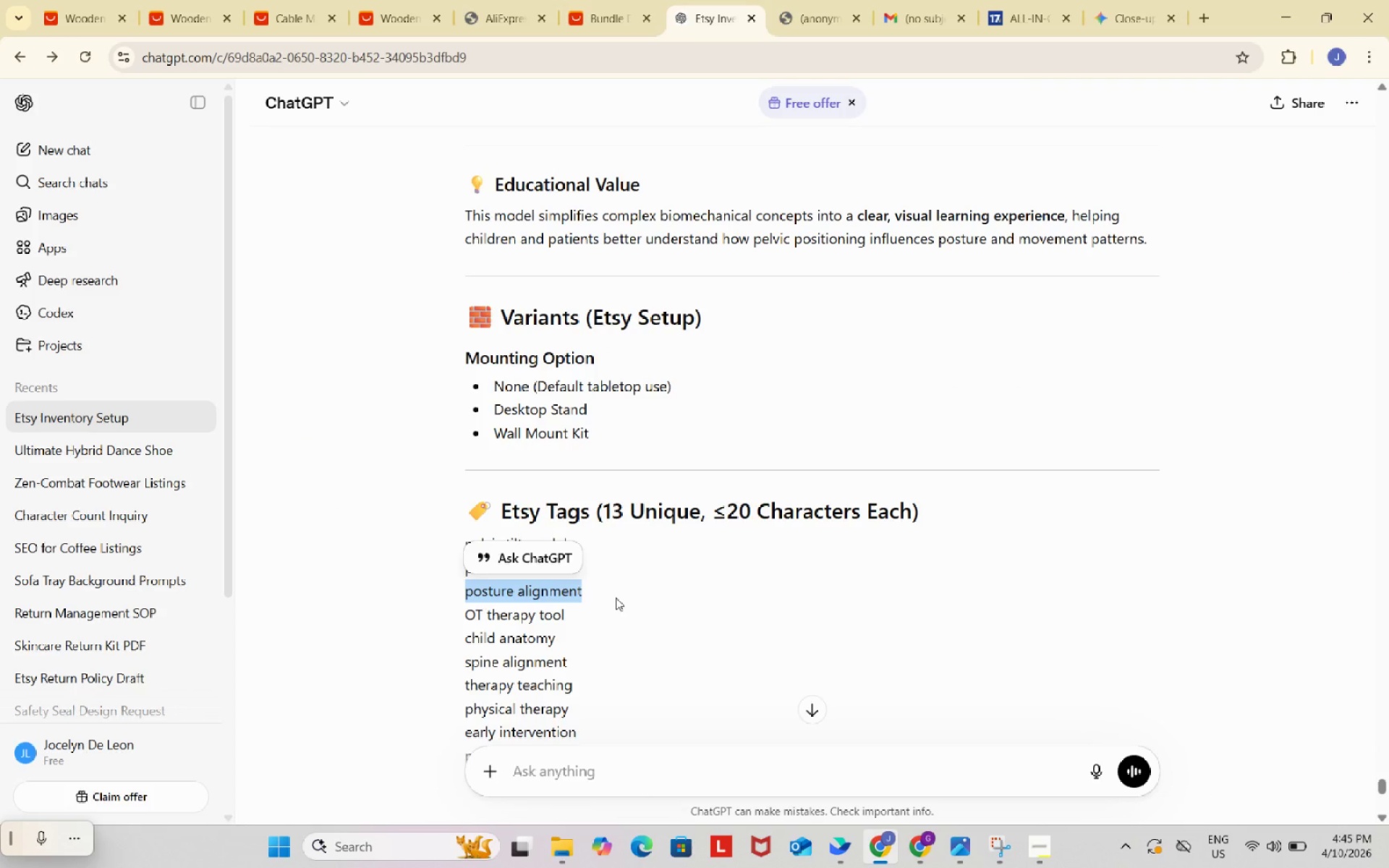 
key(Control+ControlLeft)
 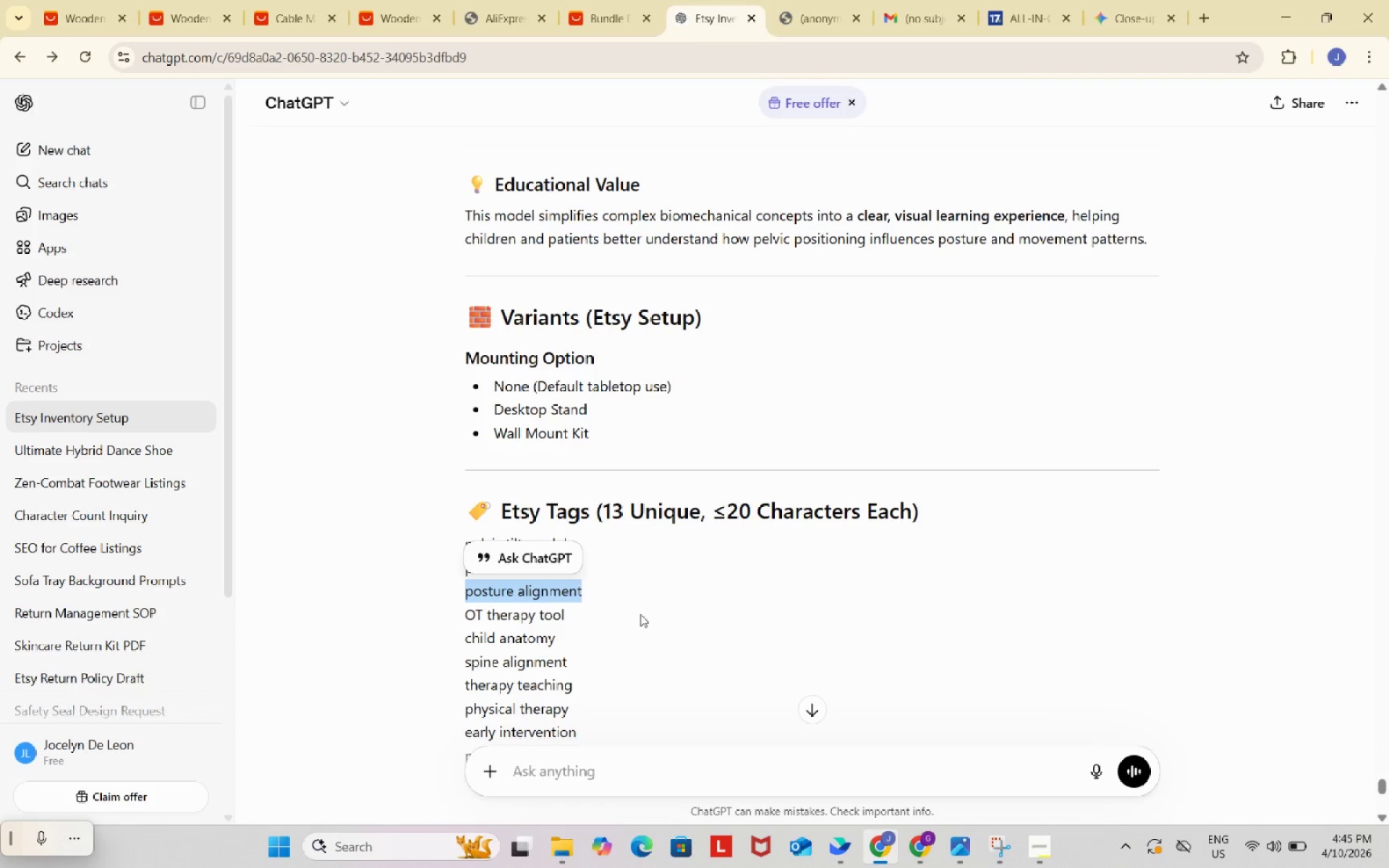 
key(Control+C)
 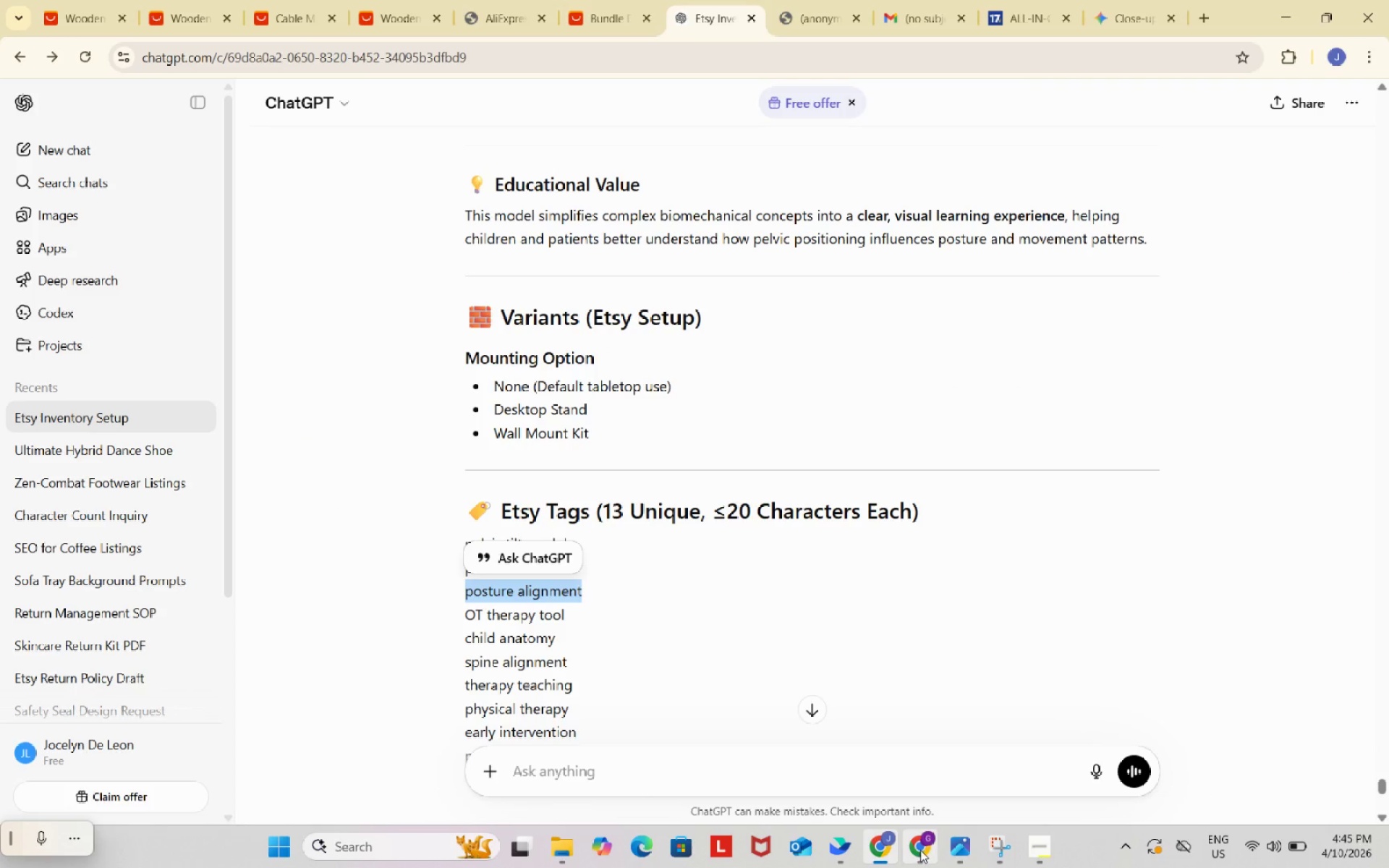 
left_click([922, 849])
 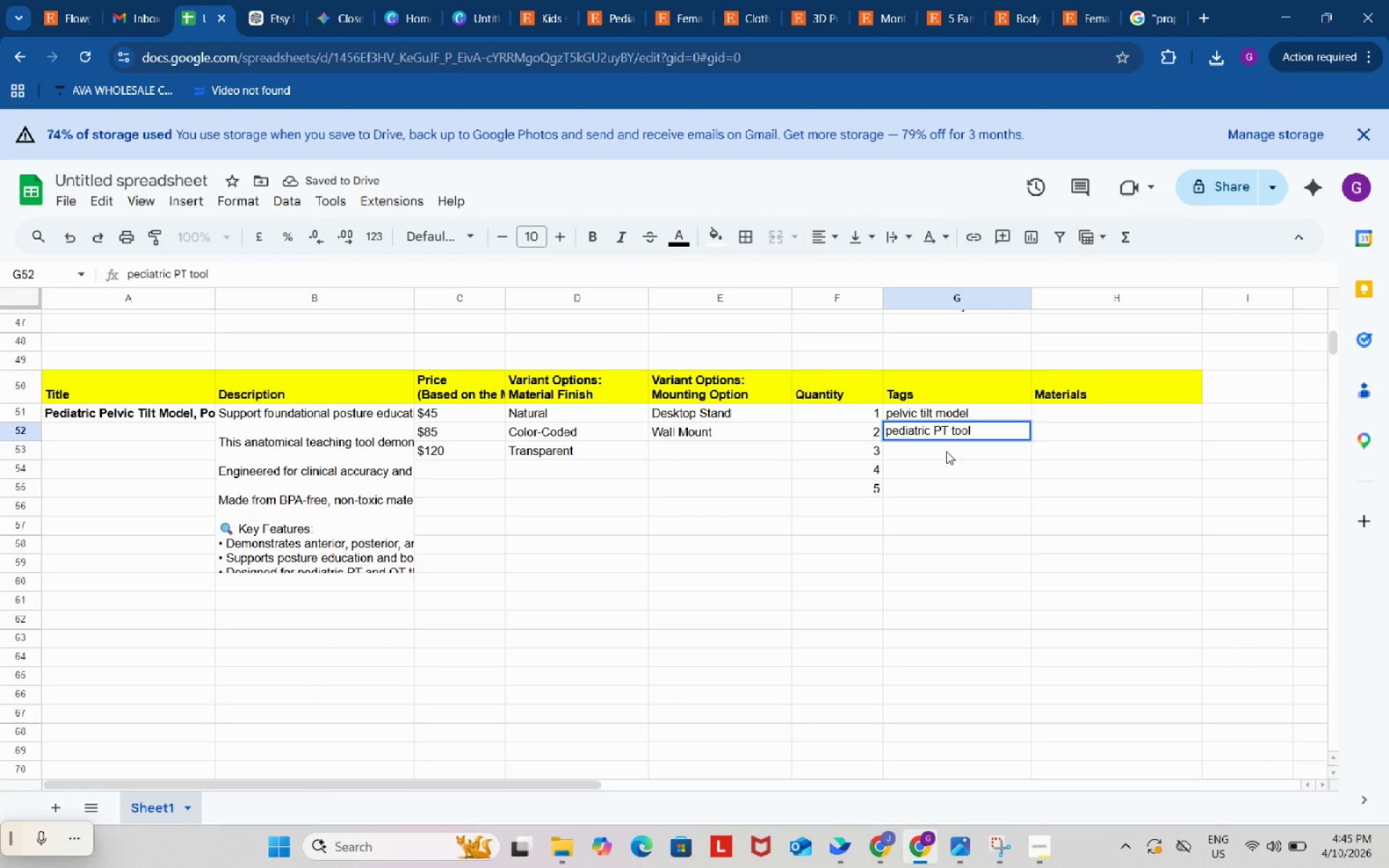 
double_click([946, 451])
 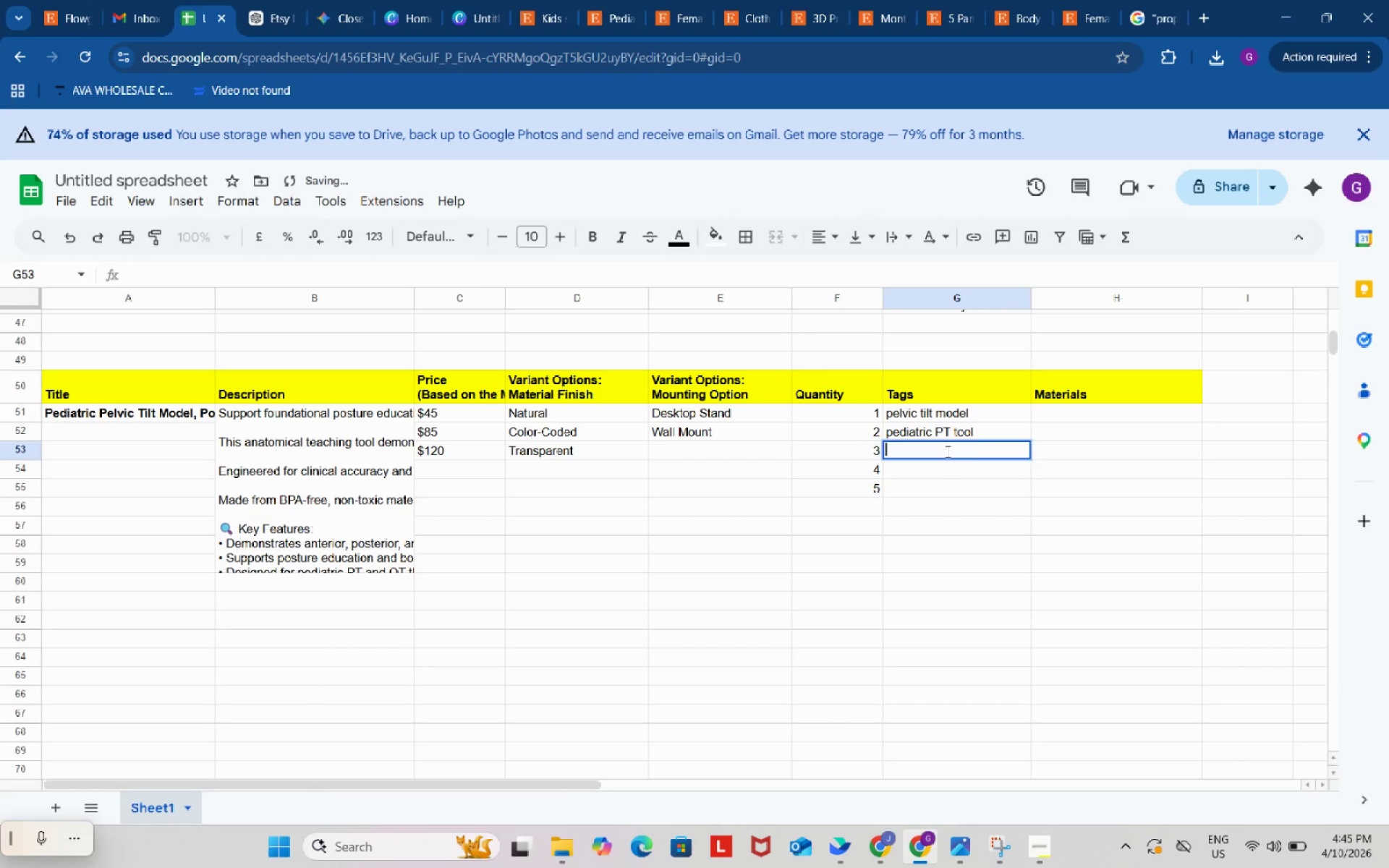 
key(Control+ControlLeft)
 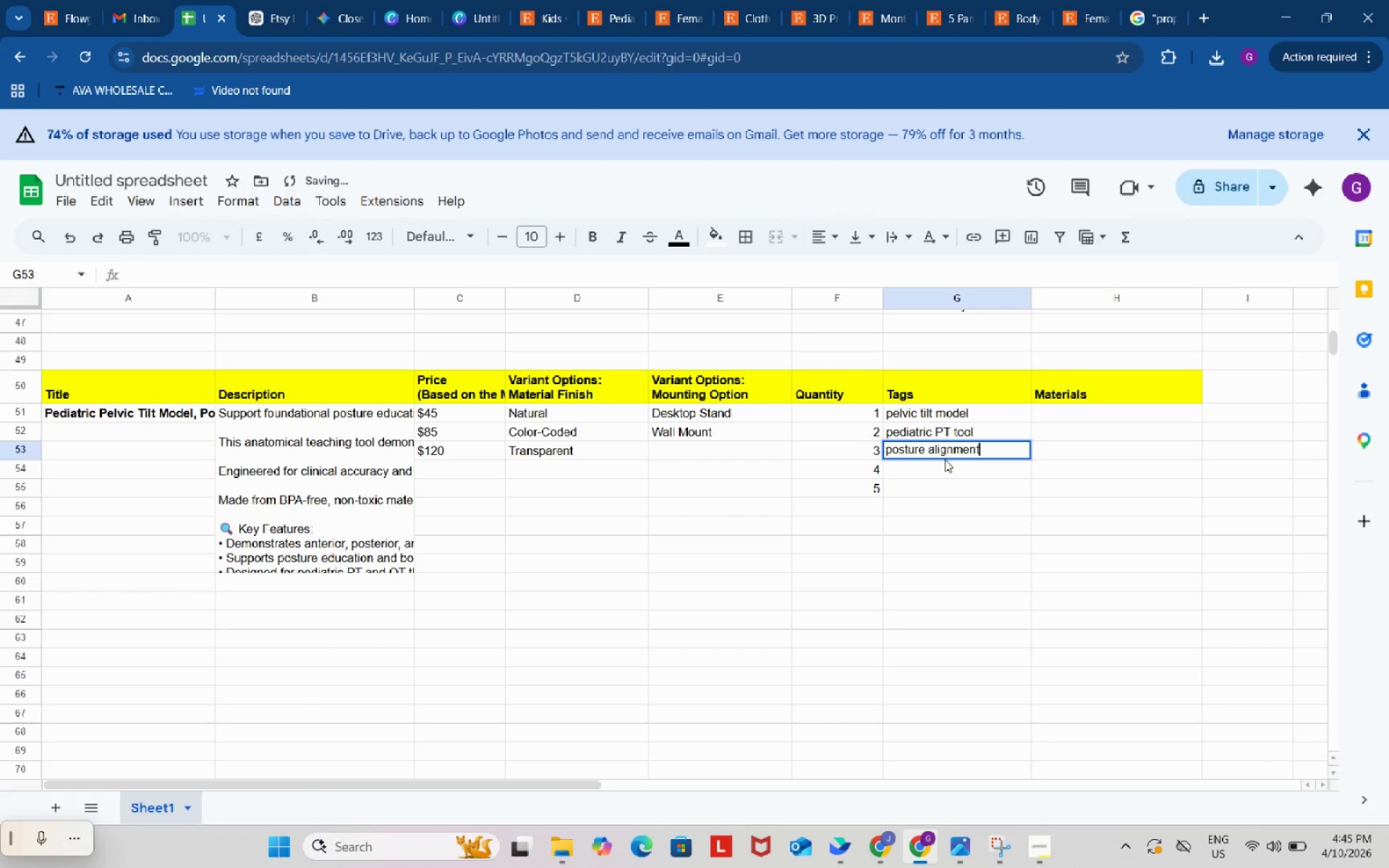 
key(Control+V)
 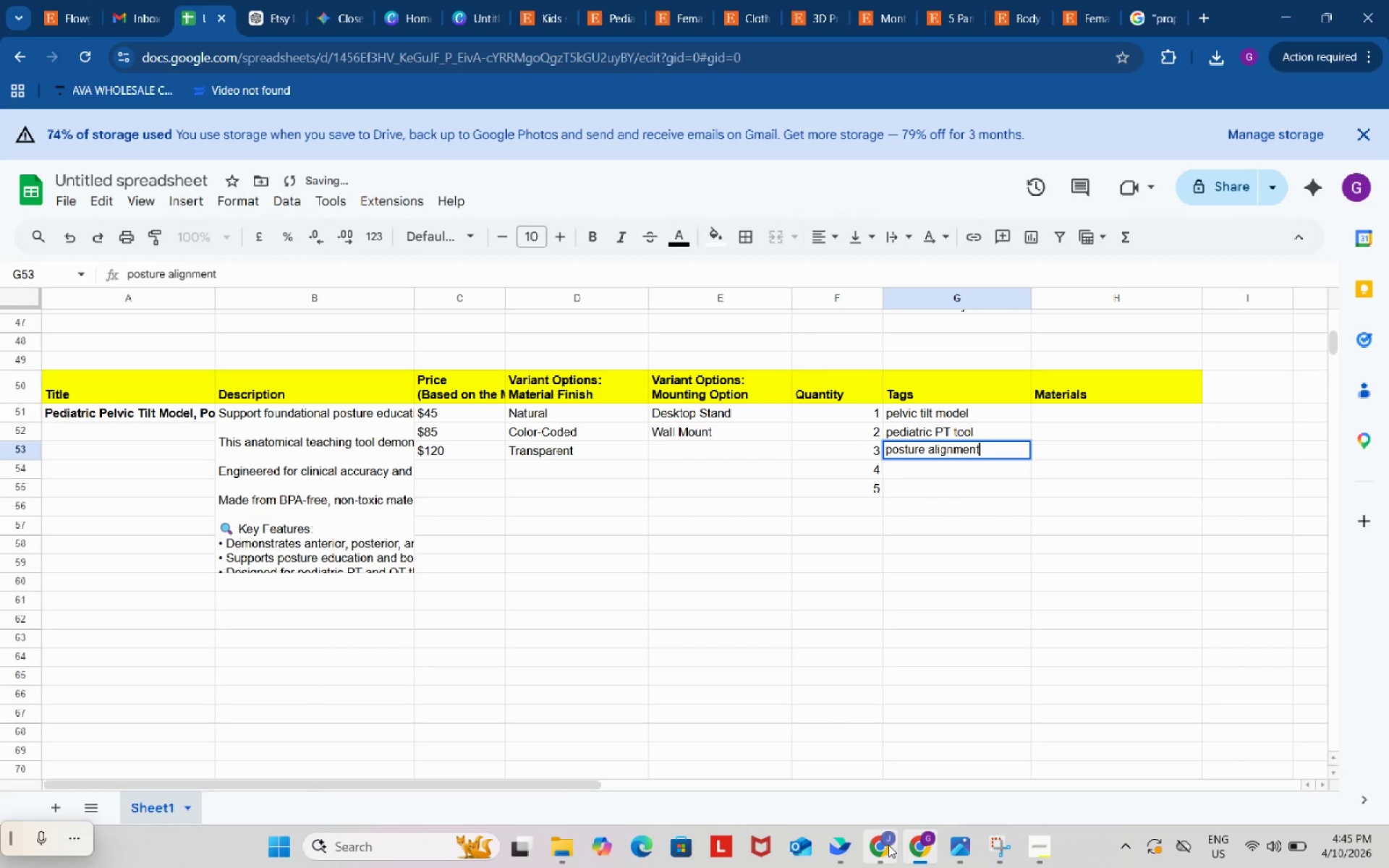 
left_click([887, 845])
 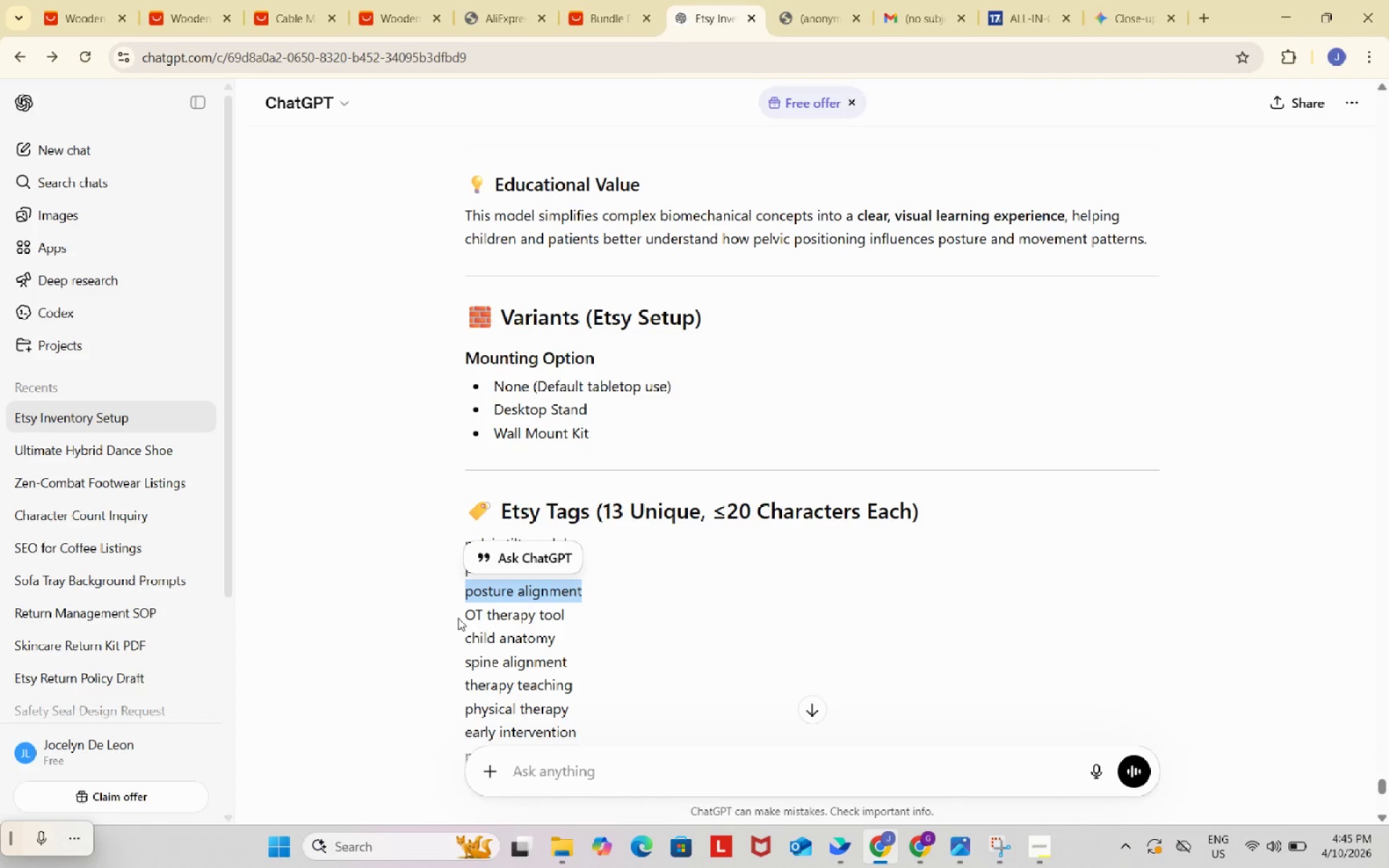 
left_click_drag(start_coordinate=[463, 618], to_coordinate=[590, 616])
 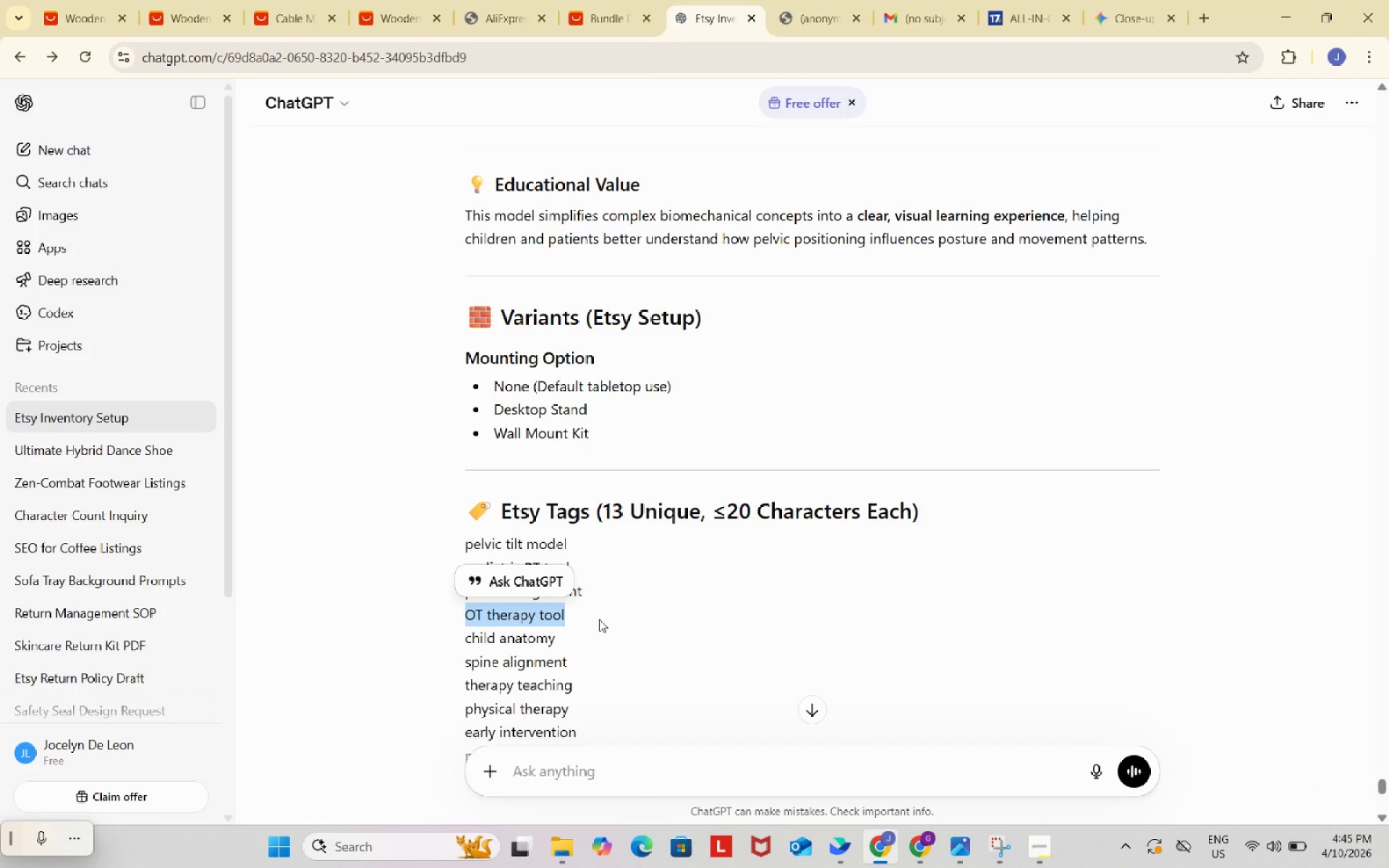 
key(Control+ControlLeft)
 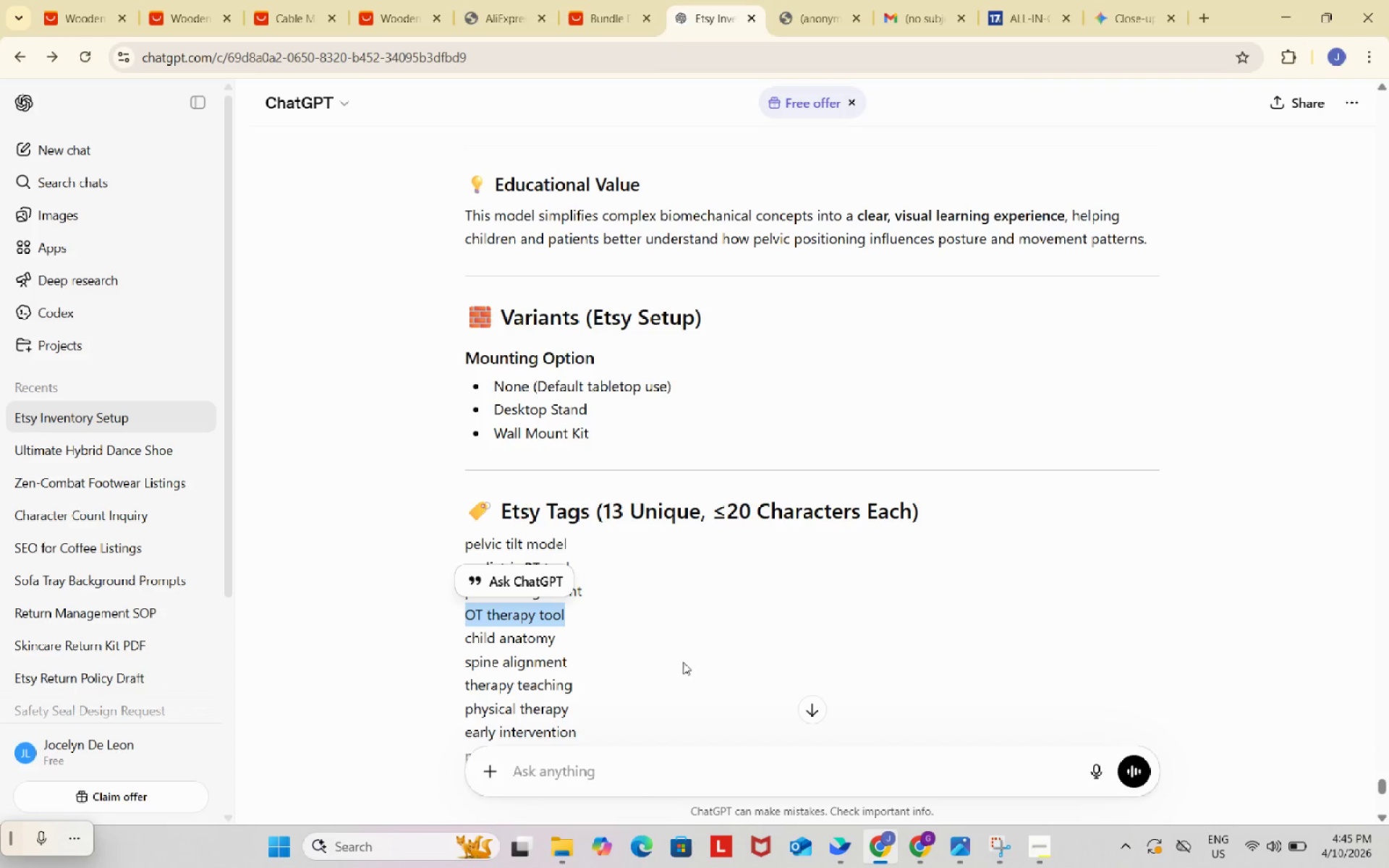 
key(Control+C)
 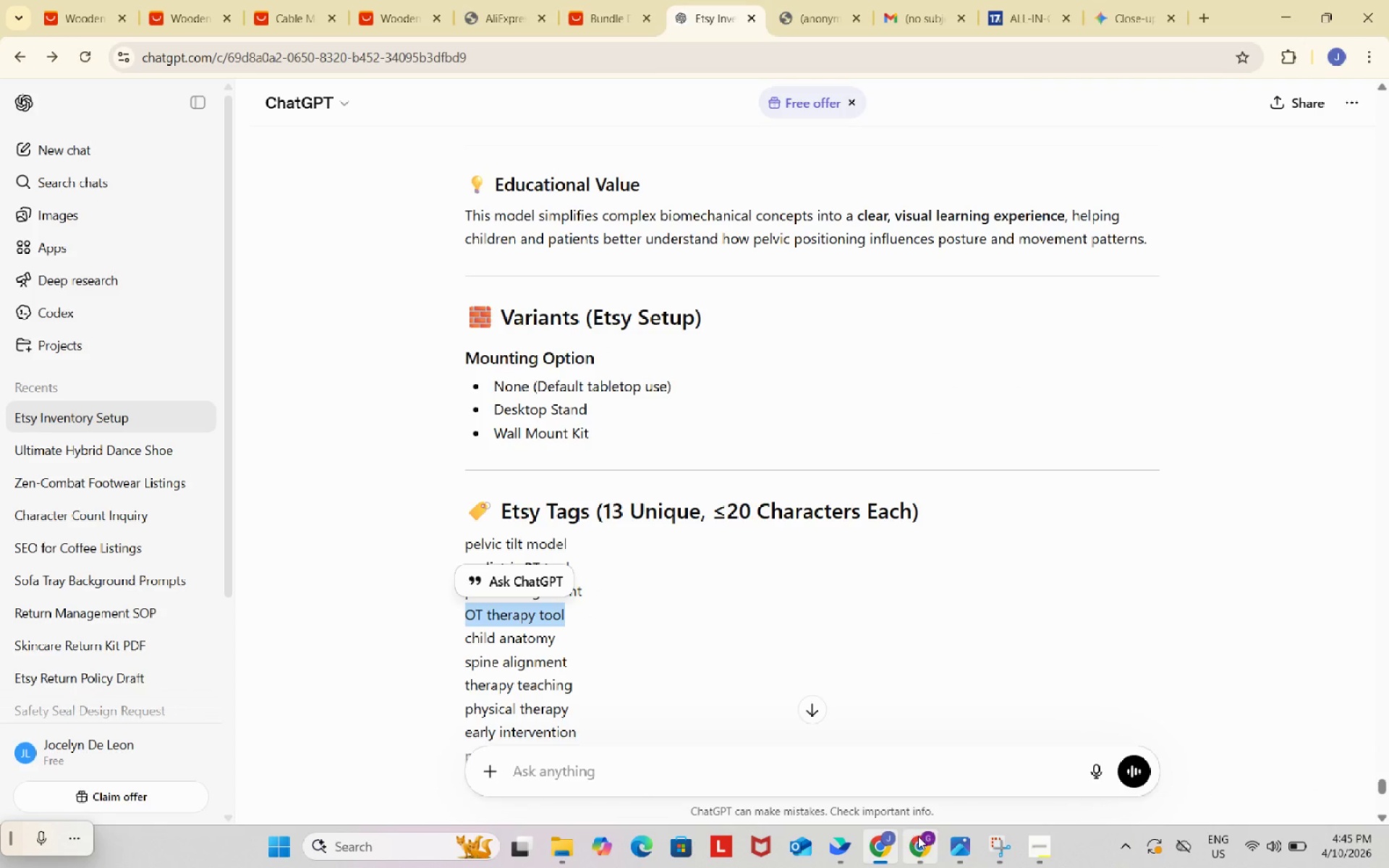 
left_click([925, 836])
 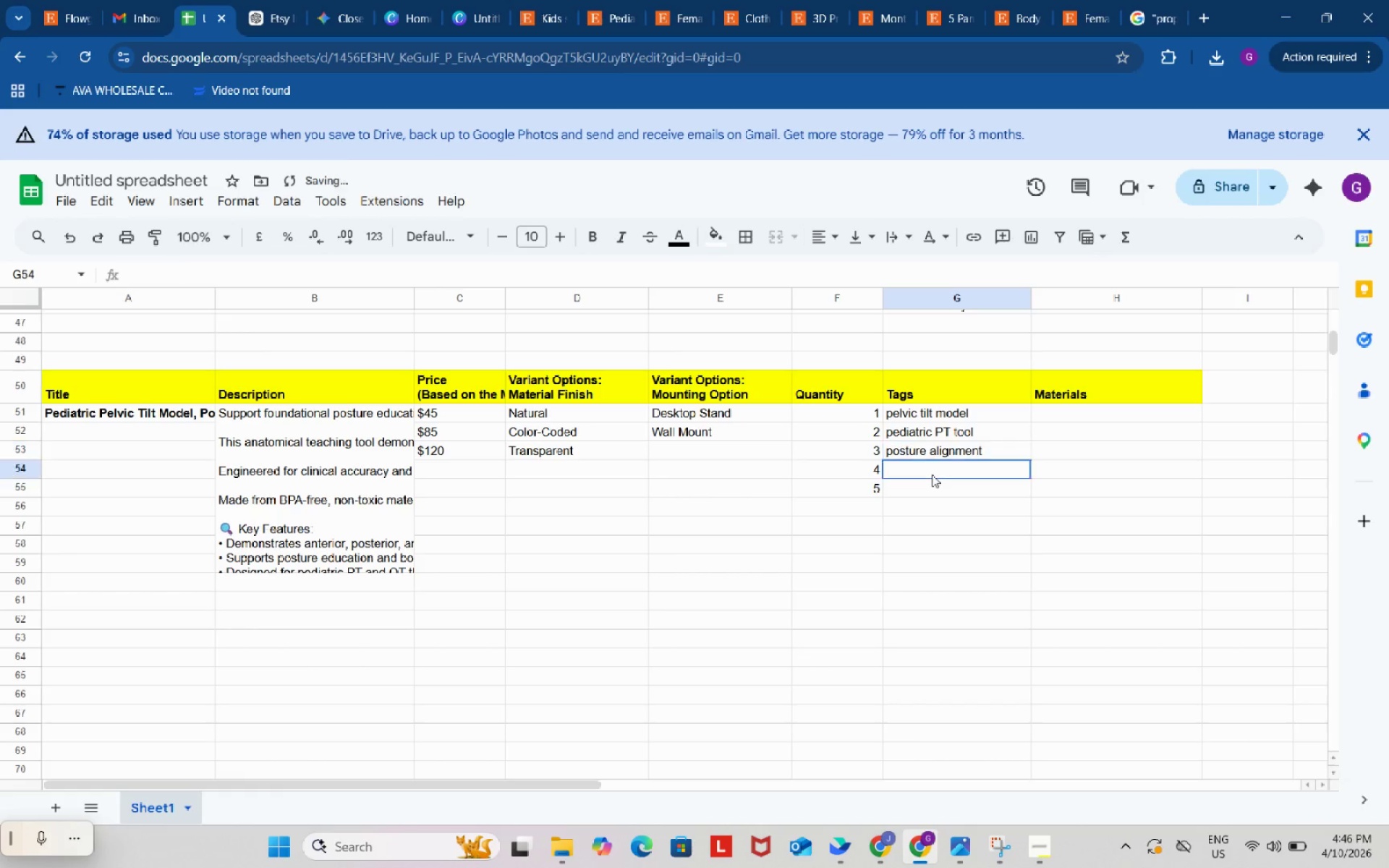 
double_click([932, 475])
 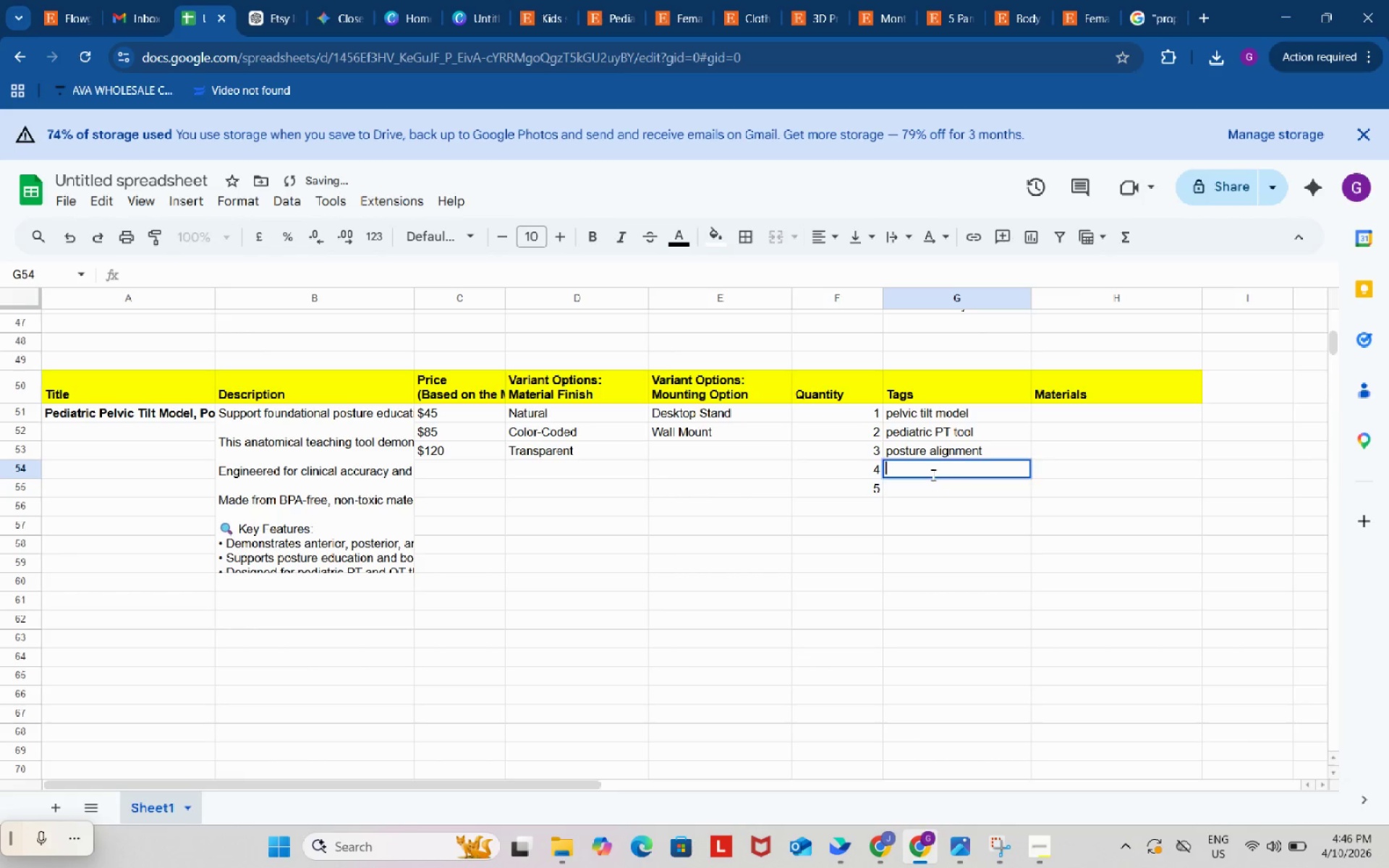 
key(Control+ControlLeft)
 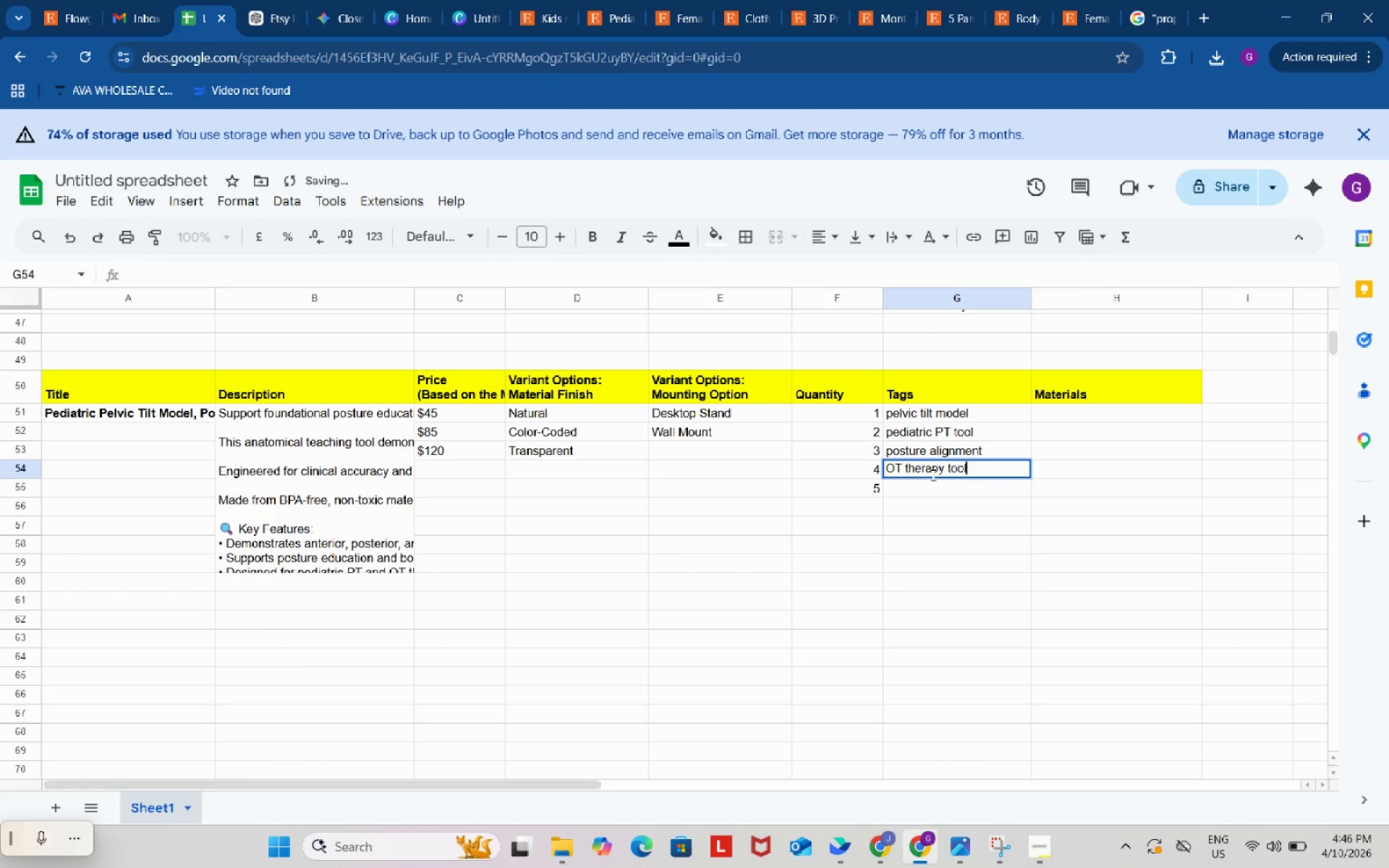 
key(Control+V)
 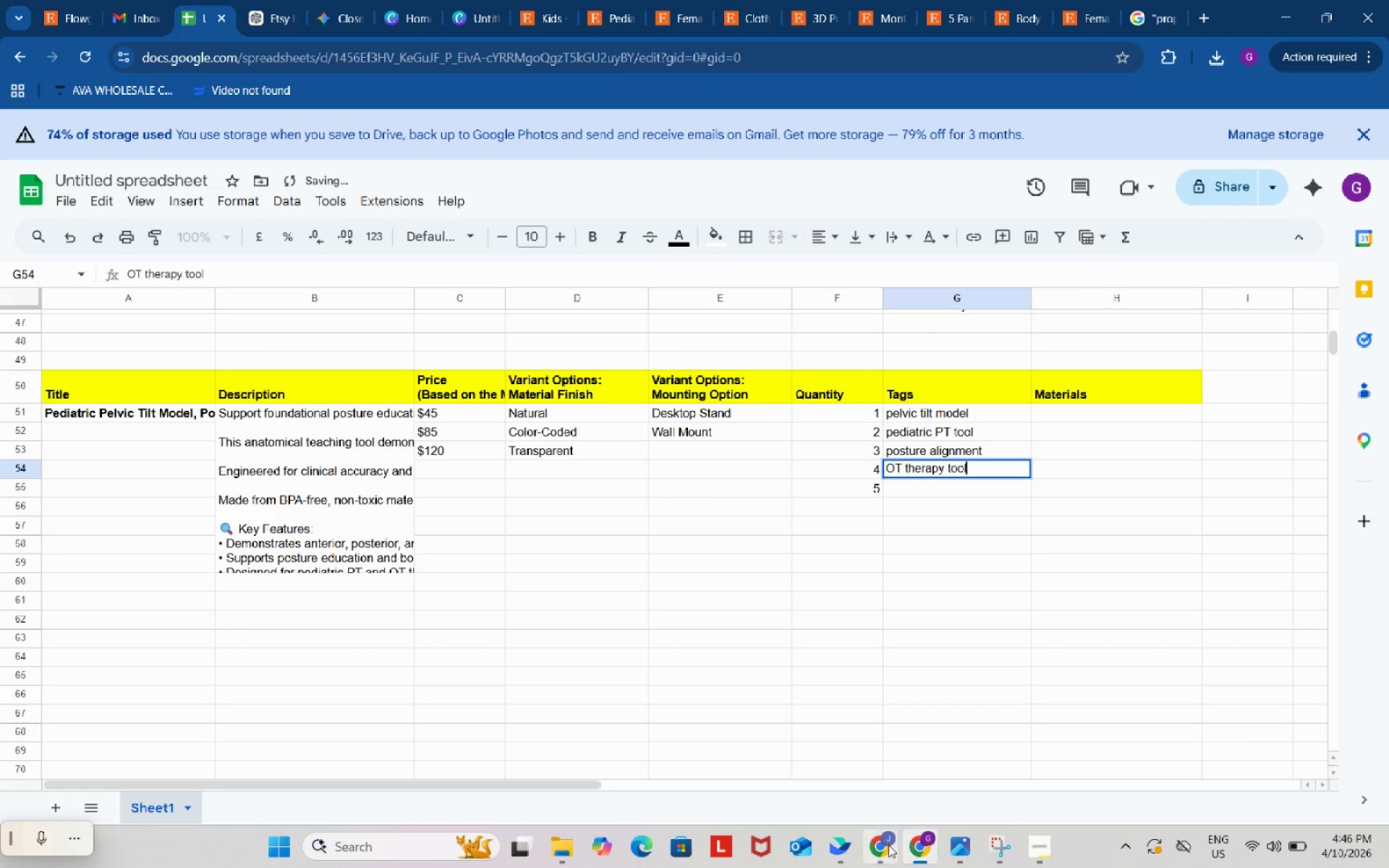 
left_click([888, 844])
 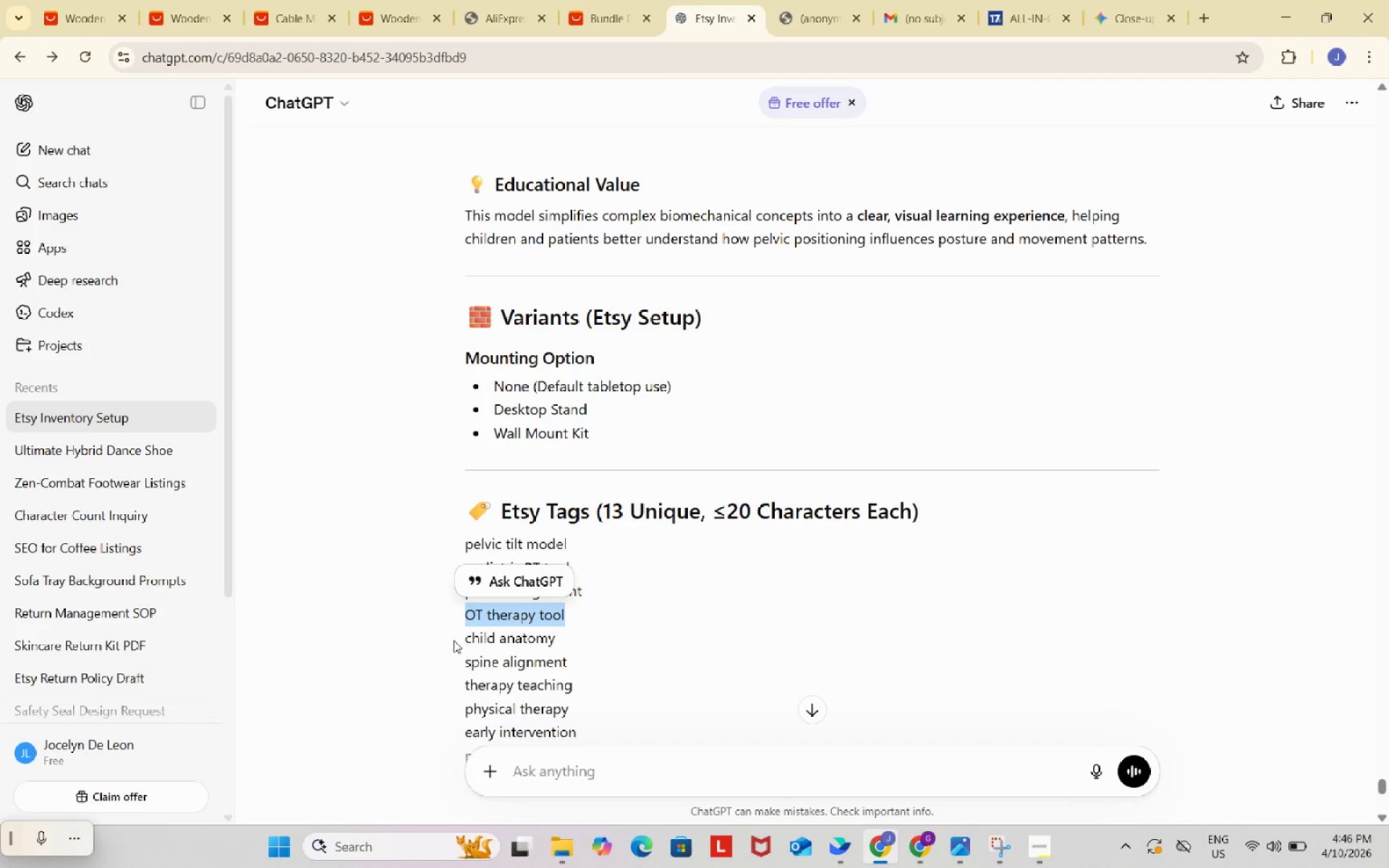 
left_click_drag(start_coordinate=[459, 639], to_coordinate=[561, 640])
 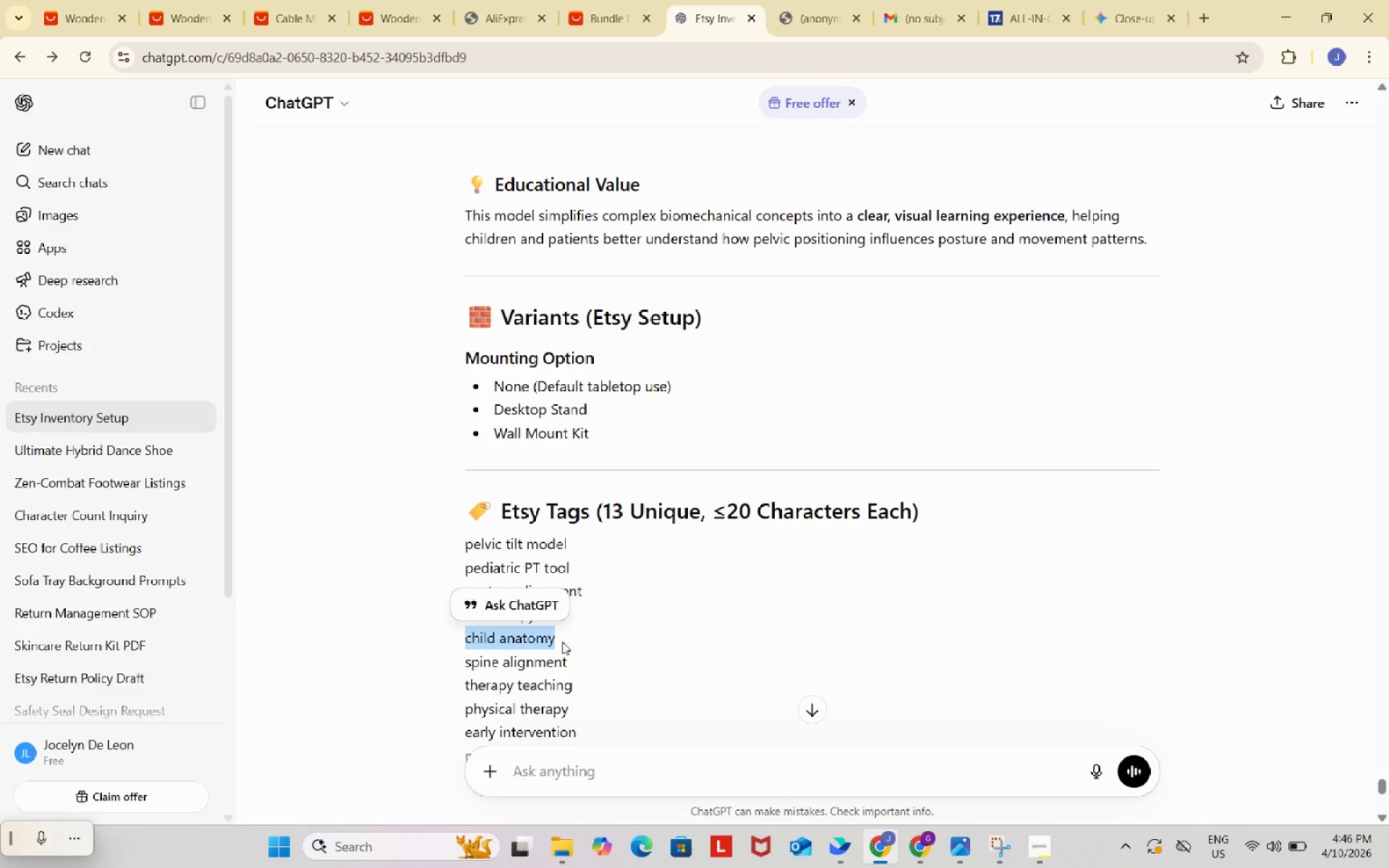 
key(Control+ControlLeft)
 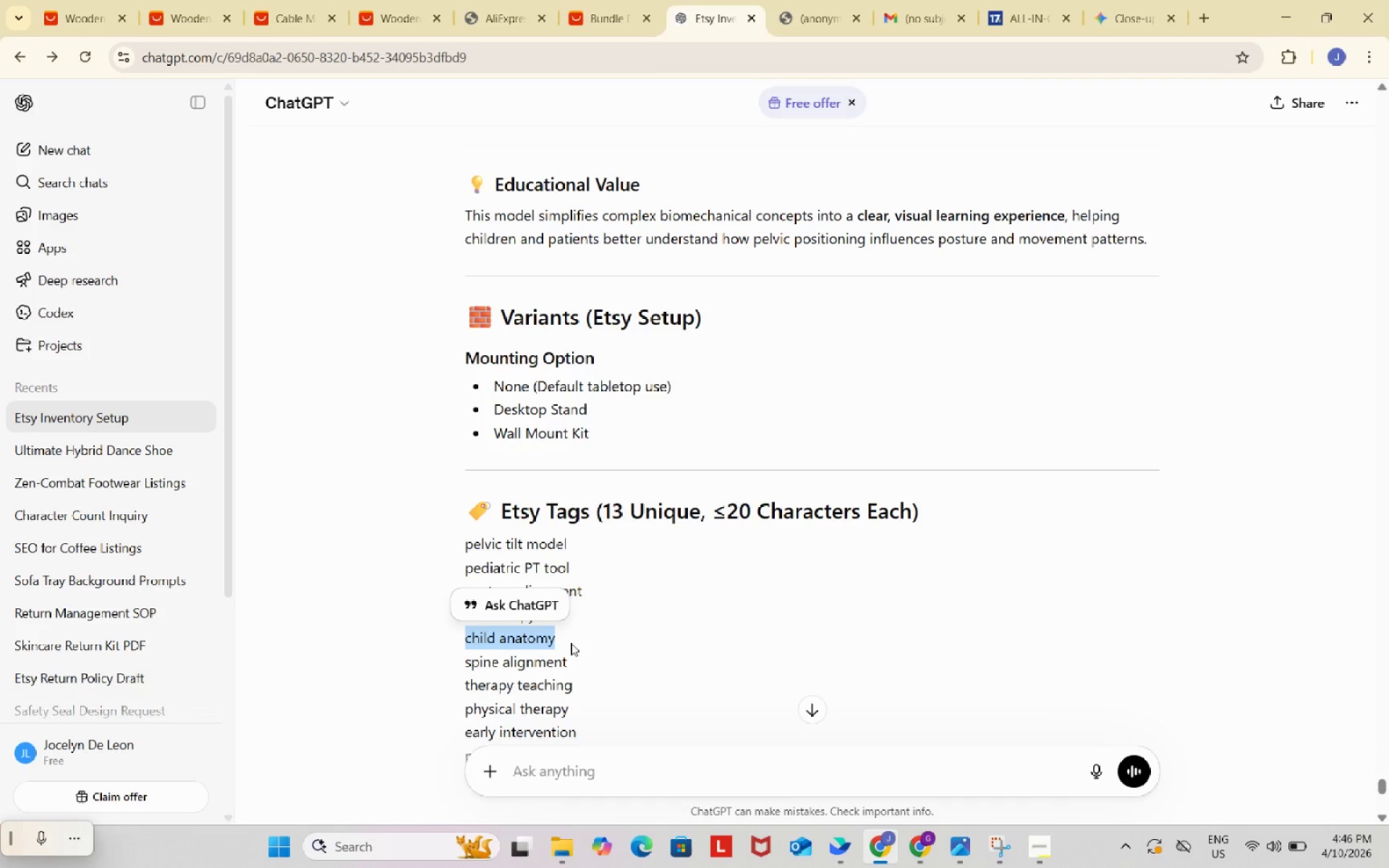 
key(Control+C)
 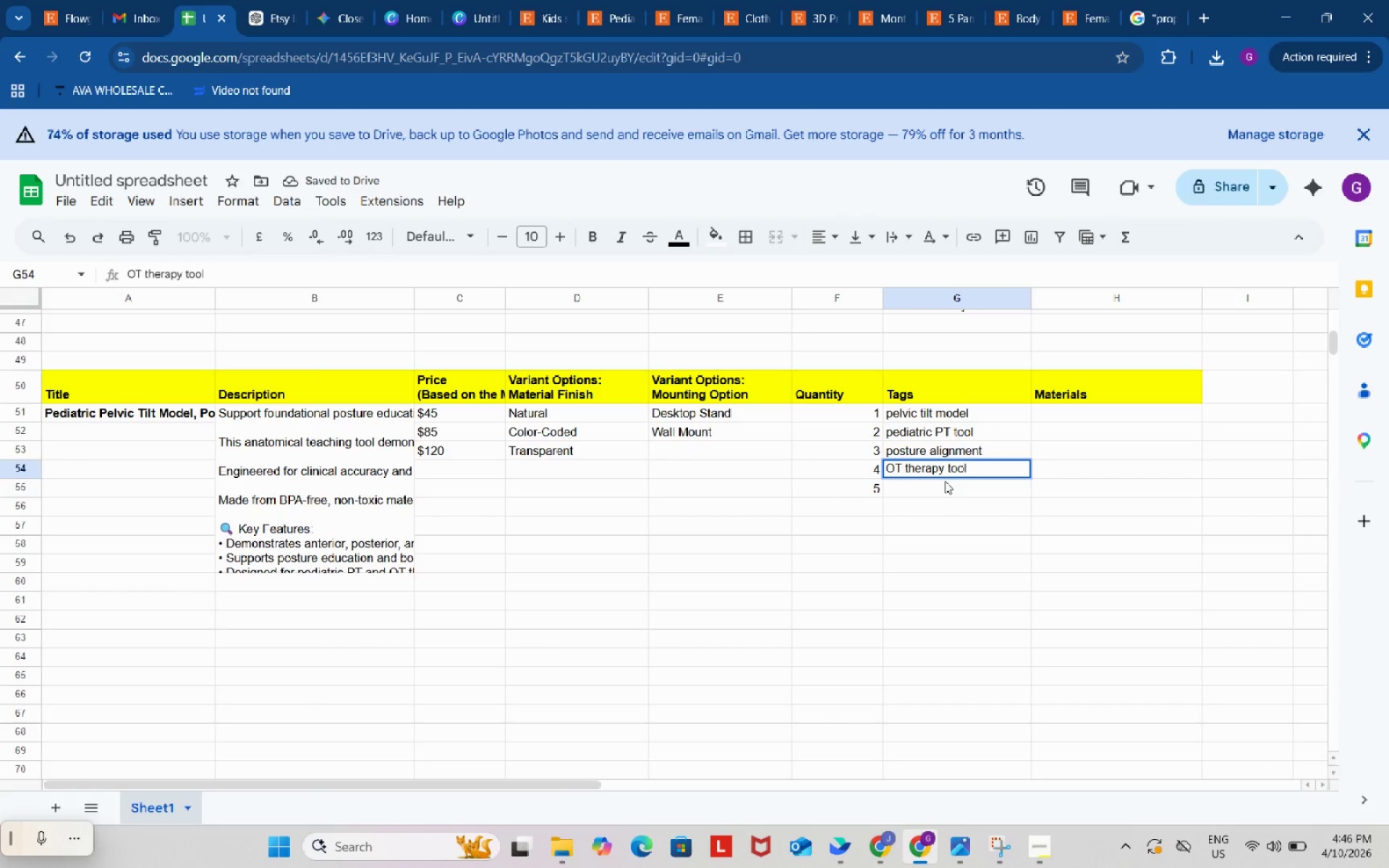 
double_click([944, 491])
 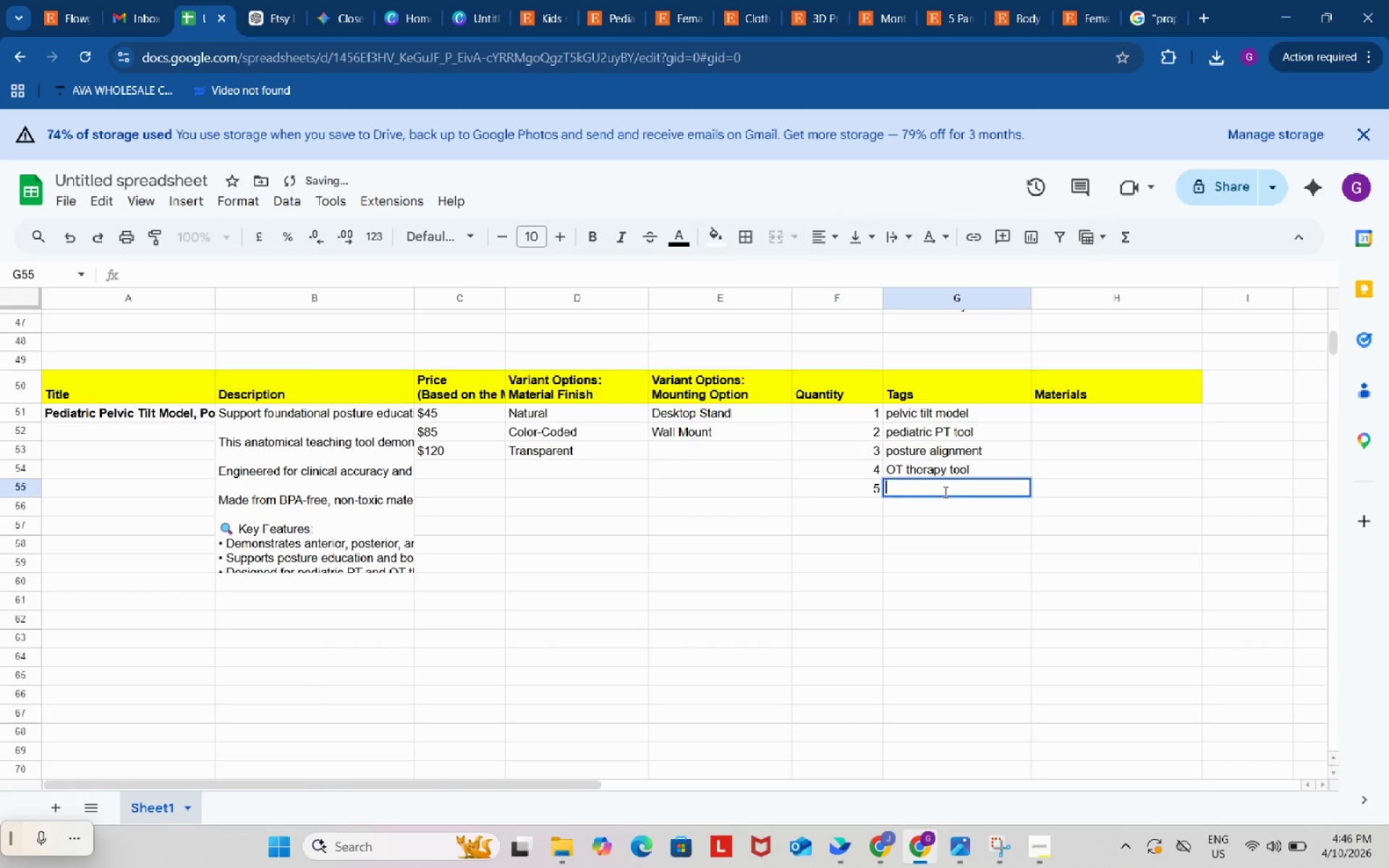 
key(Control+ControlLeft)
 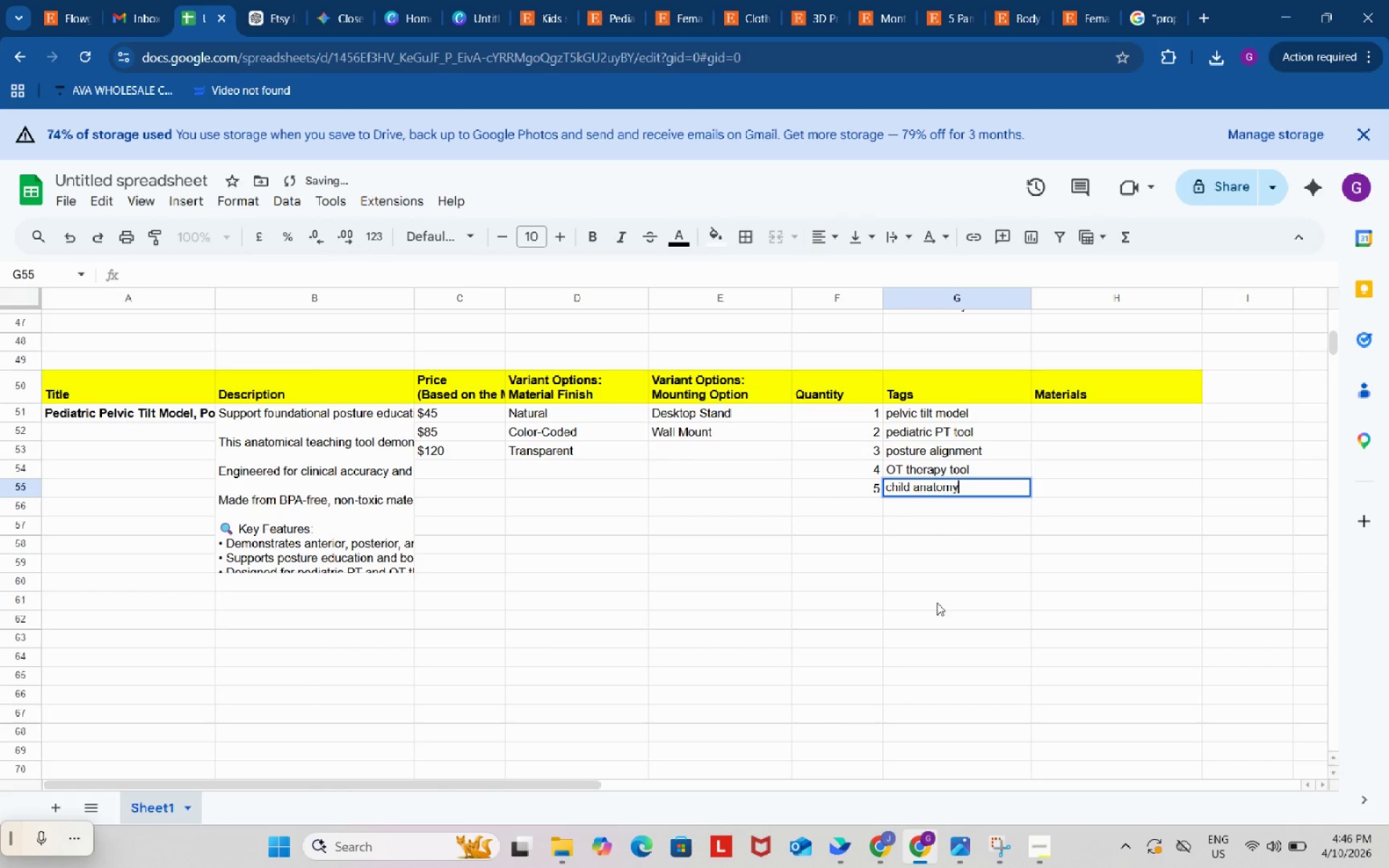 
key(Control+V)
 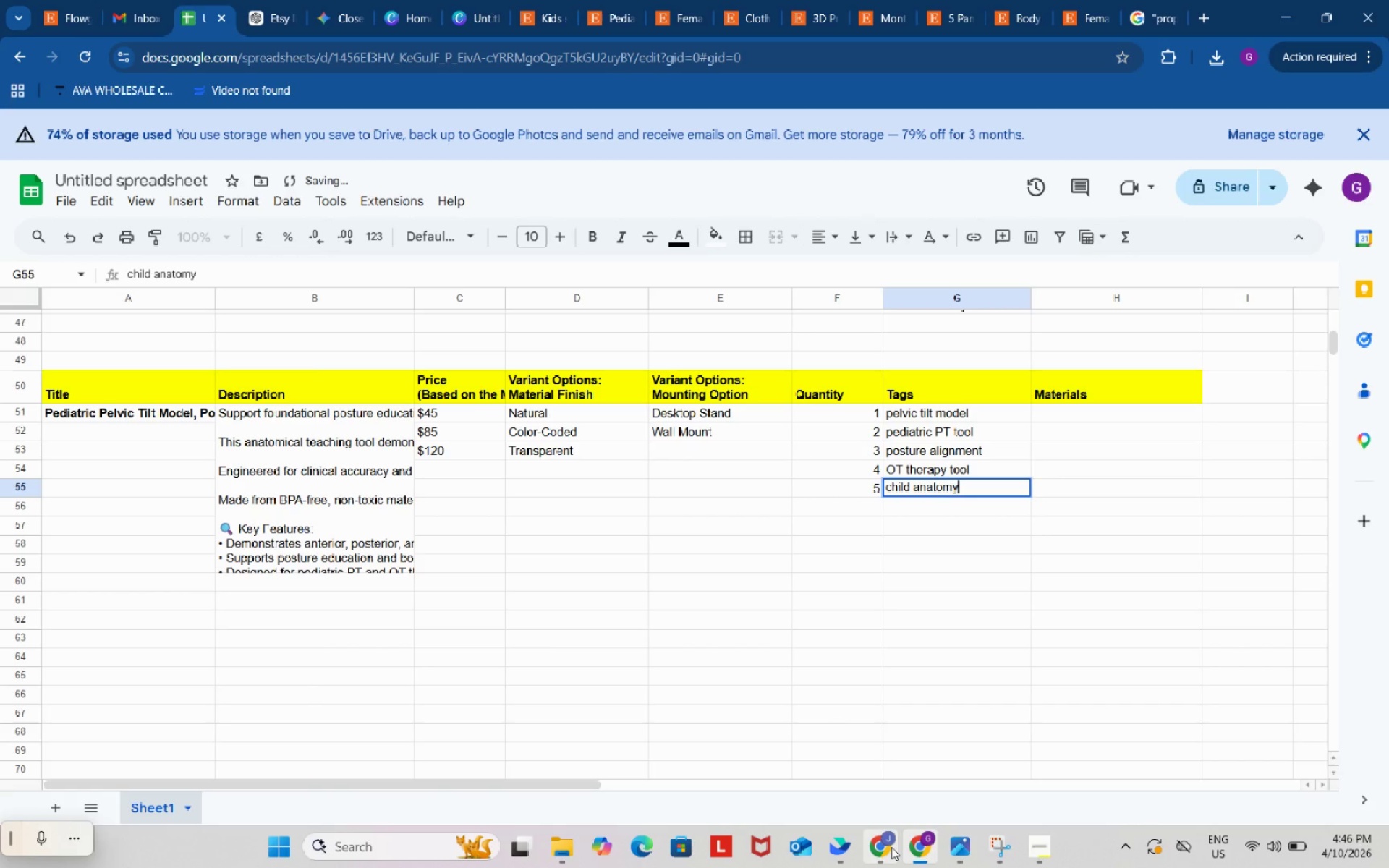 
left_click([891, 848])
 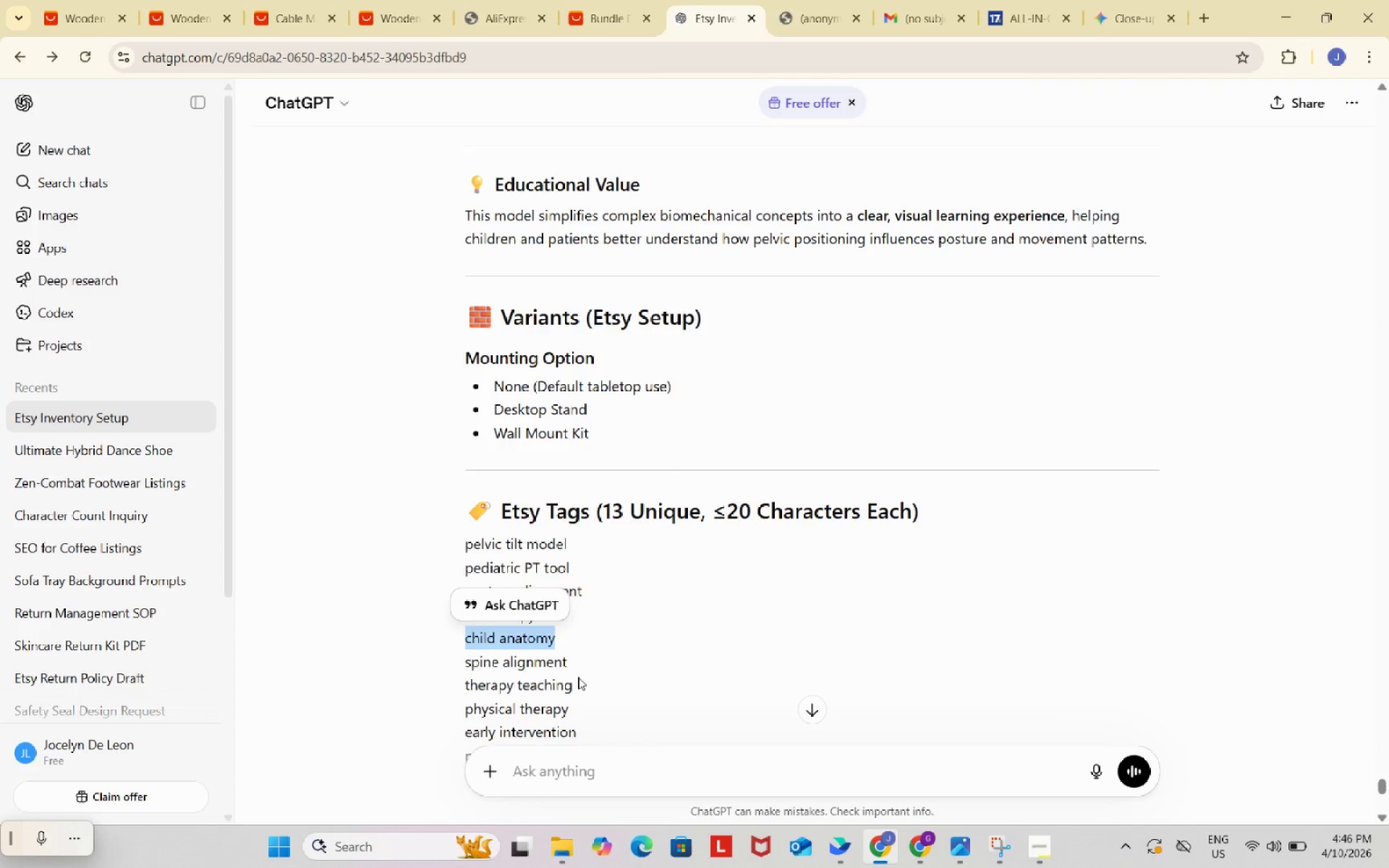 
scroll: coordinate [578, 676], scroll_direction: down, amount: 1.0
 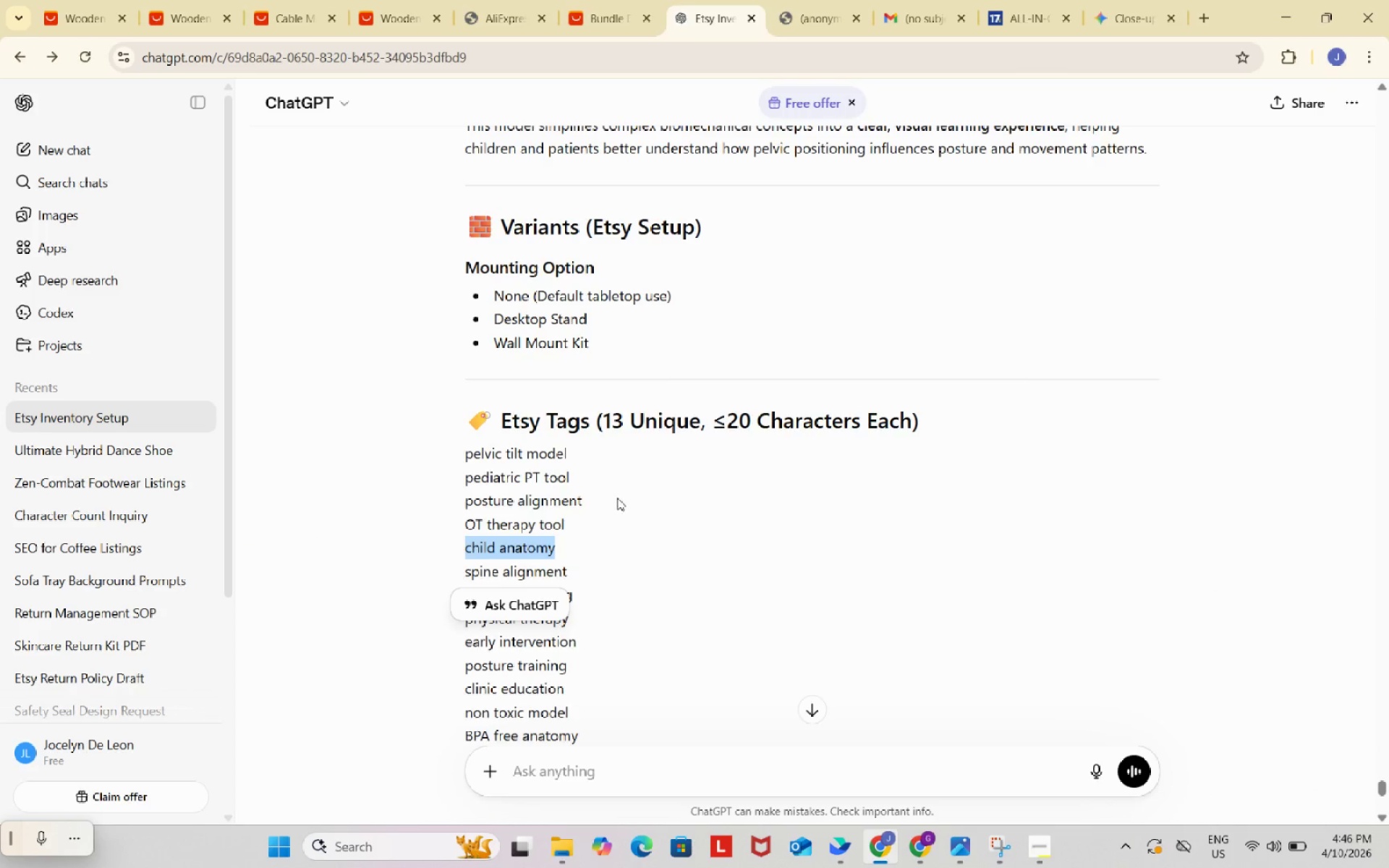 
left_click([487, 488])
 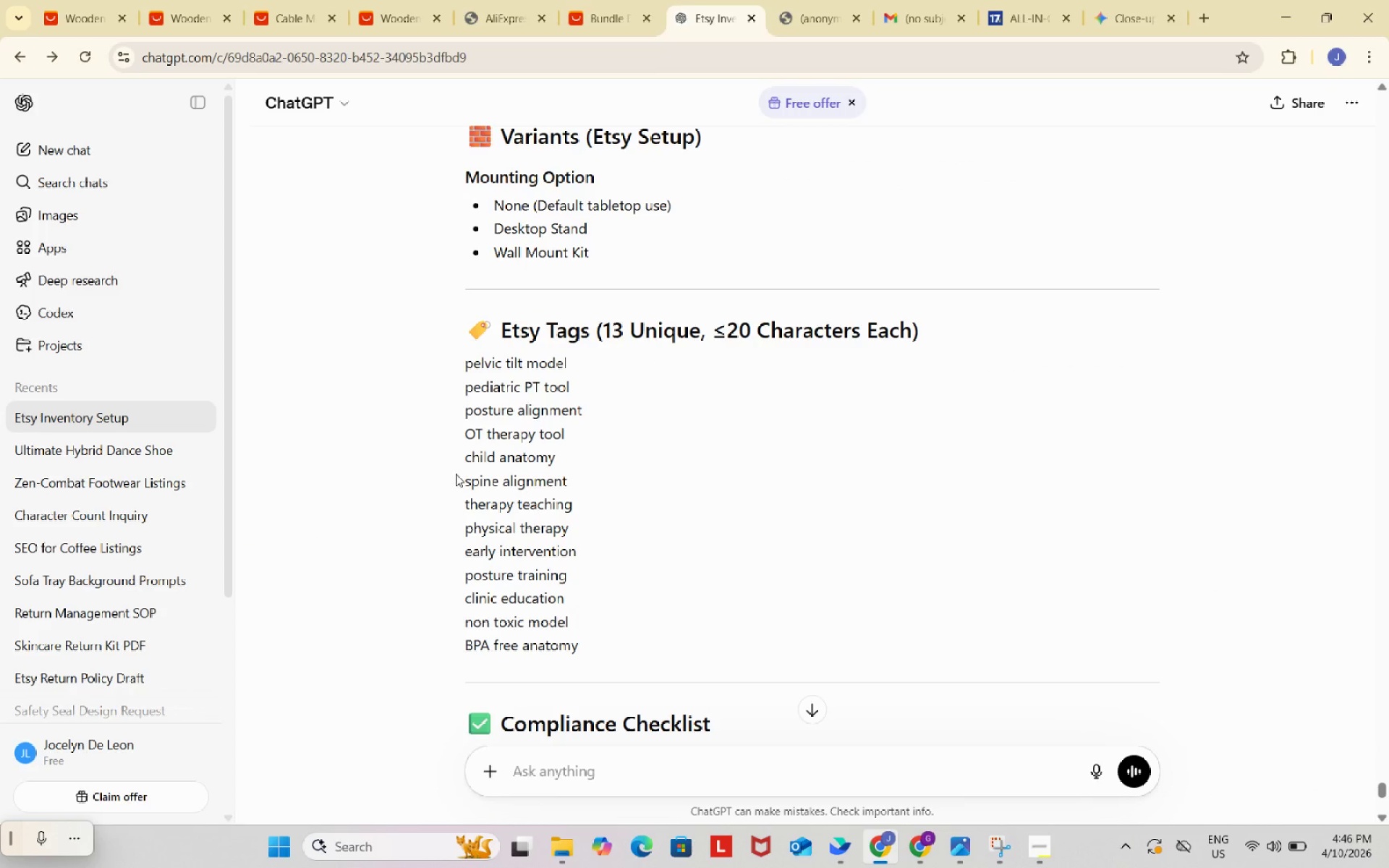 
scroll: coordinate [617, 498], scroll_direction: down, amount: 1.0
 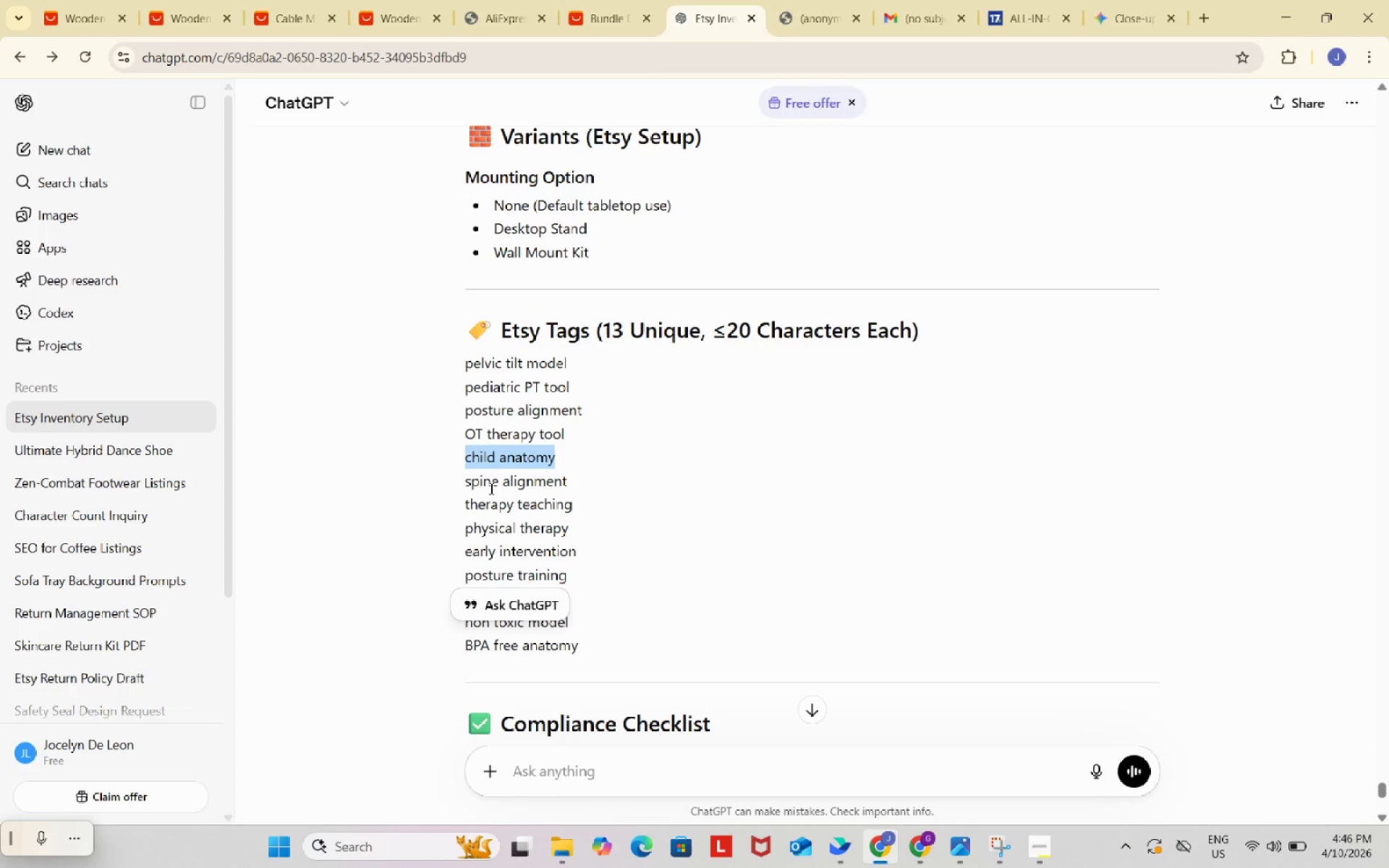 
left_click_drag(start_coordinate=[456, 474], to_coordinate=[588, 475])
 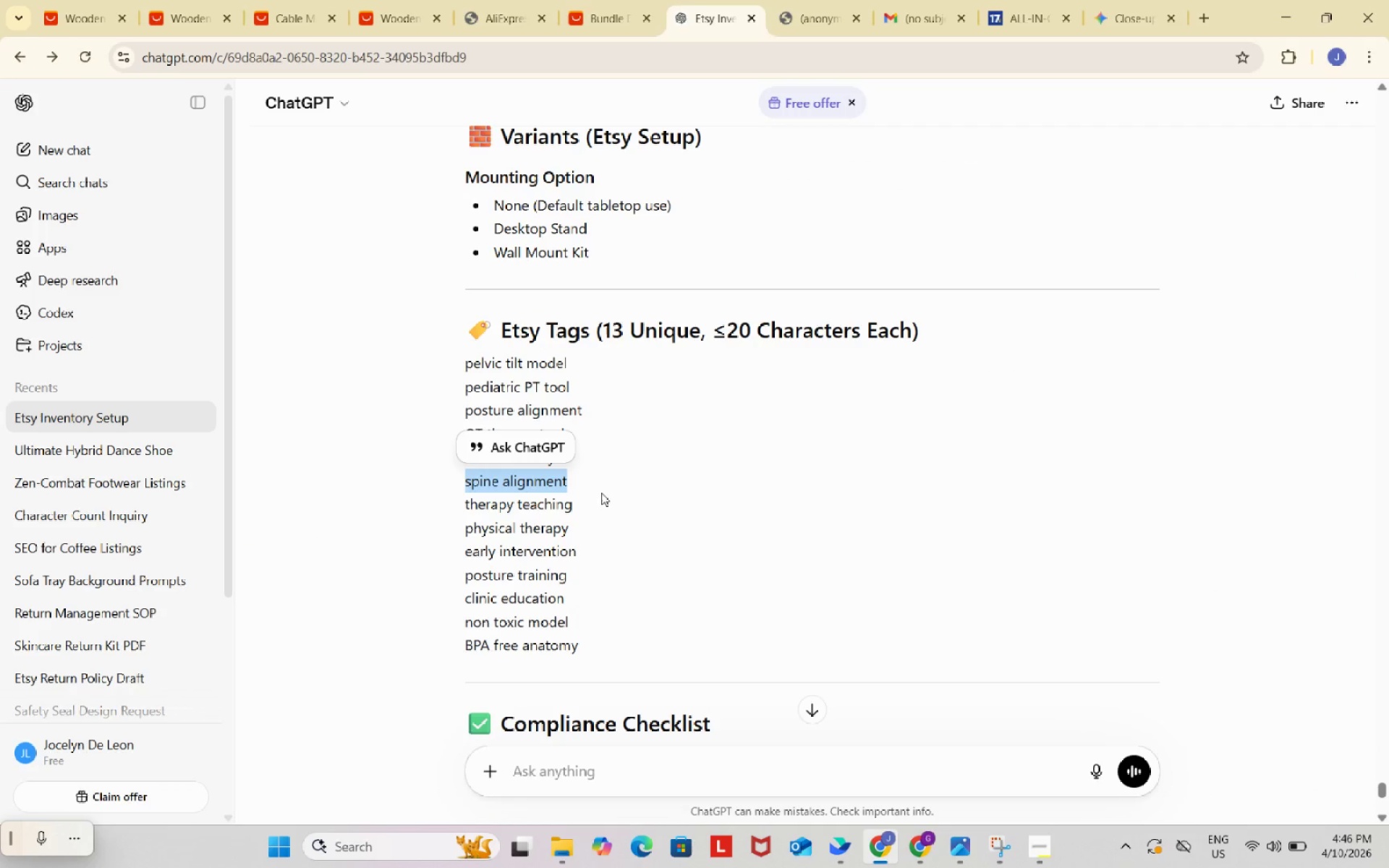 
key(Control+ControlLeft)
 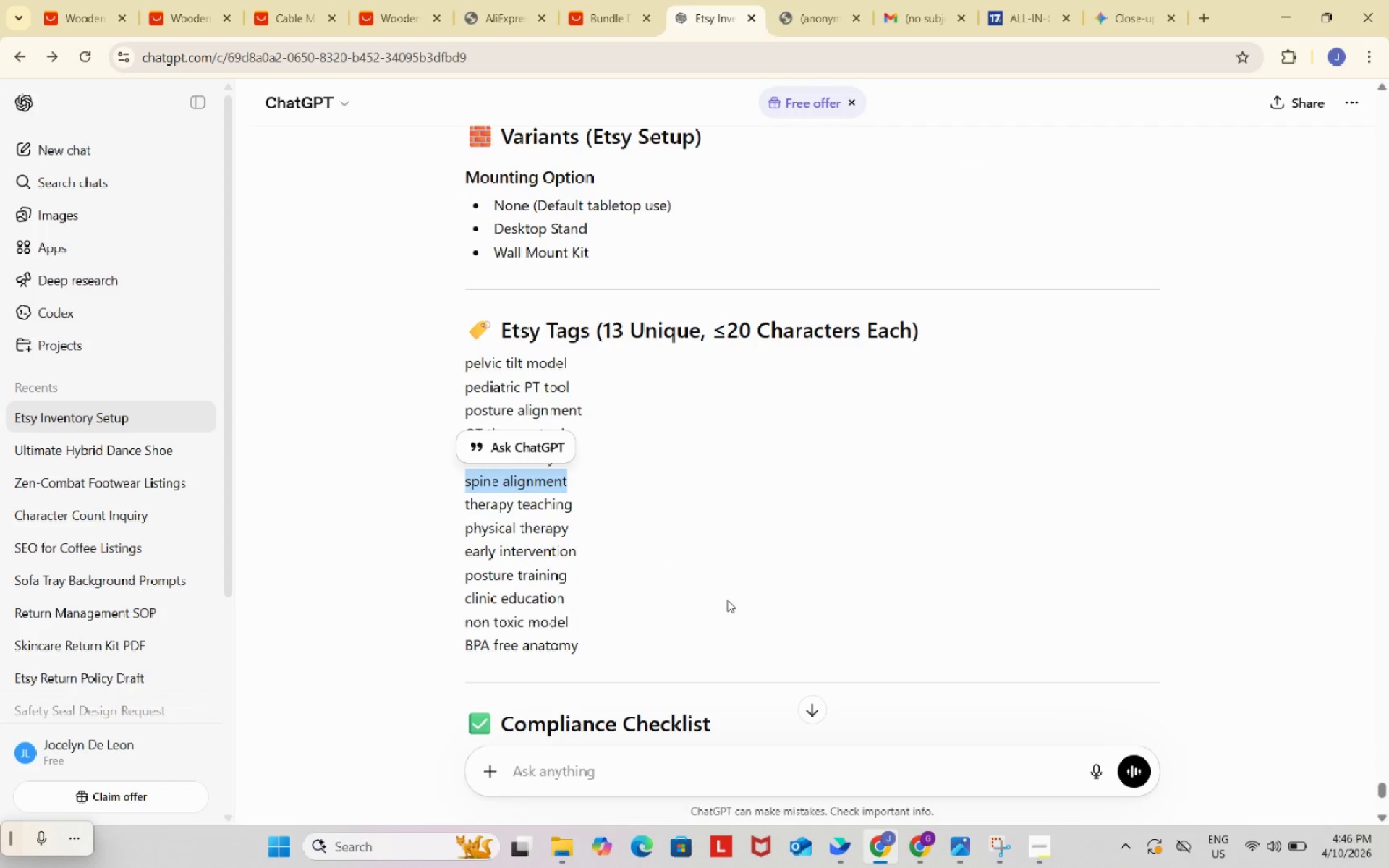 
key(Control+C)
 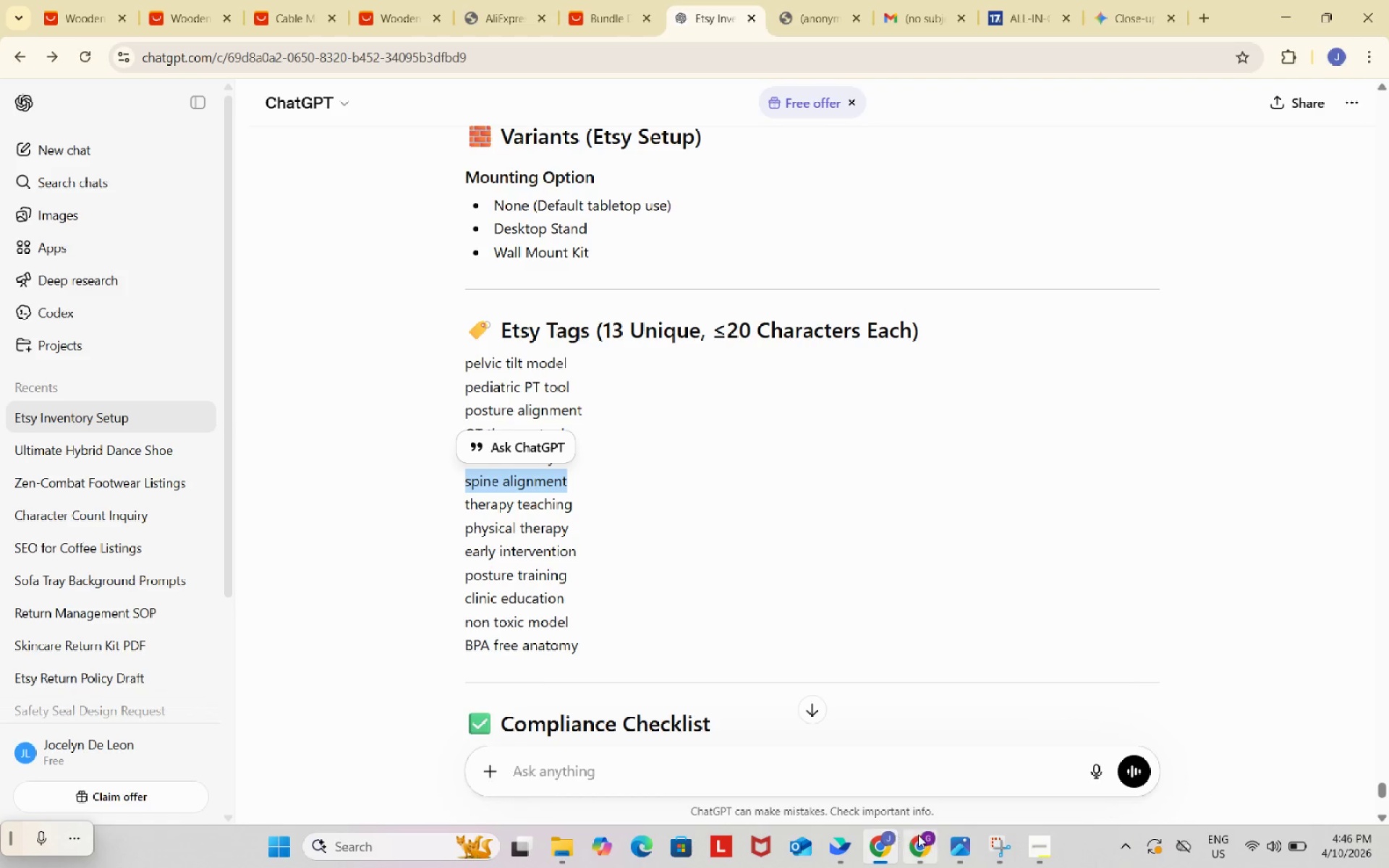 
left_click([919, 836])
 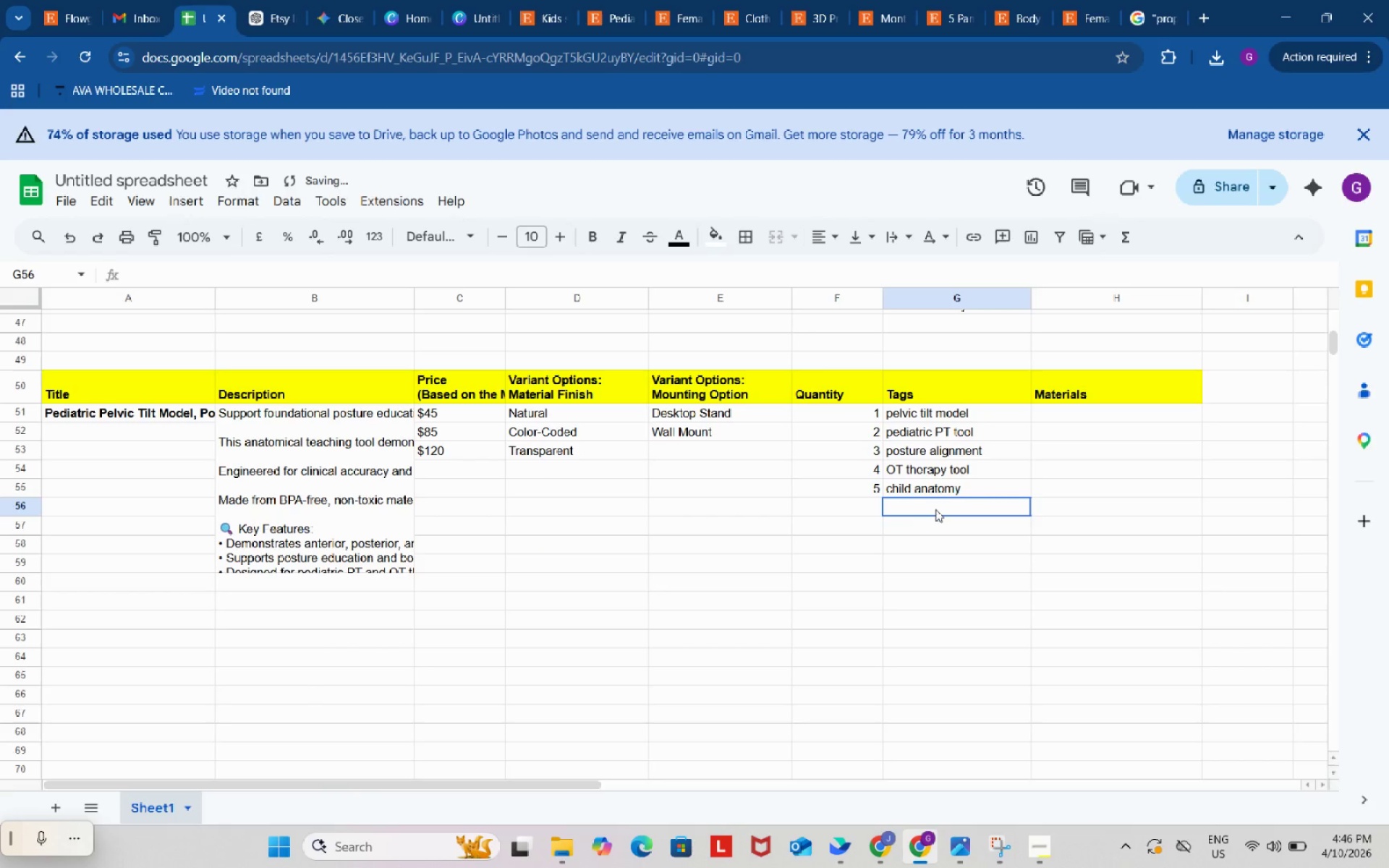 
double_click([935, 509])
 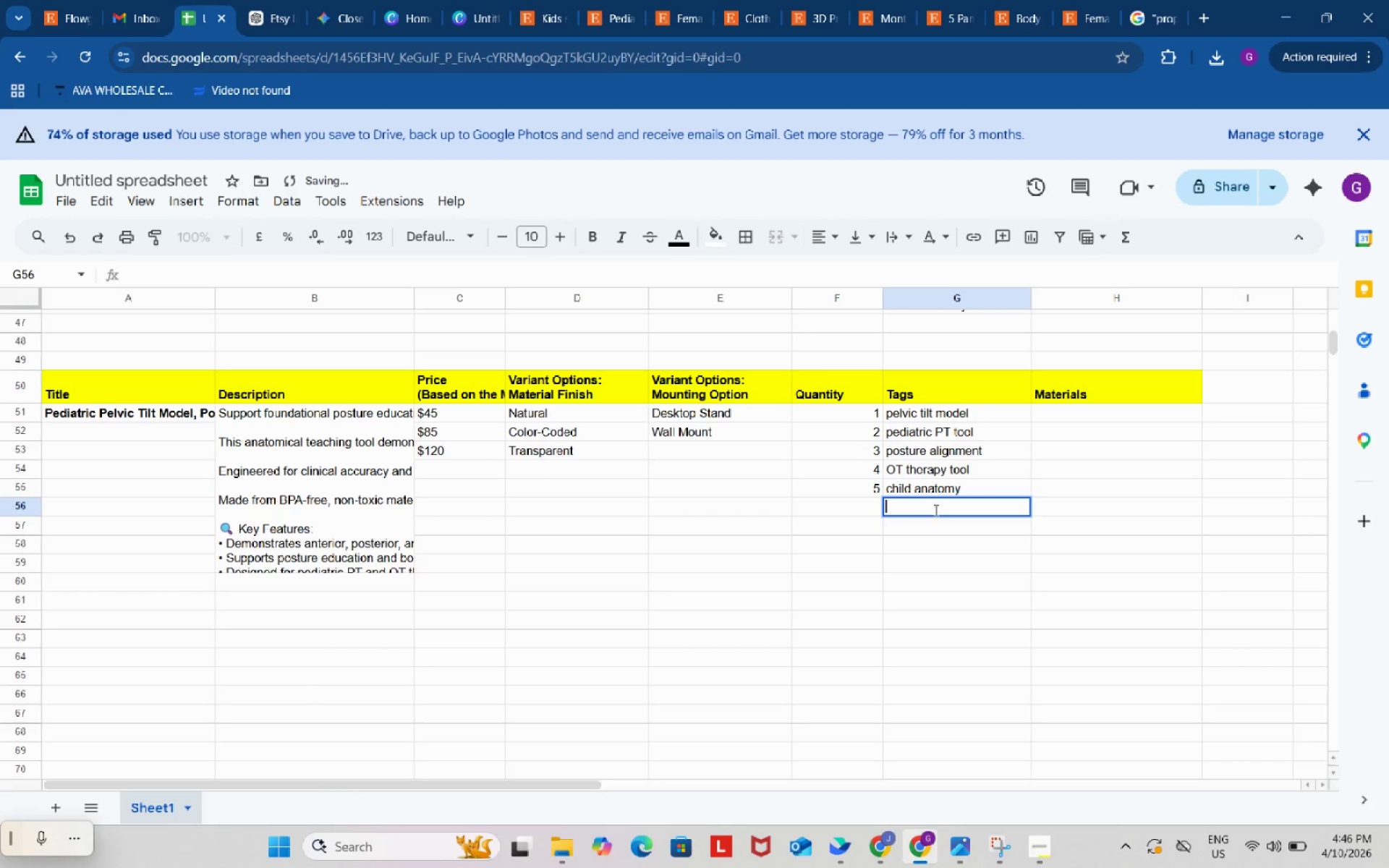 
key(Control+ControlLeft)
 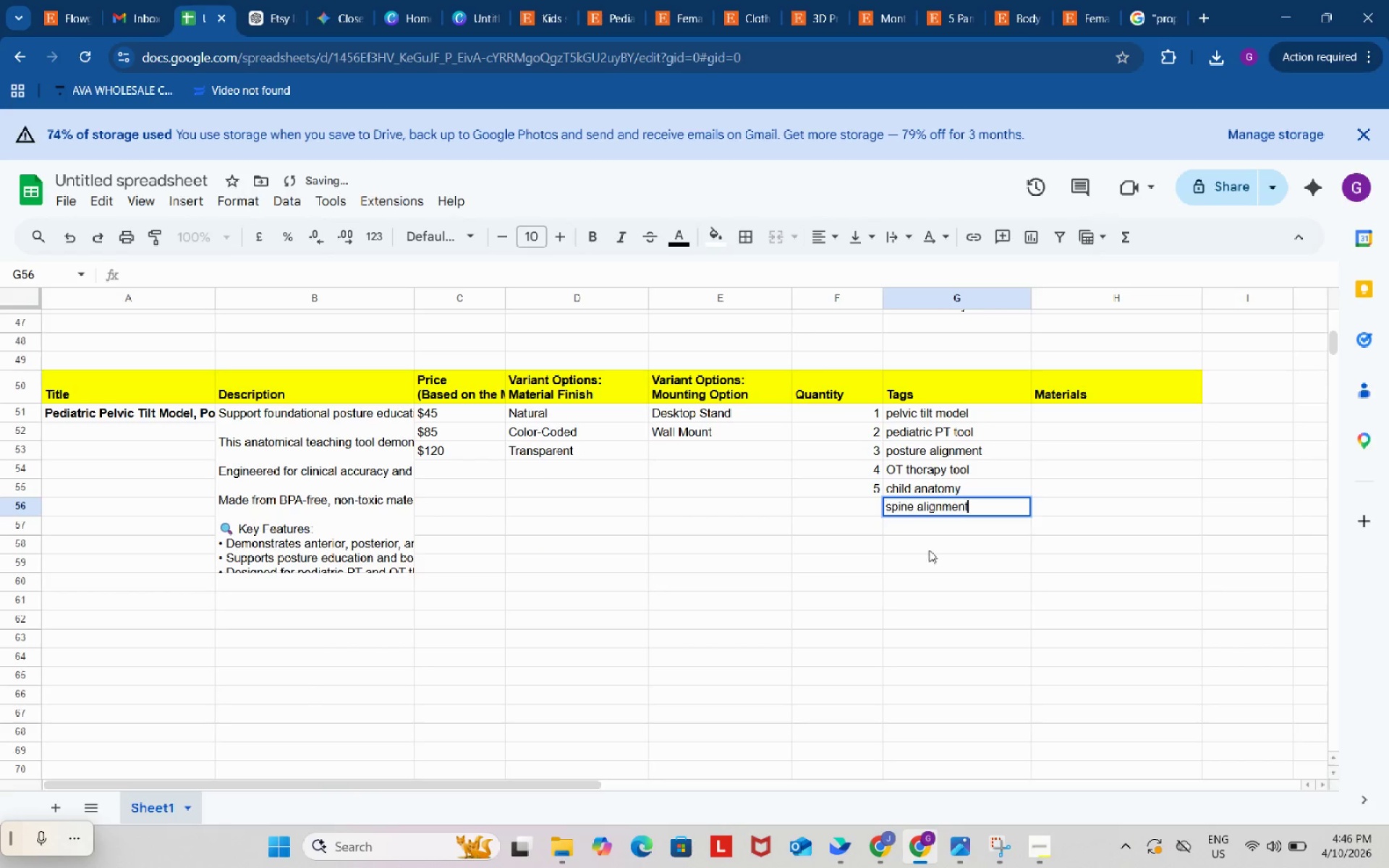 
key(Control+V)
 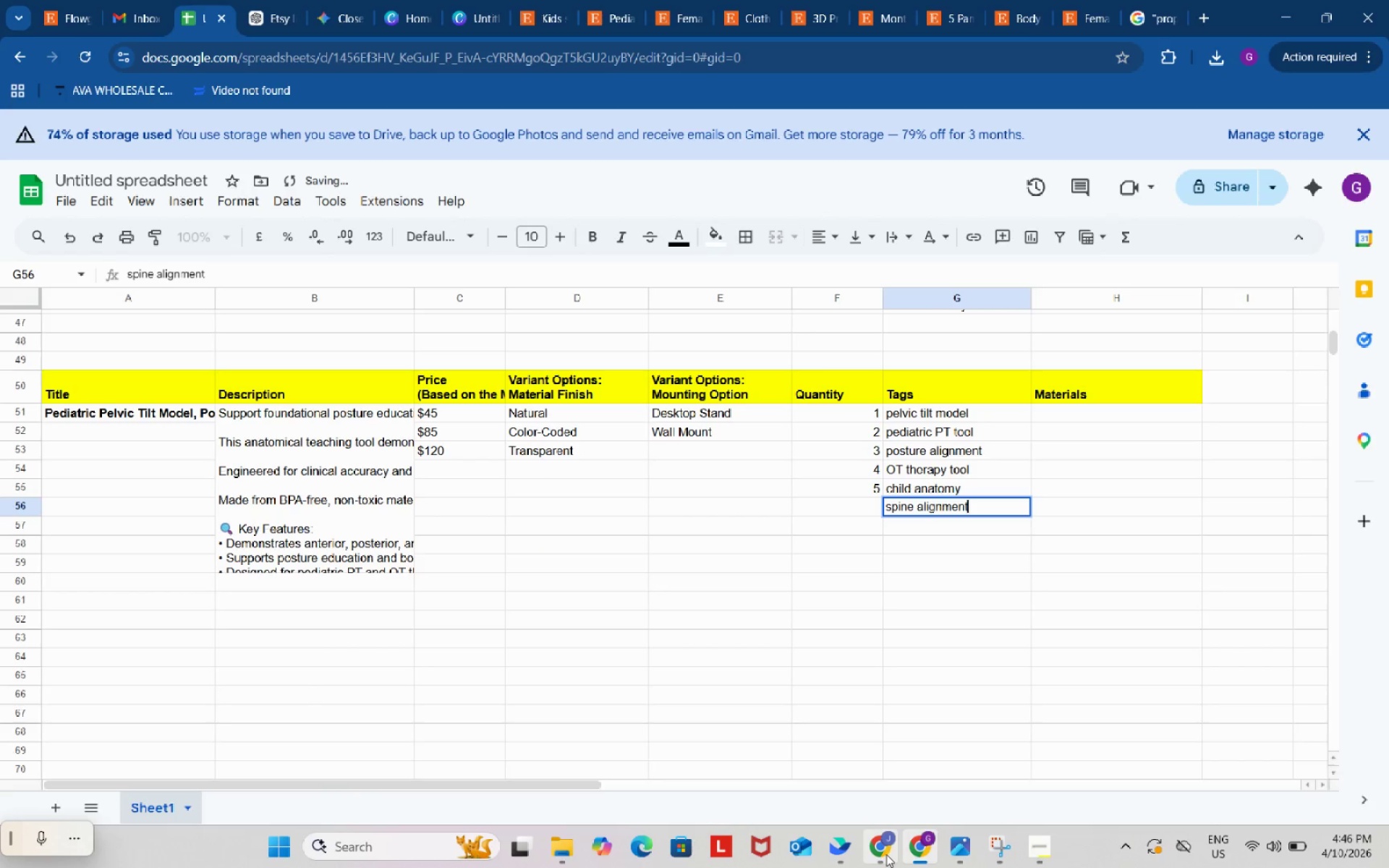 
left_click([886, 854])
 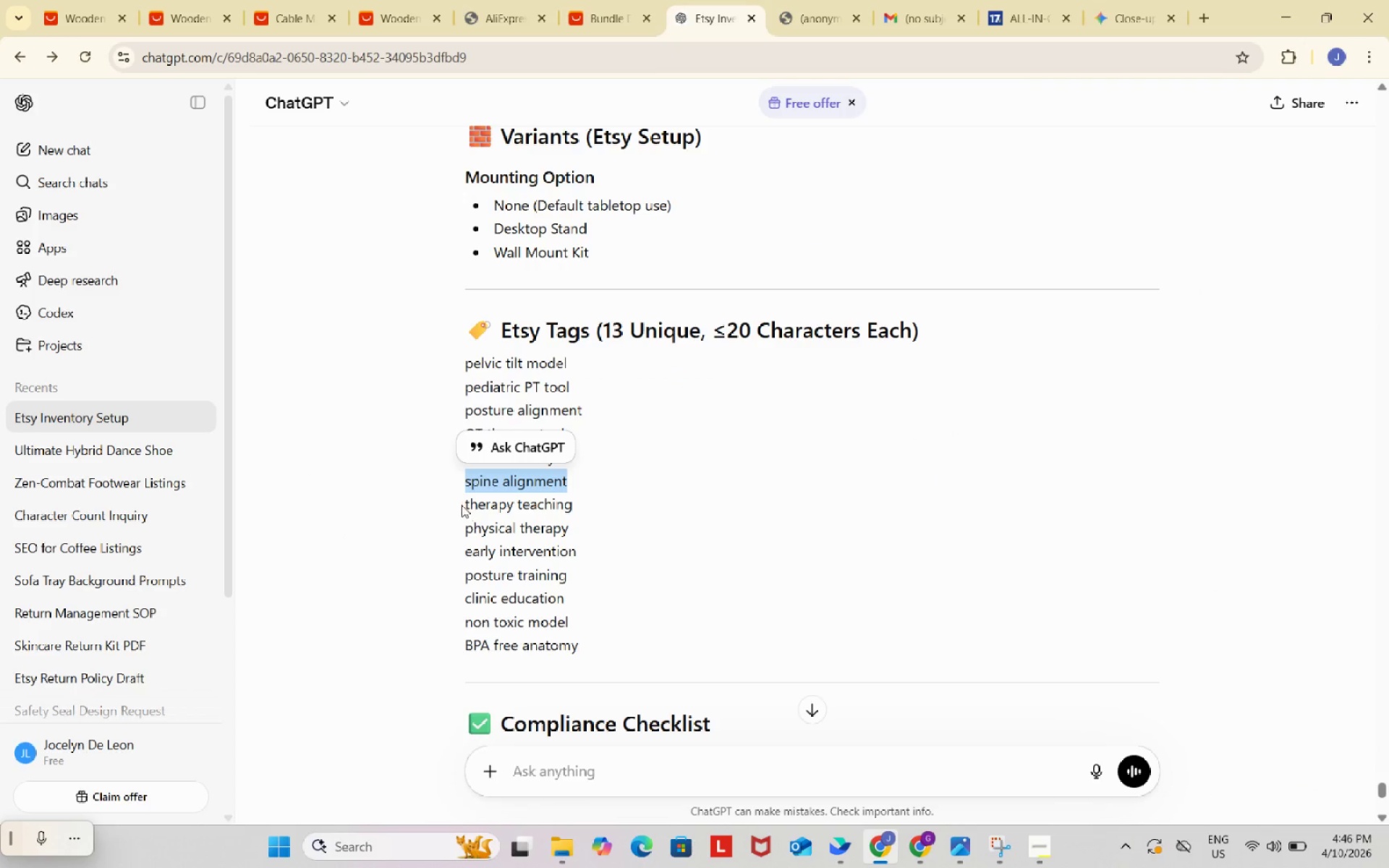 
left_click_drag(start_coordinate=[461, 503], to_coordinate=[613, 502])
 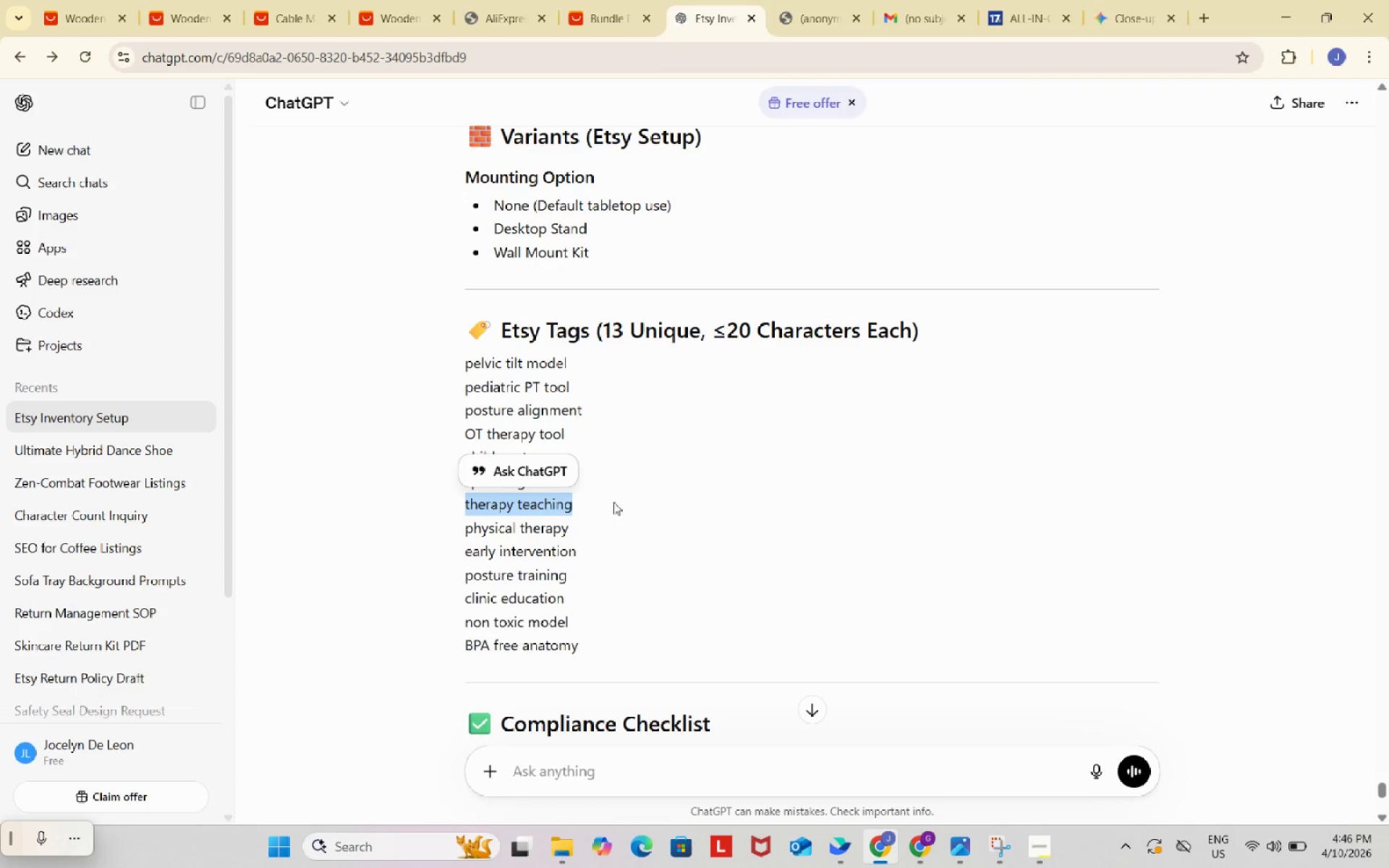 
key(Control+ControlLeft)
 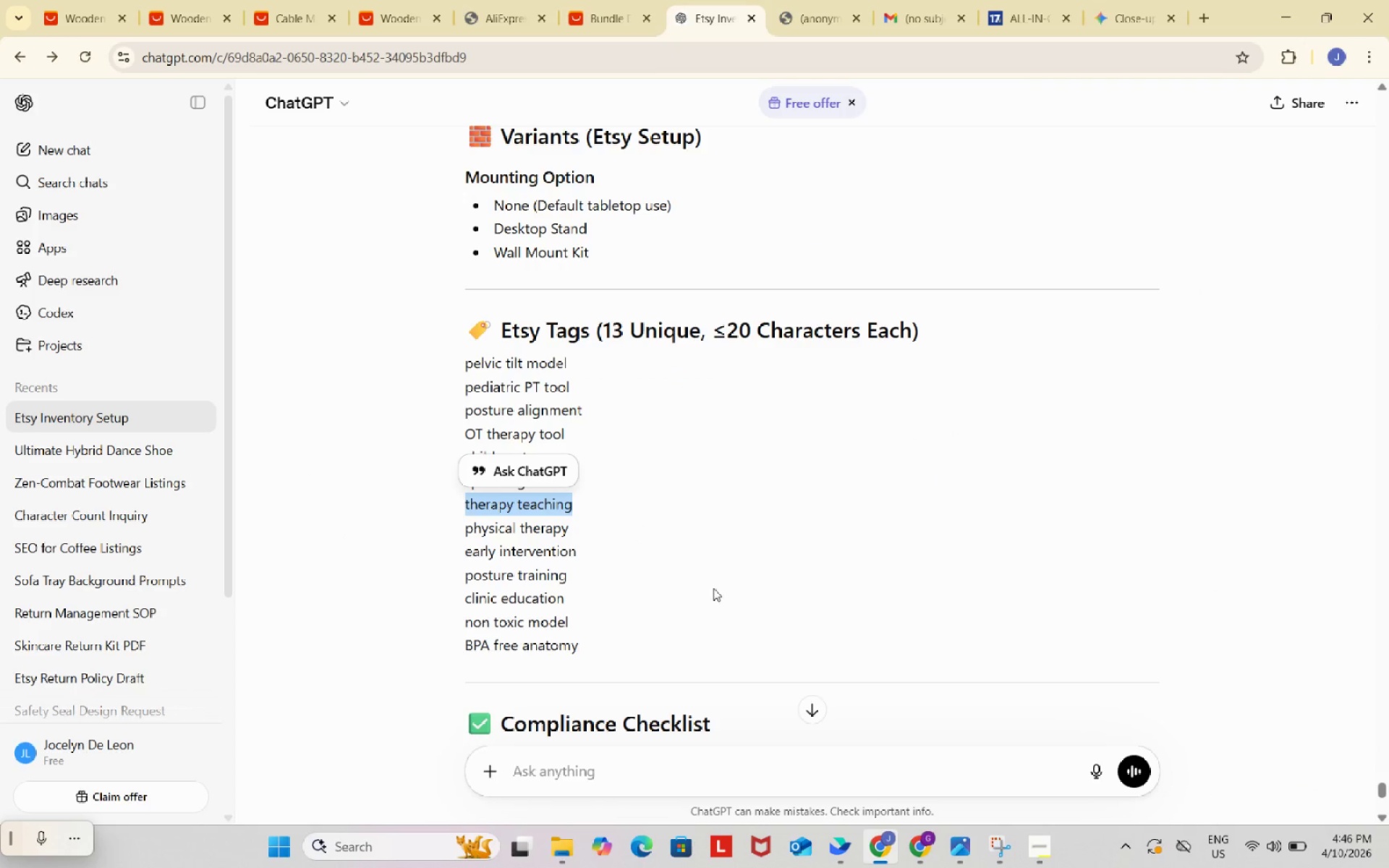 
key(Control+C)
 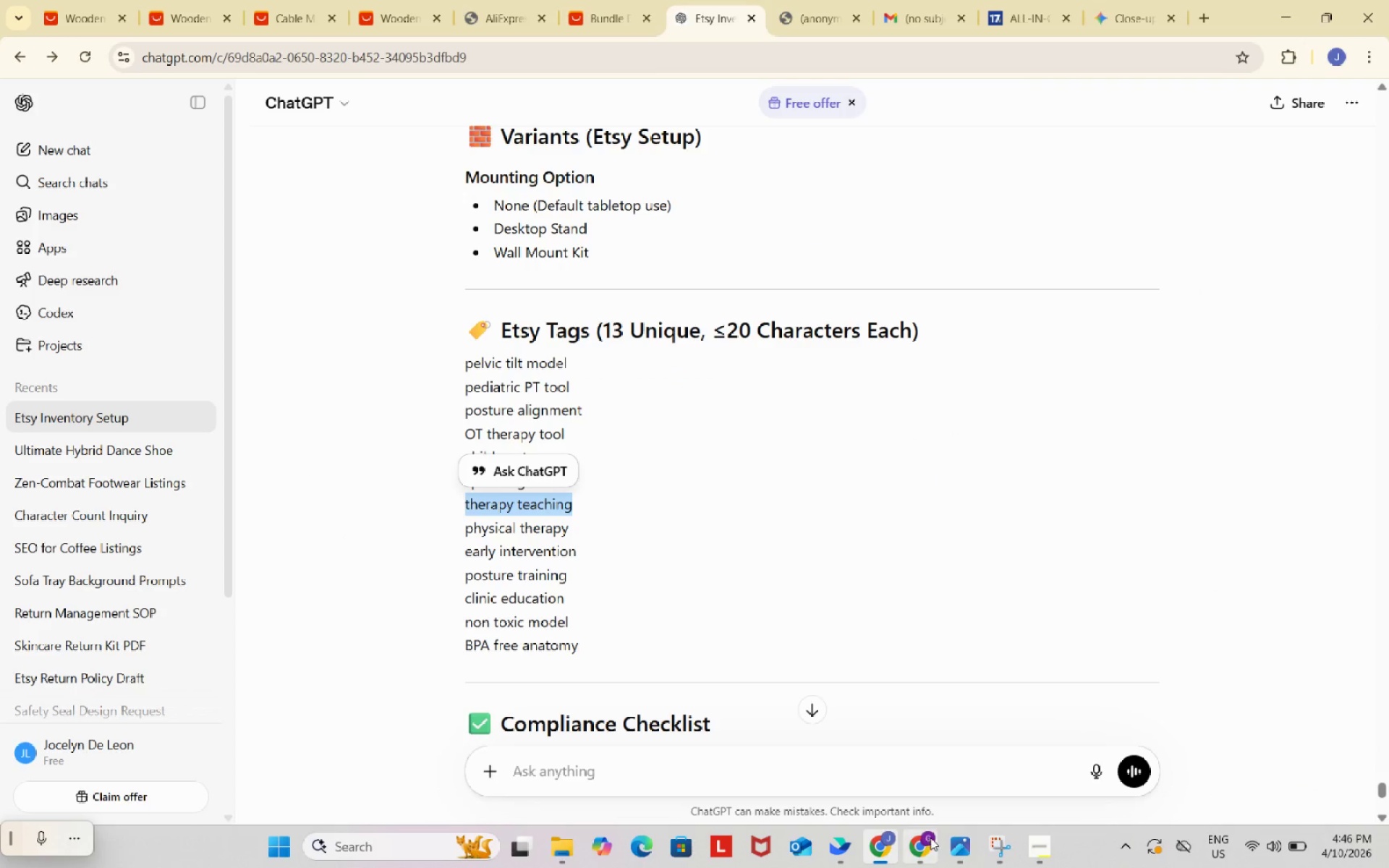 
left_click([930, 838])
 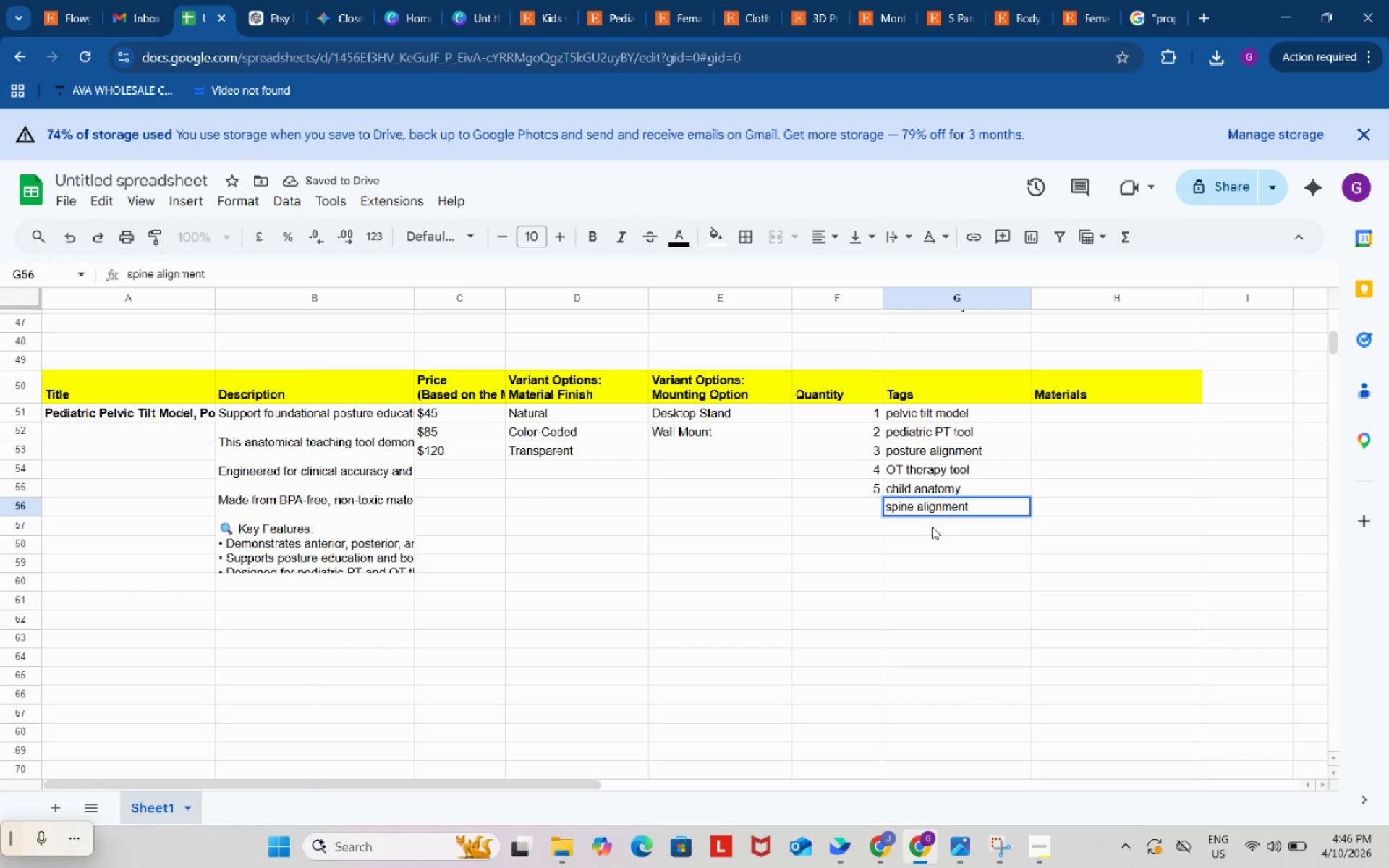 
double_click([932, 527])
 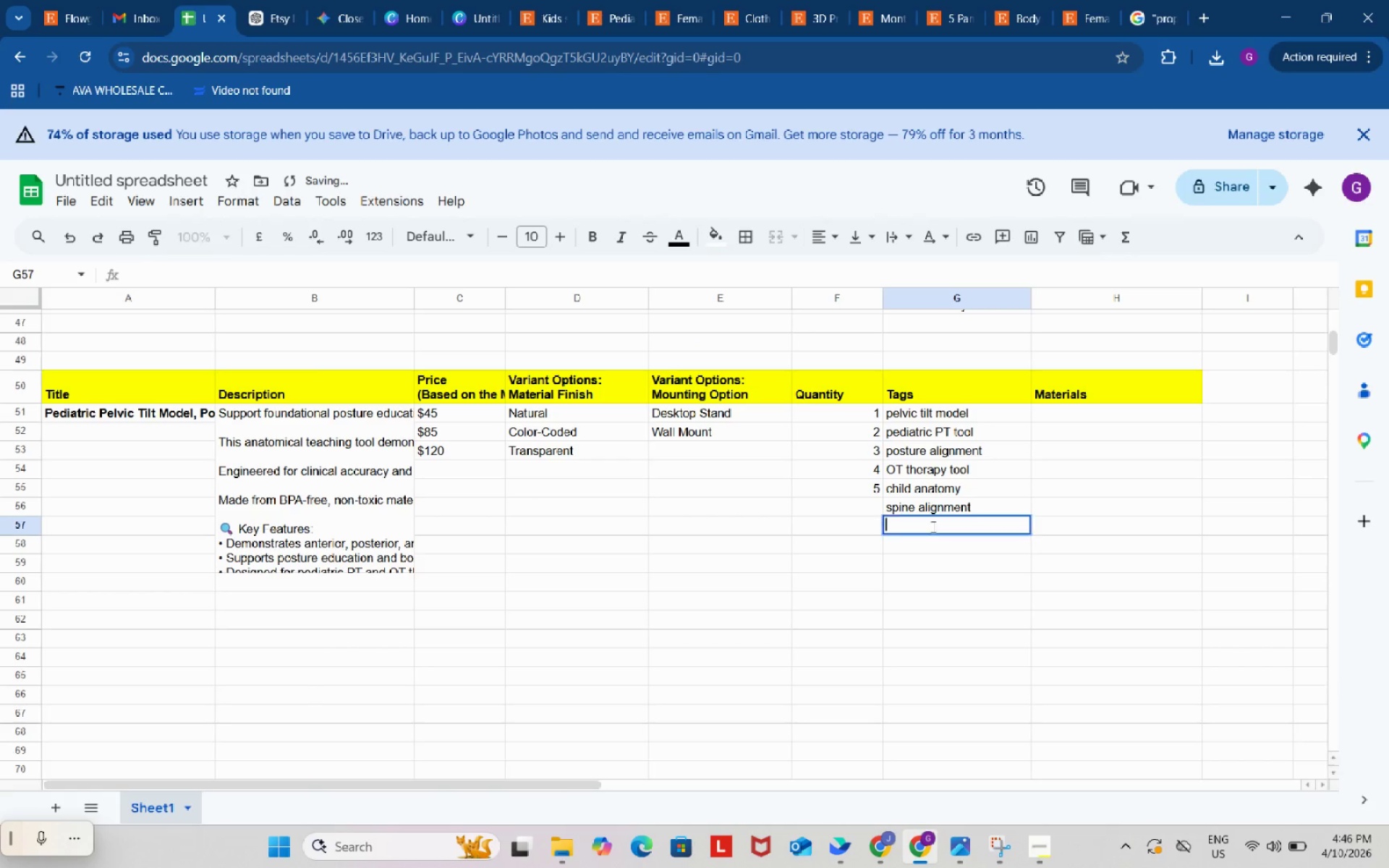 
key(Control+ControlLeft)
 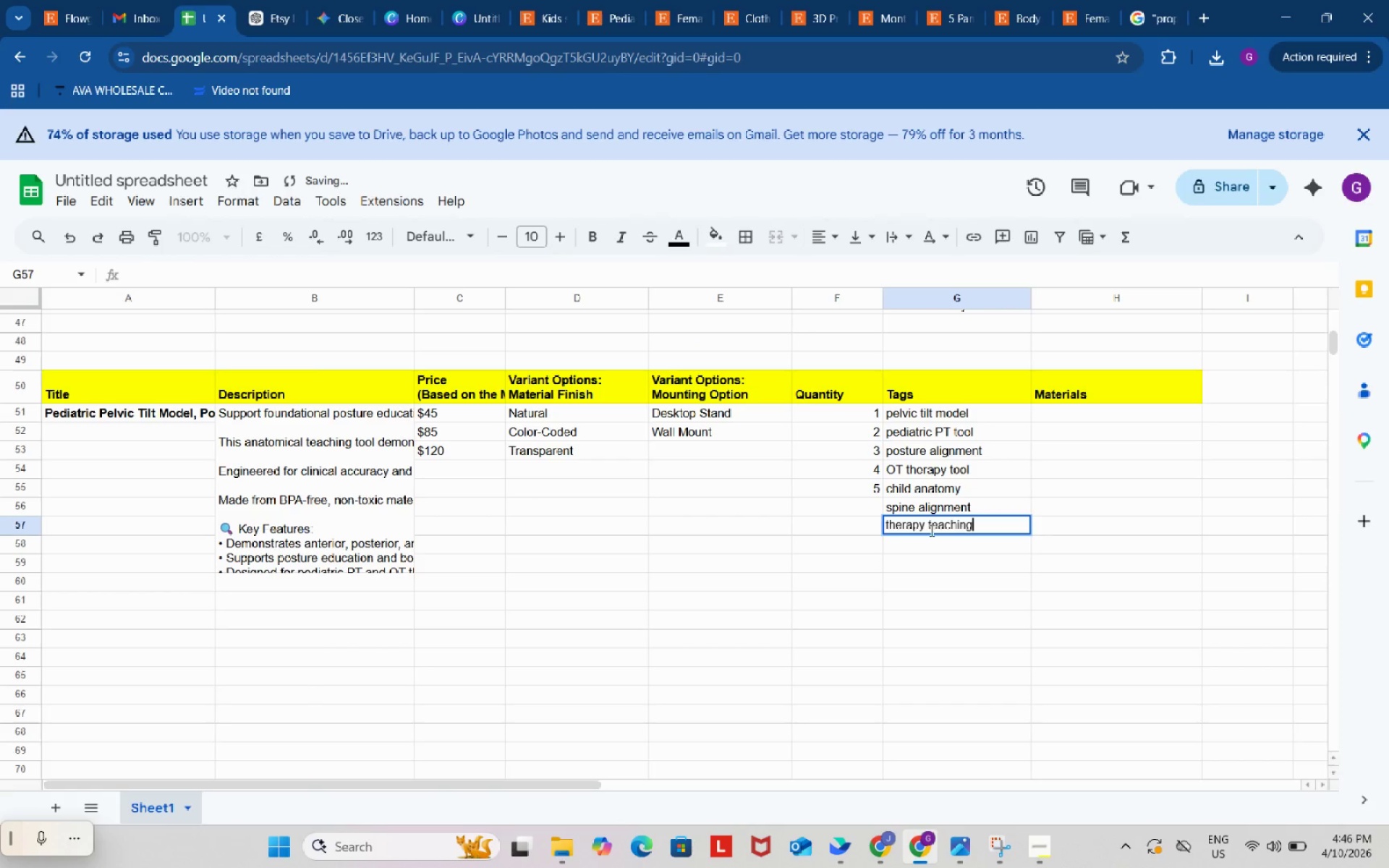 
key(Control+V)
 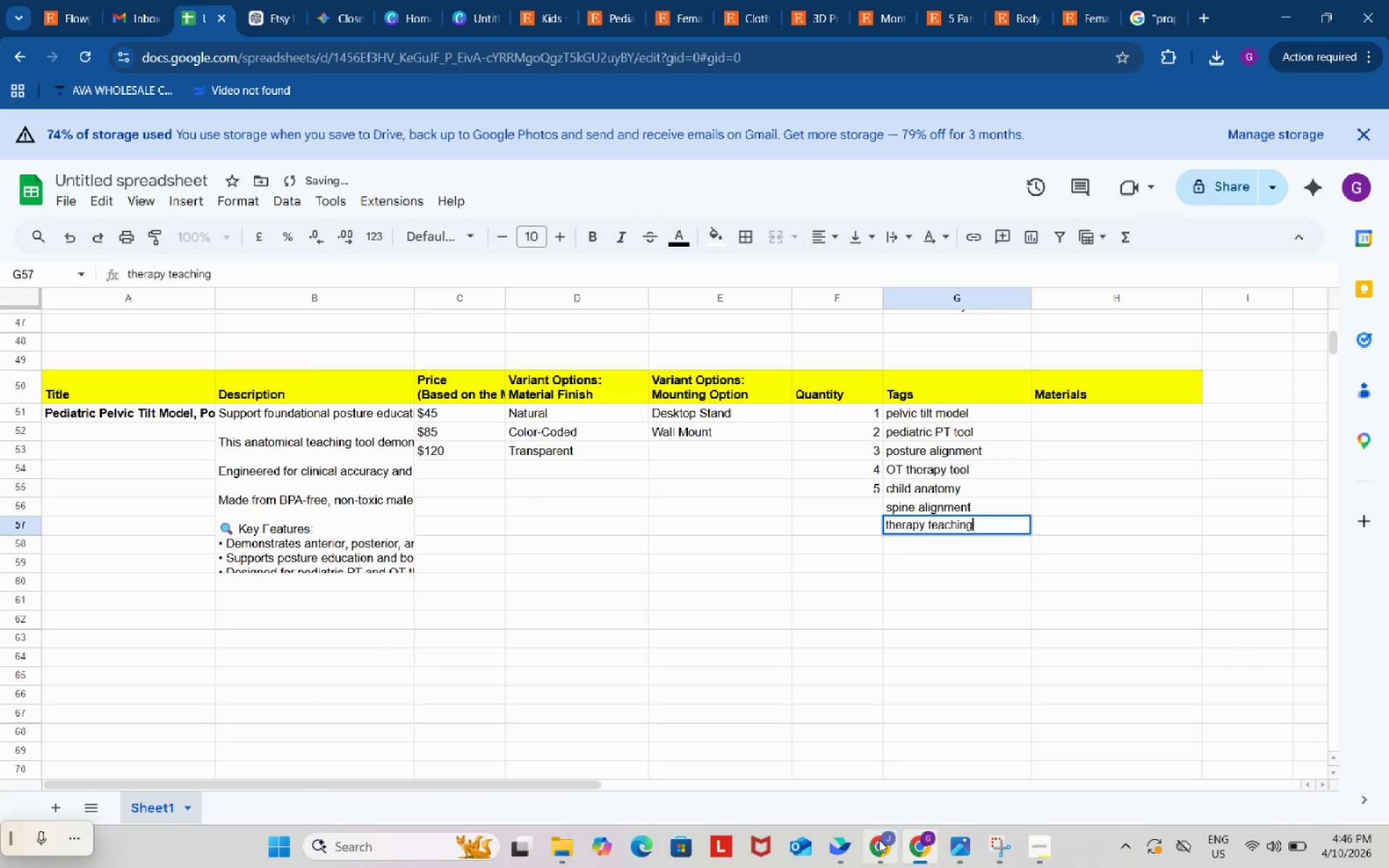 
left_click([878, 839])
 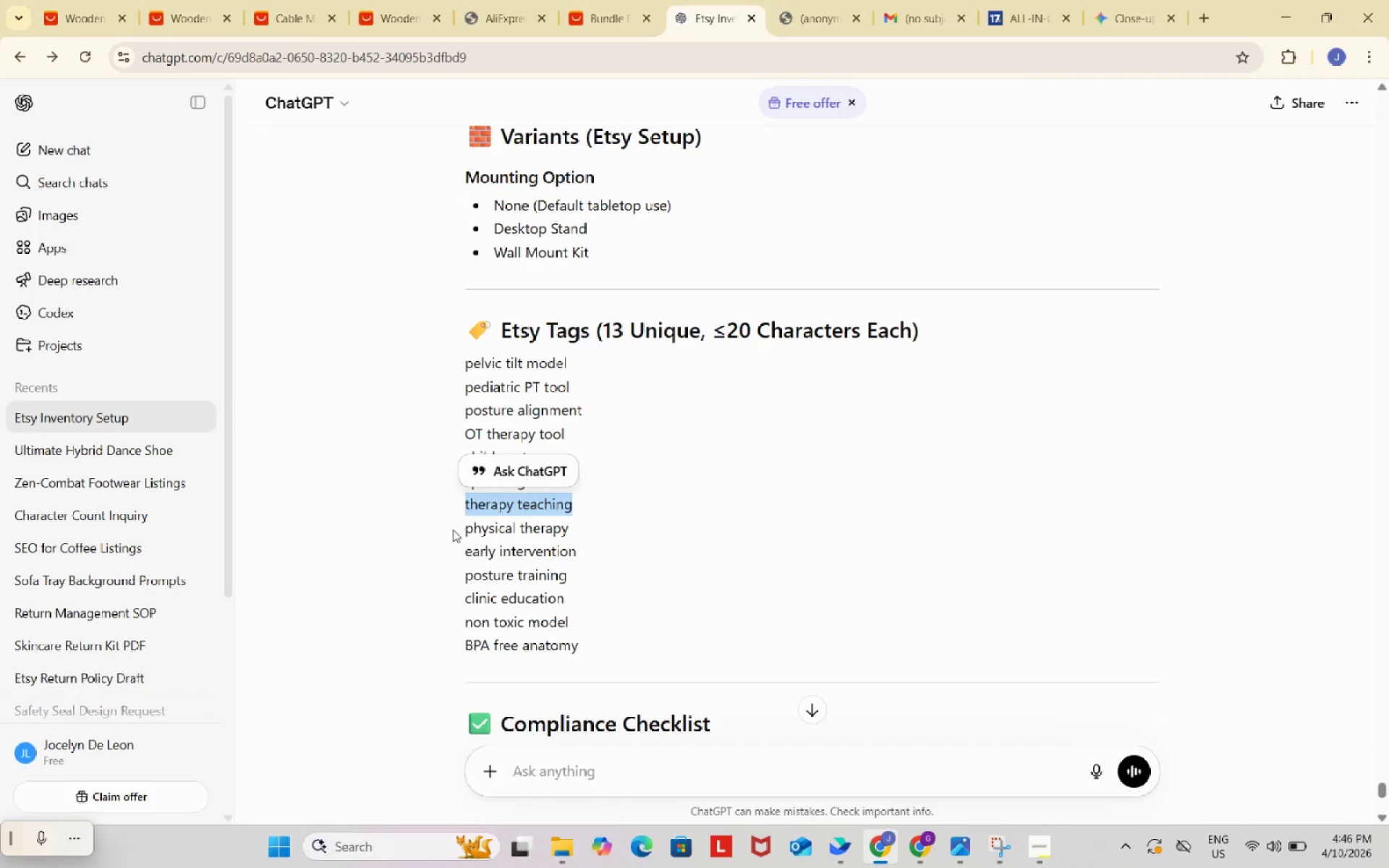 
left_click_drag(start_coordinate=[456, 527], to_coordinate=[580, 527])
 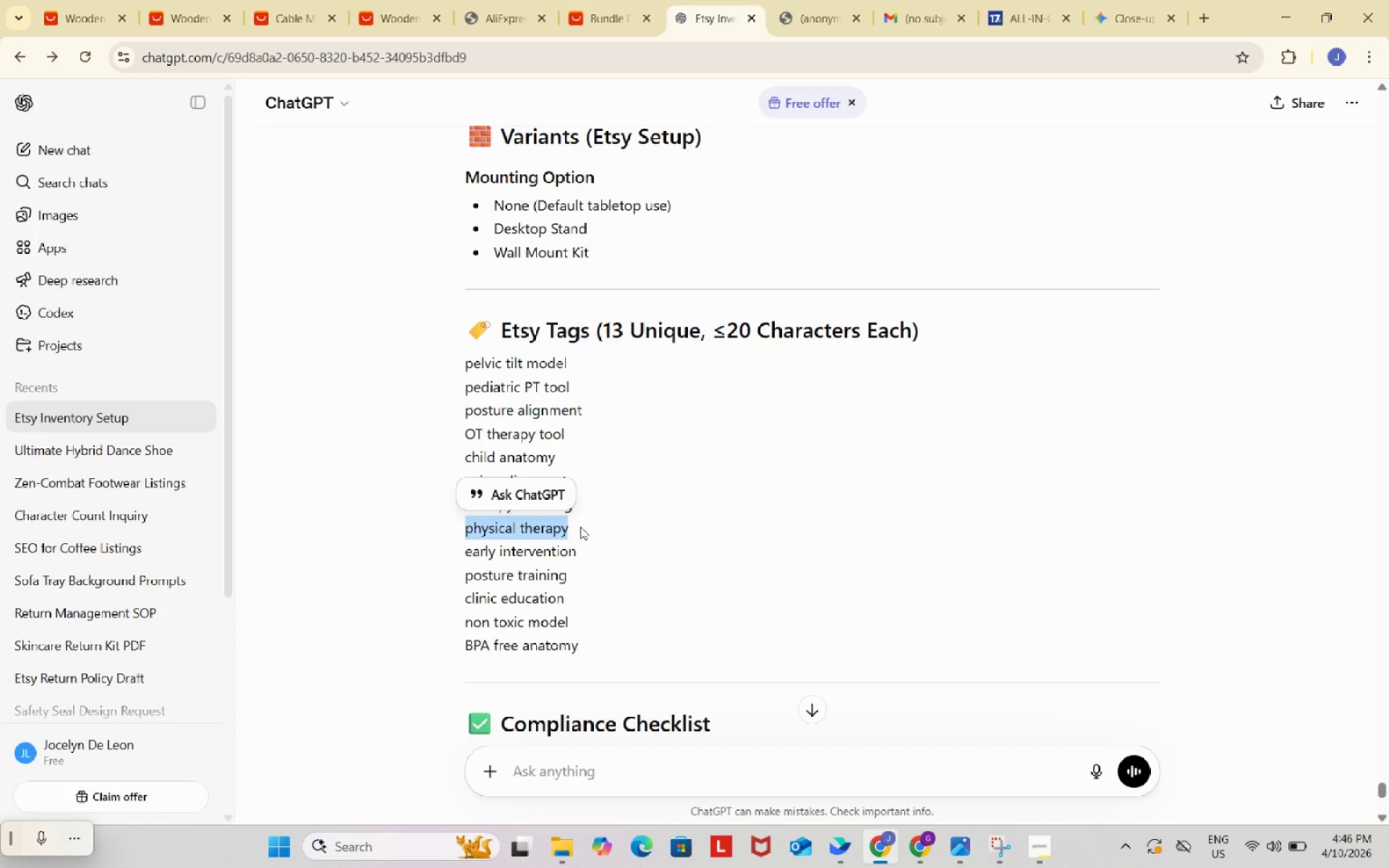 
key(Control+ControlLeft)
 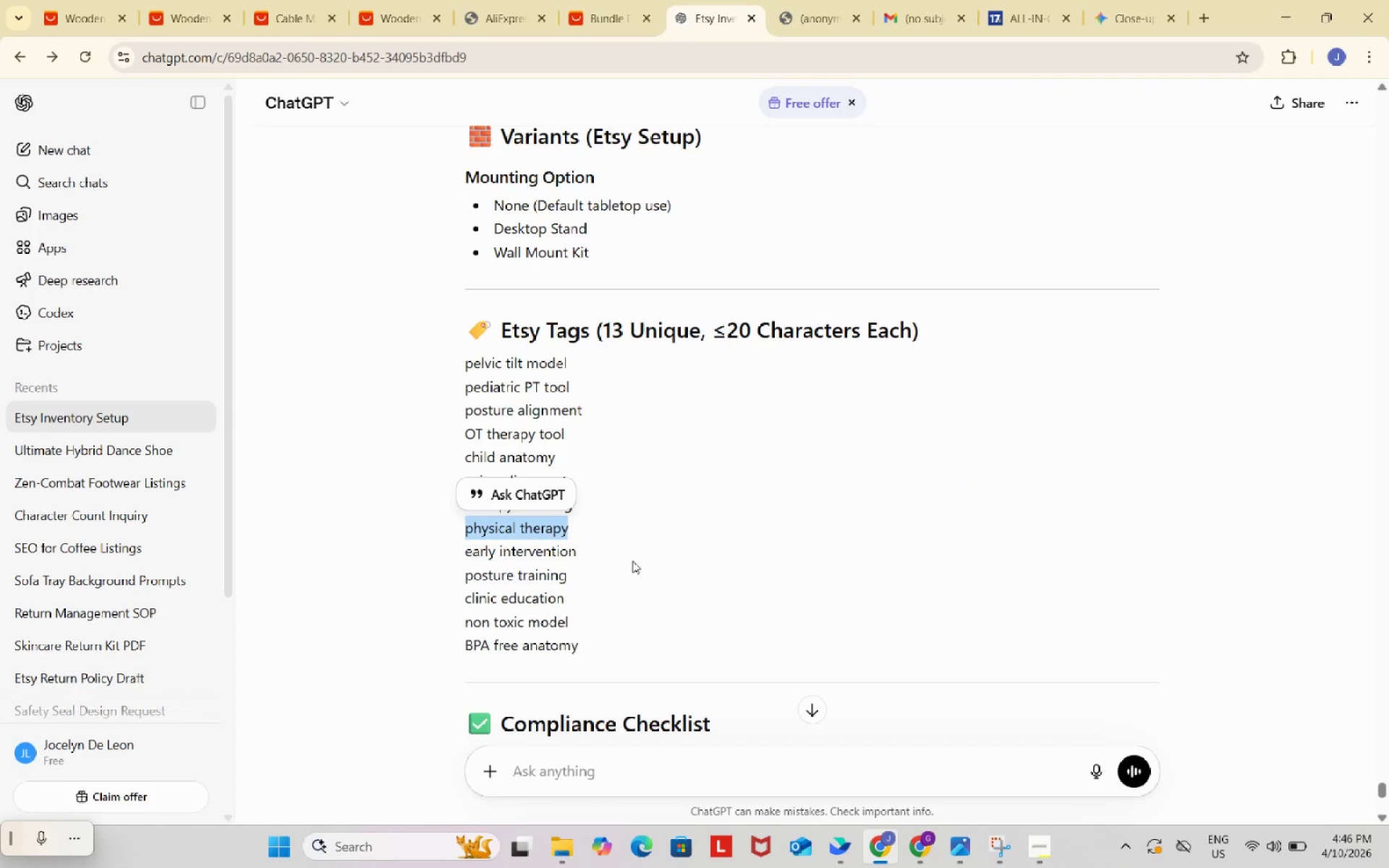 
key(Control+C)
 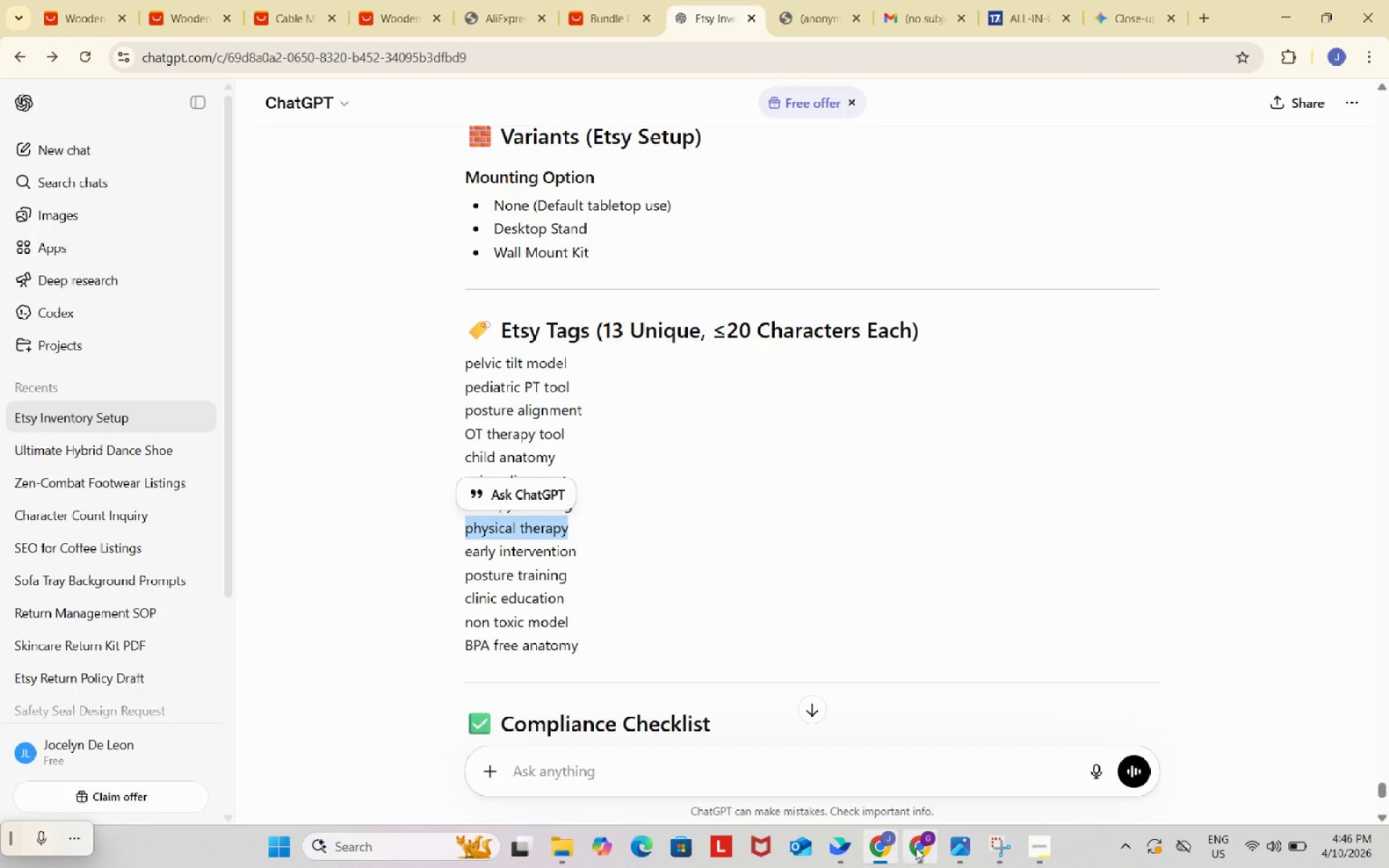 
left_click([917, 846])
 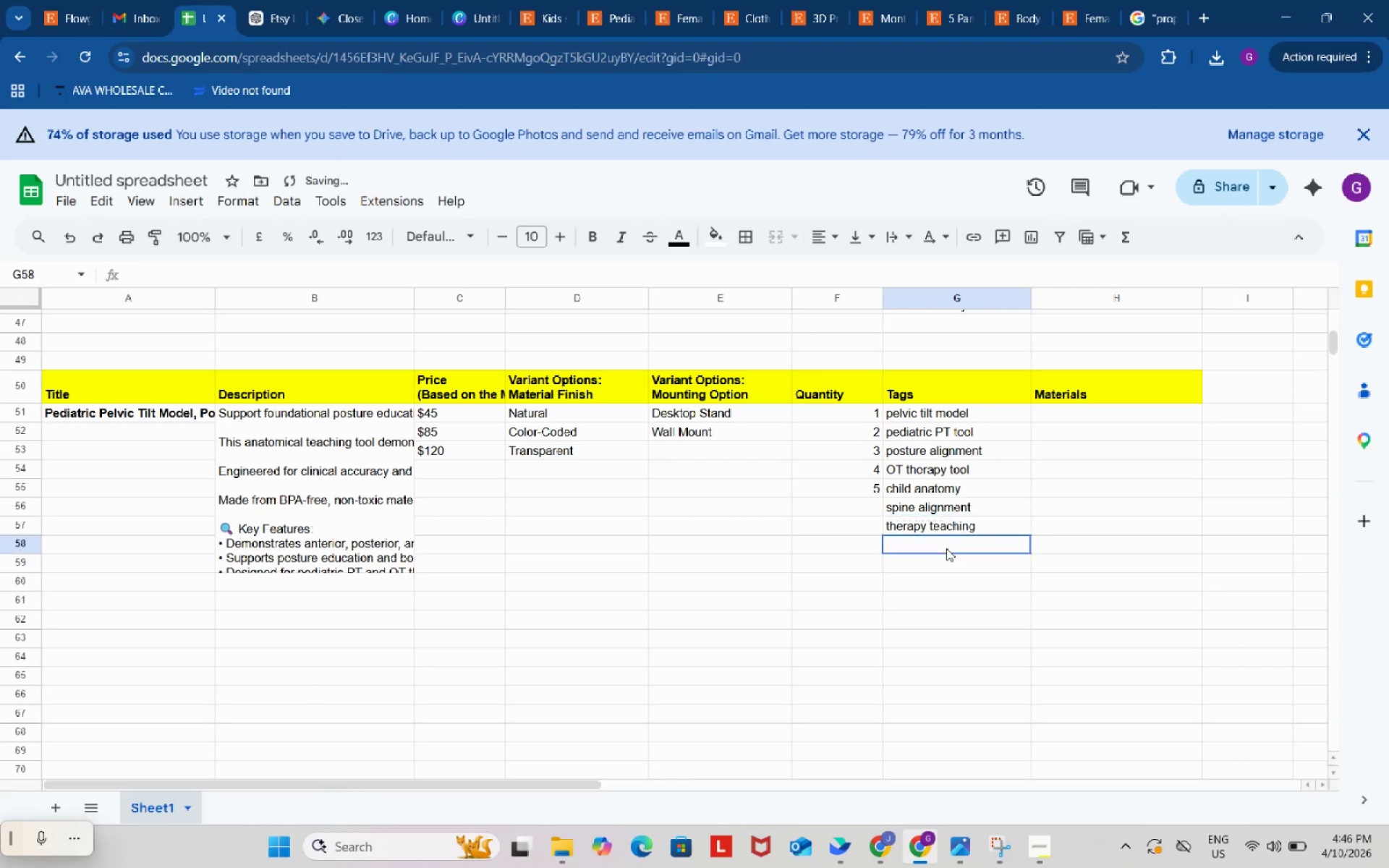 
double_click([946, 548])
 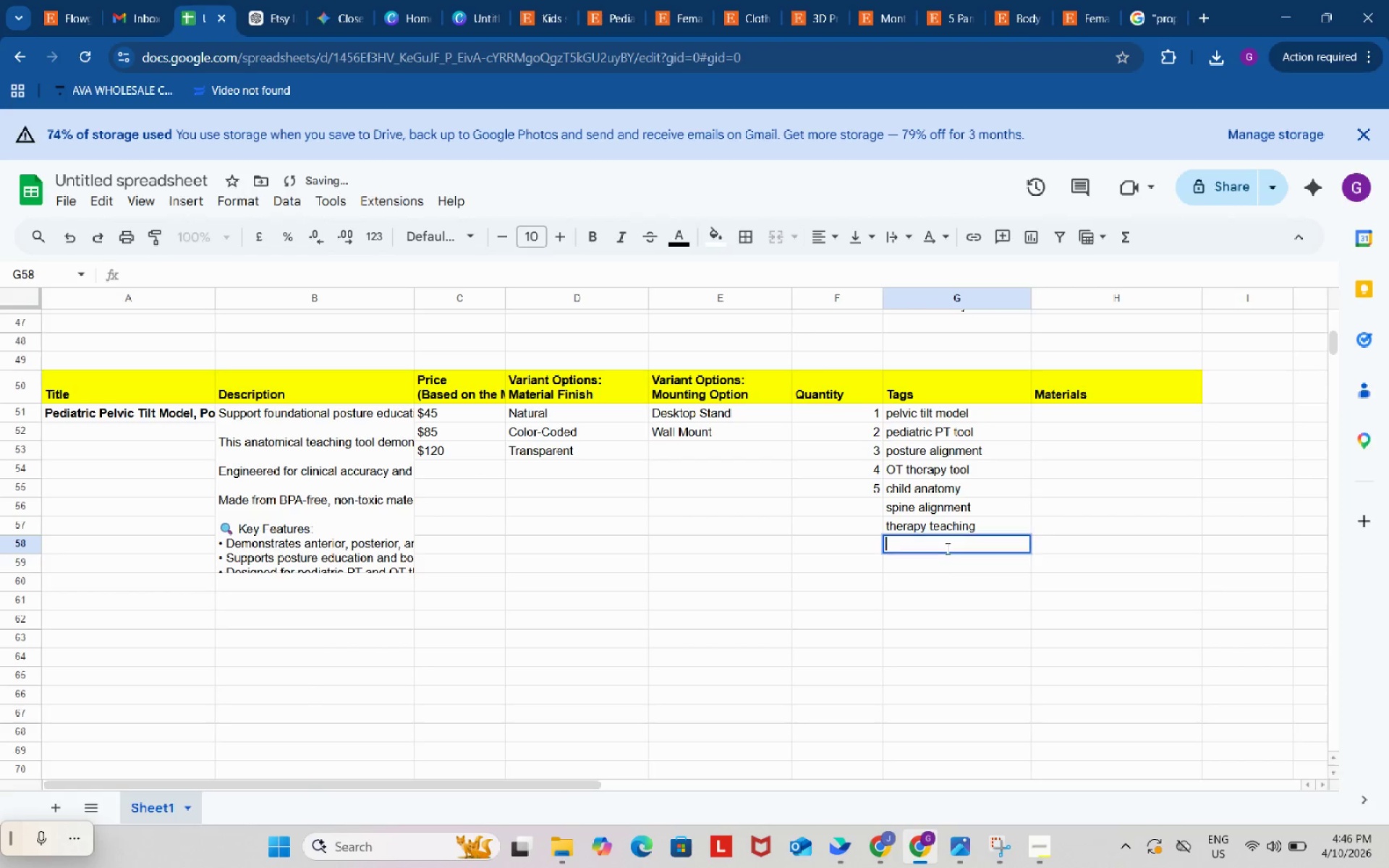 
key(Control+ControlLeft)
 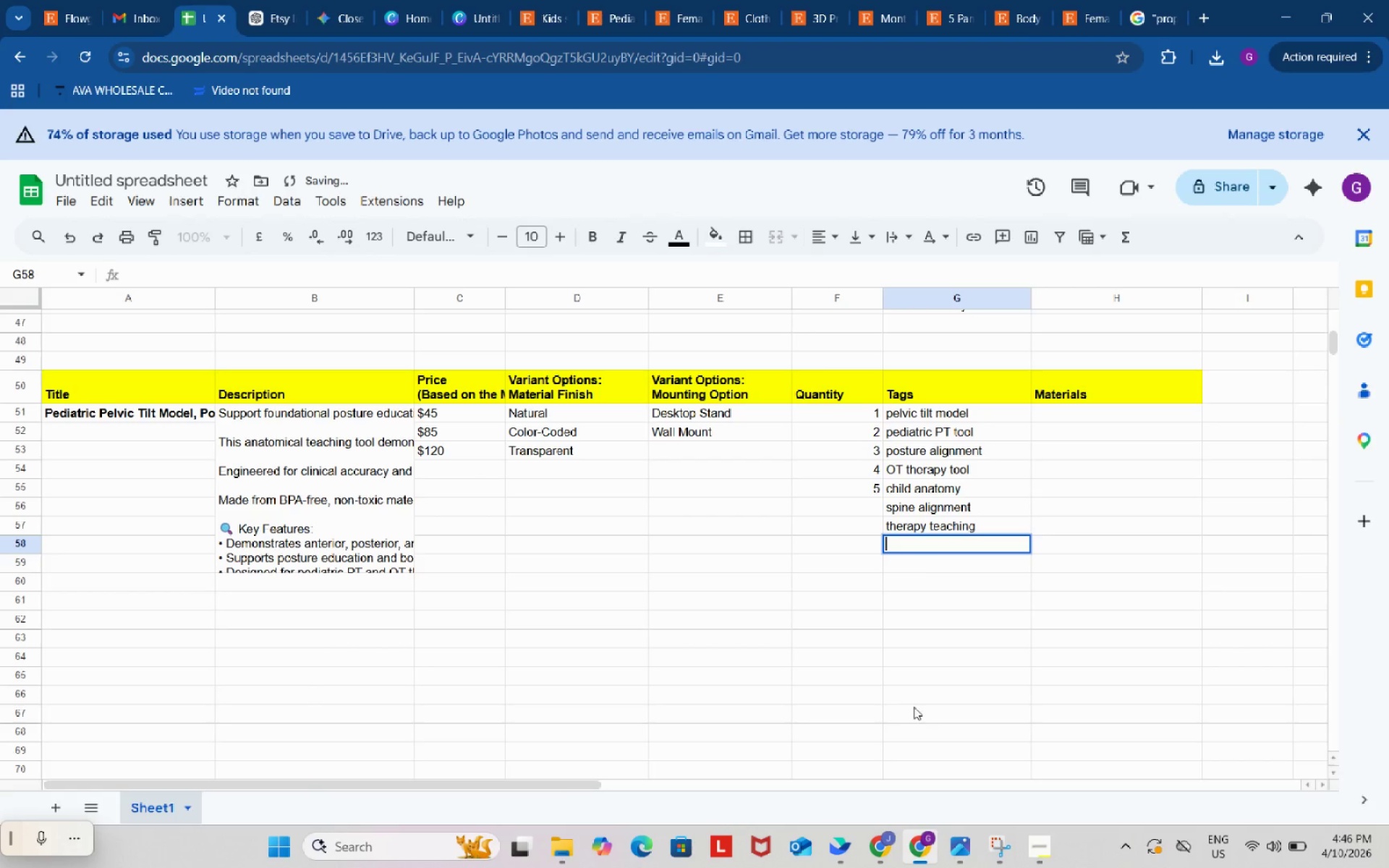 
key(Control+ControlLeft)
 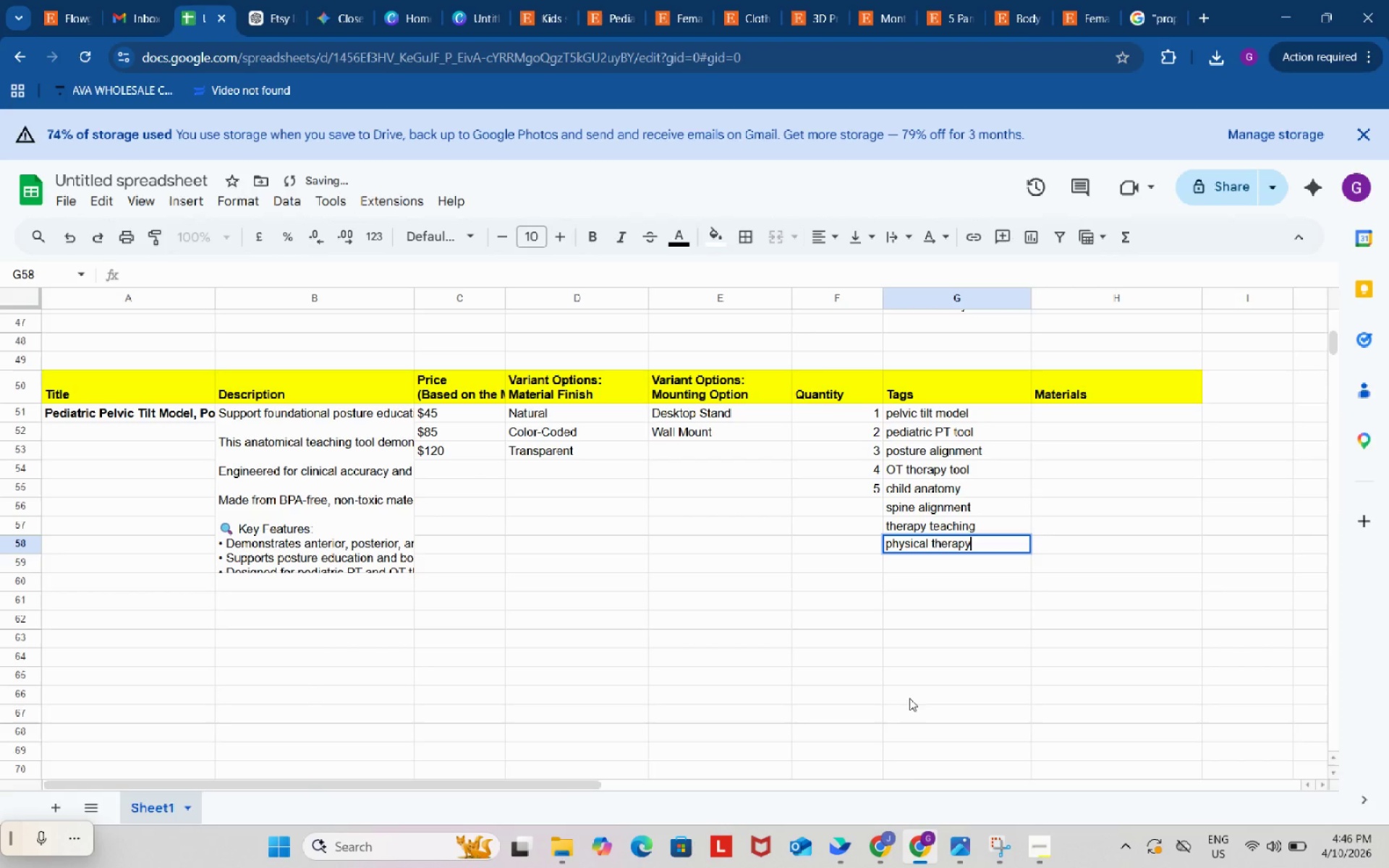 
key(Control+V)
 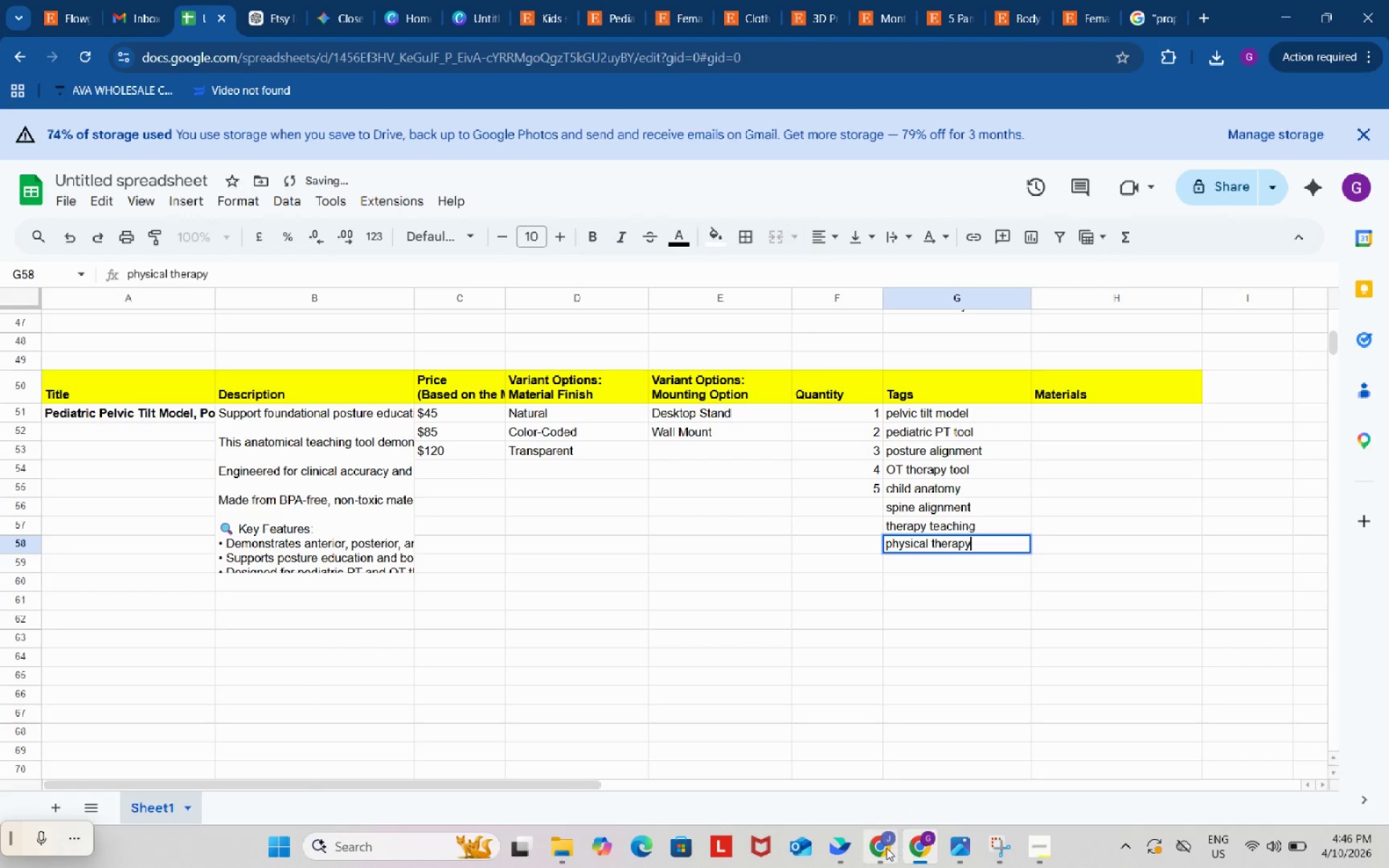 
left_click([885, 848])
 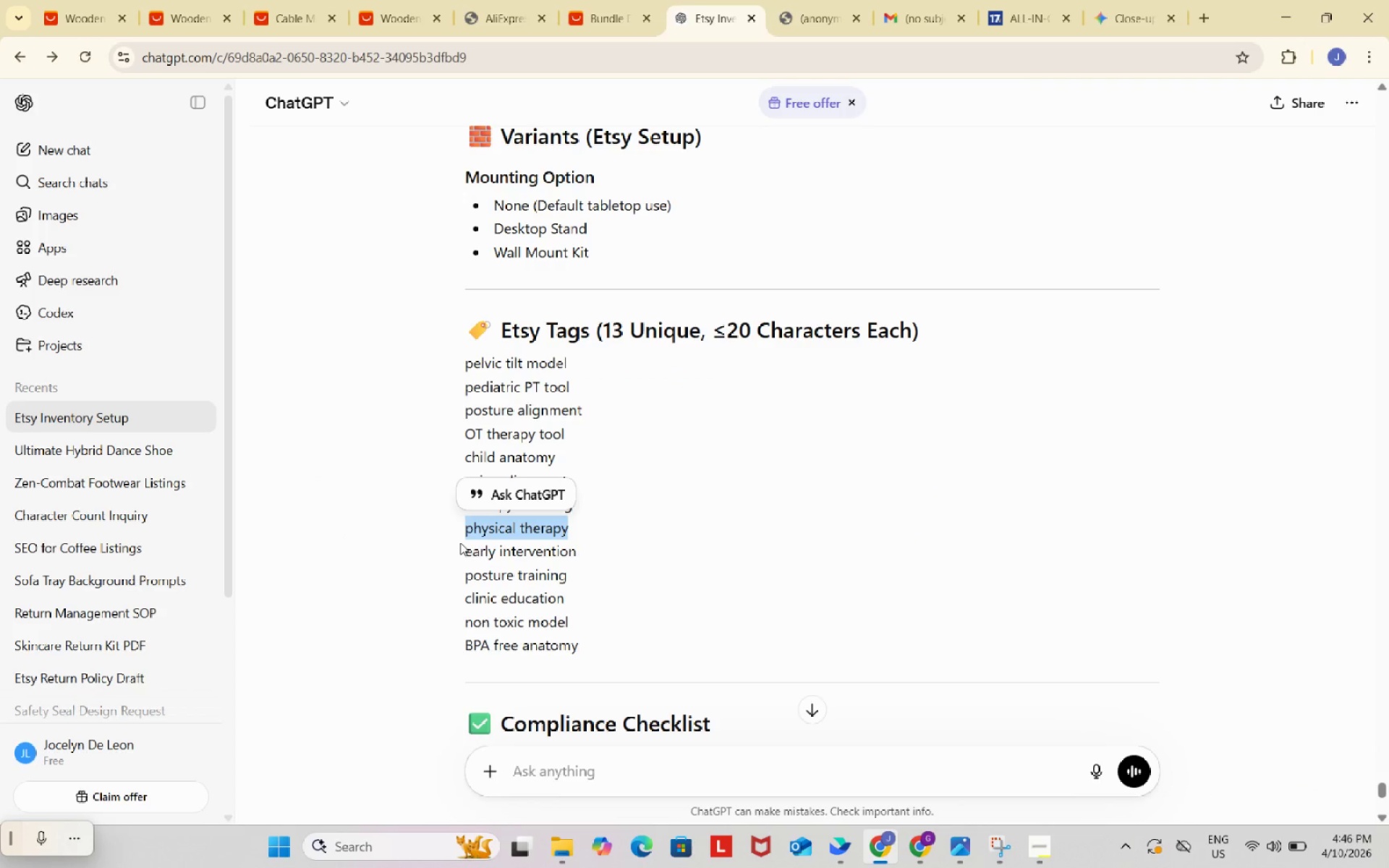 
left_click_drag(start_coordinate=[459, 550], to_coordinate=[608, 552])
 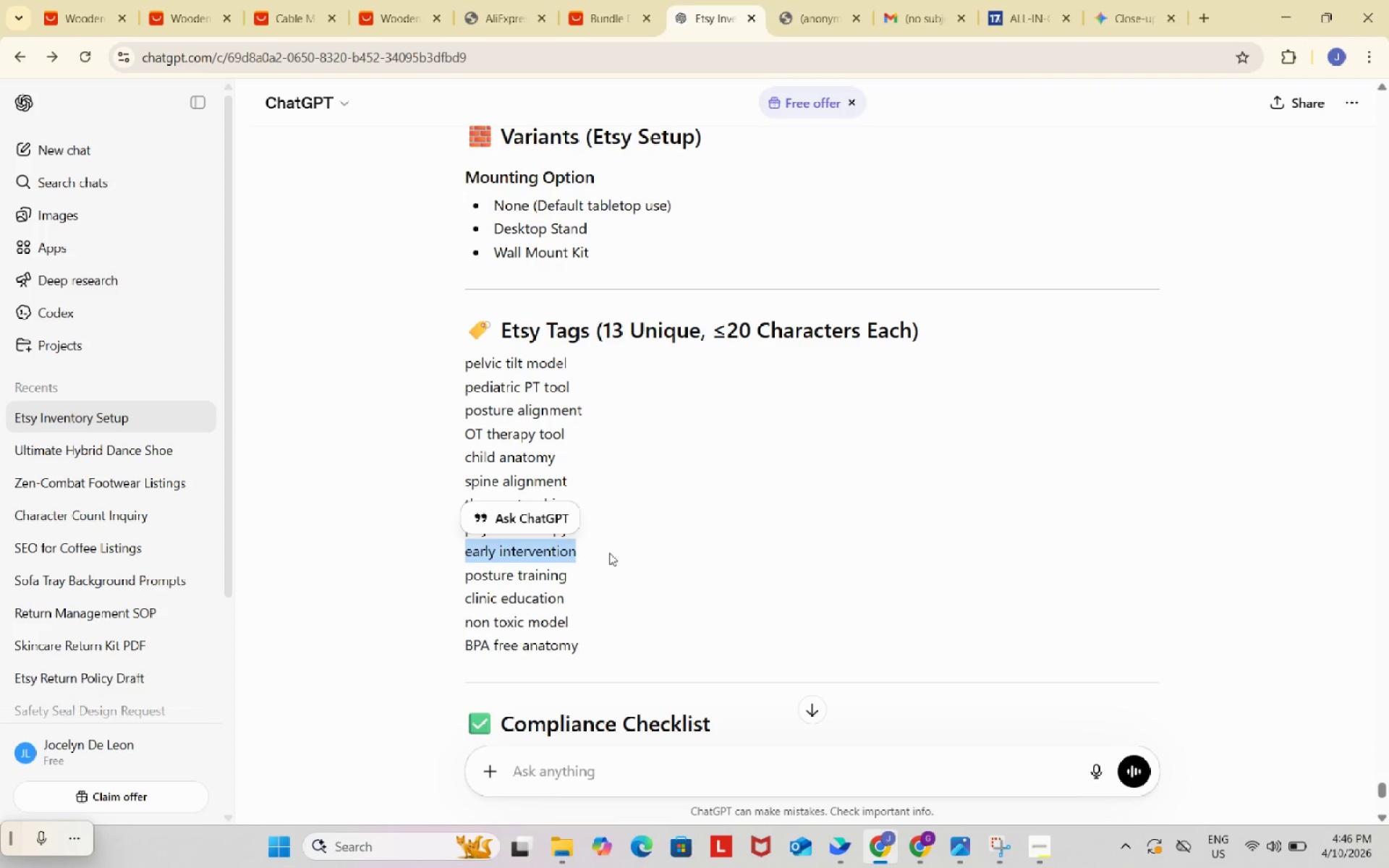 
key(Control+ControlLeft)
 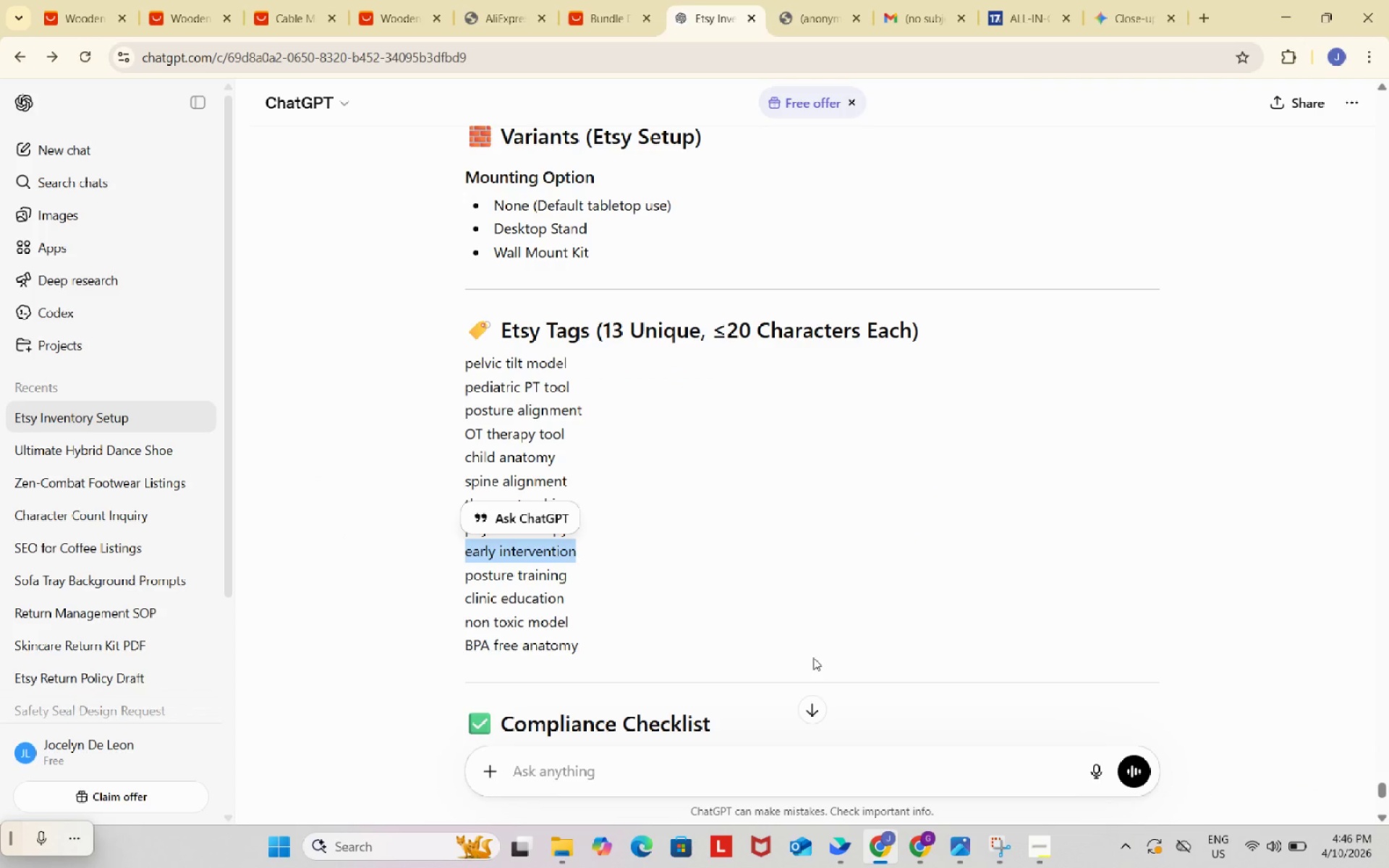 
key(Control+C)
 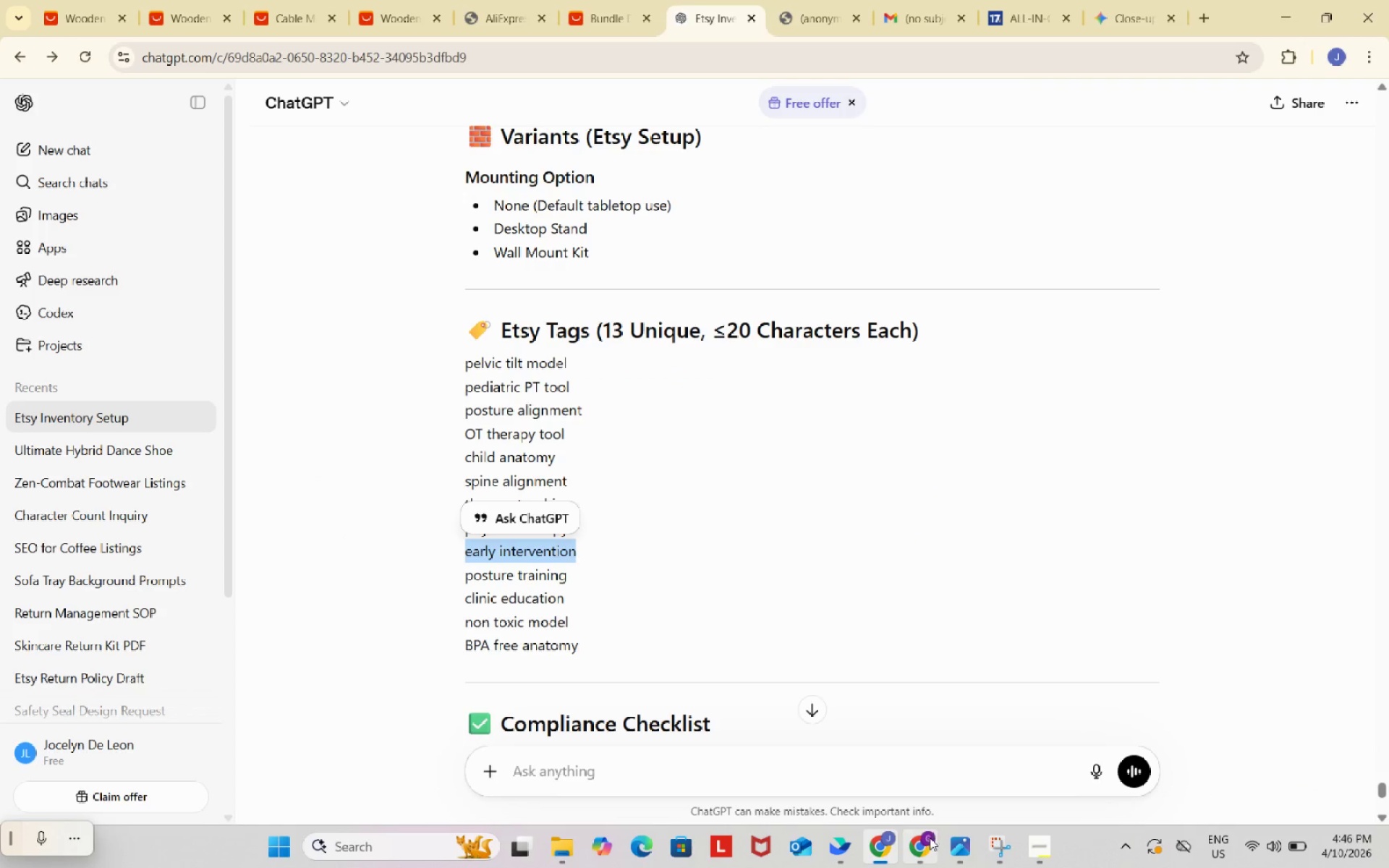 
left_click([930, 838])
 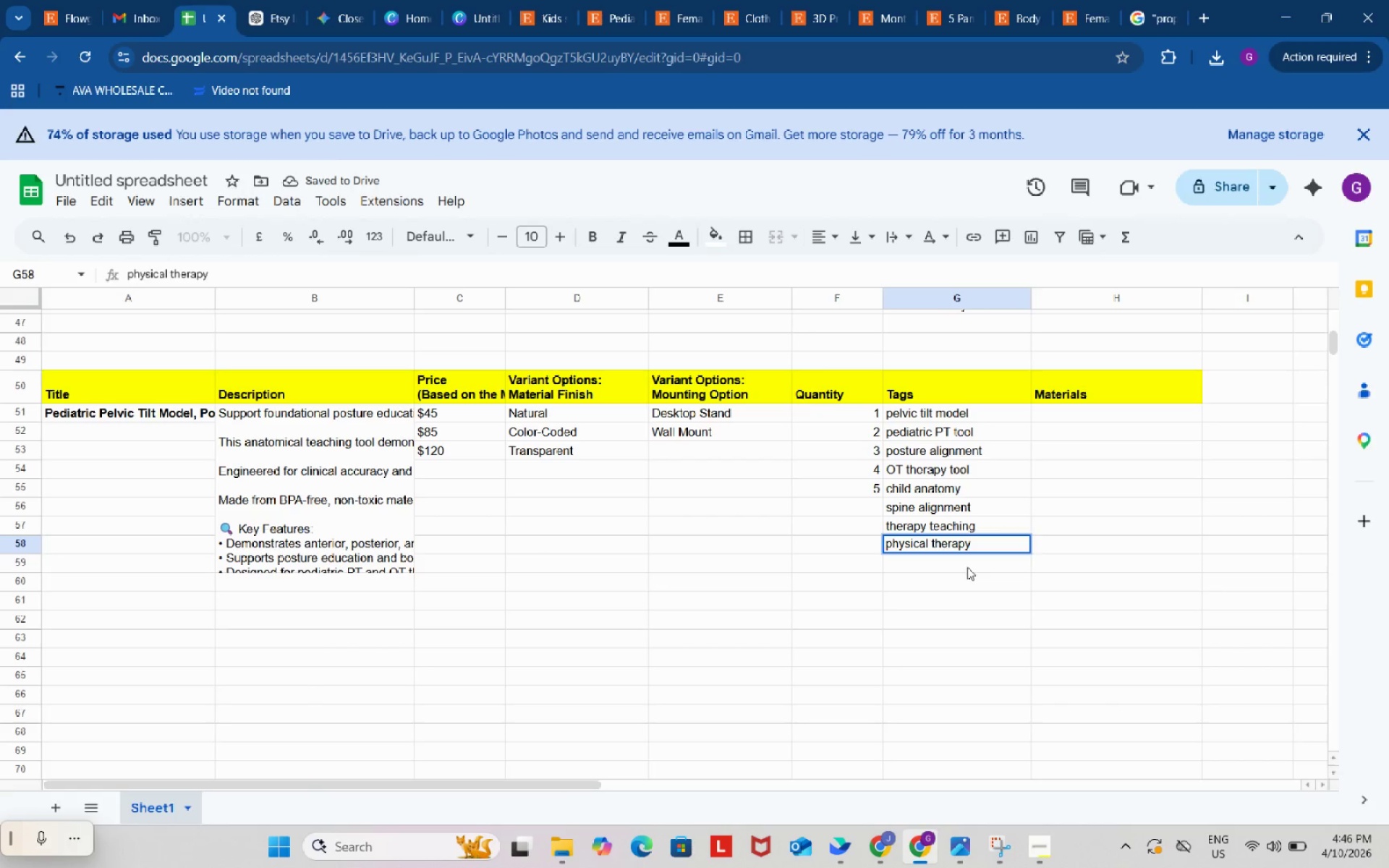 
double_click([967, 567])
 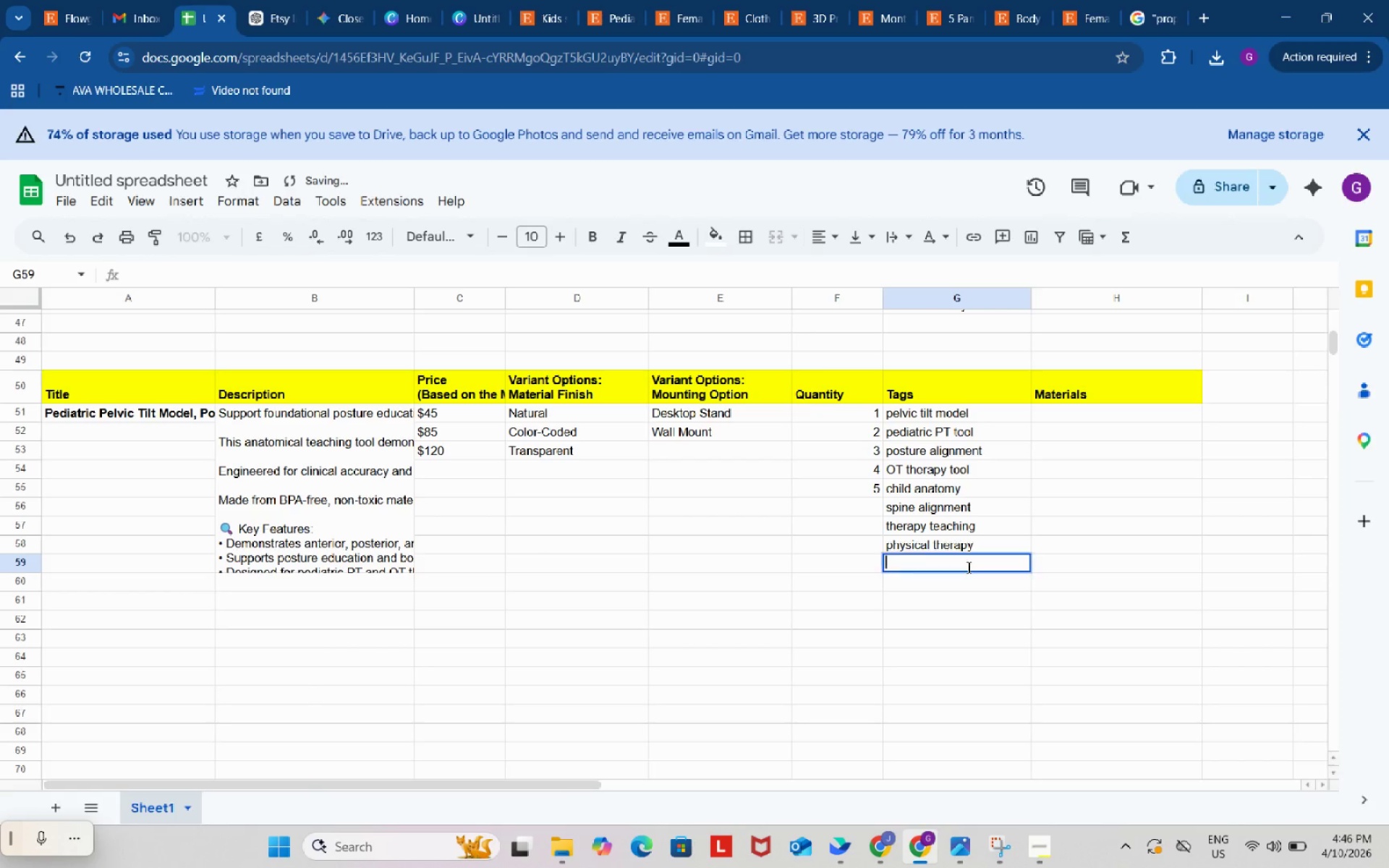 
key(Control+ControlLeft)
 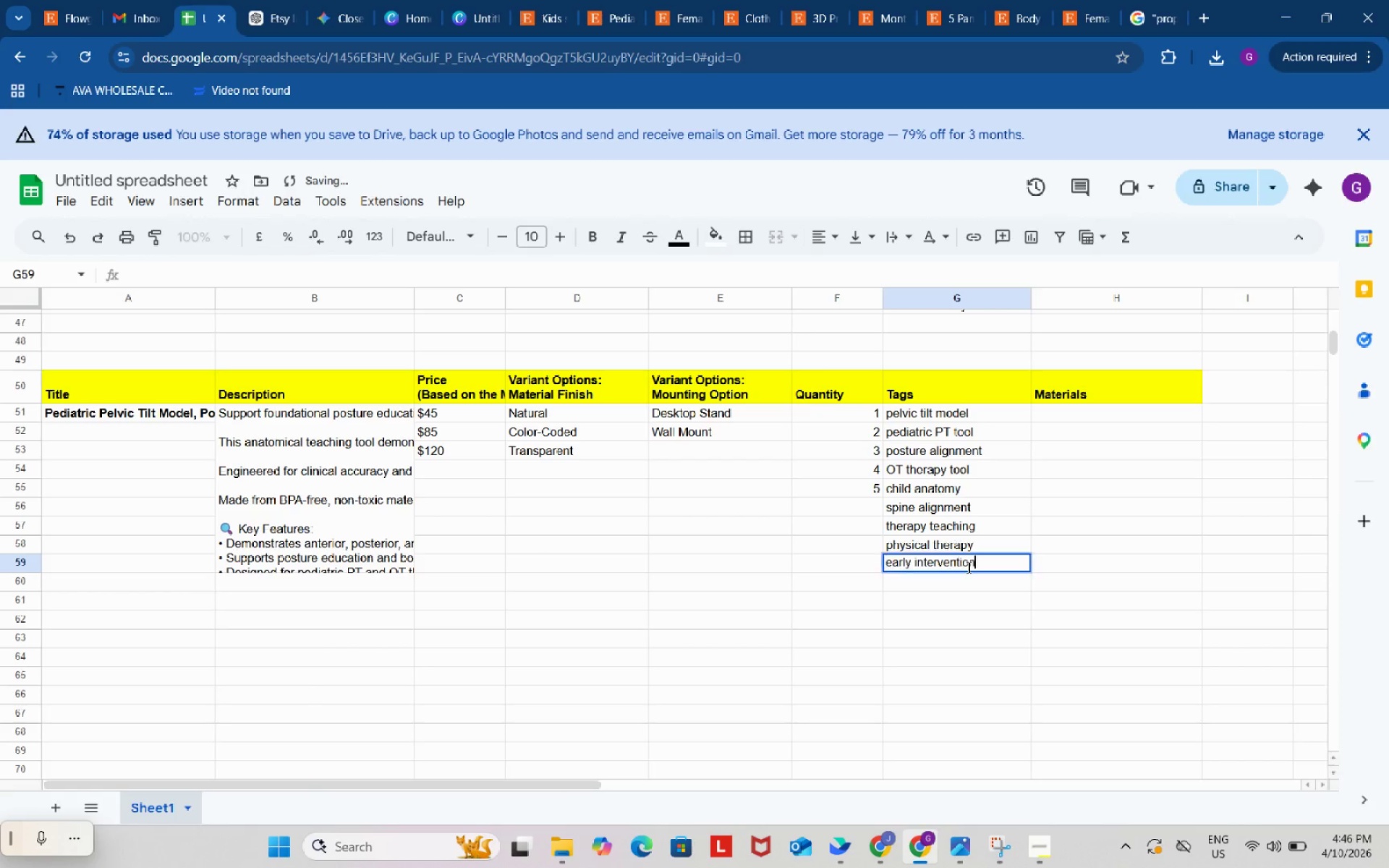 
key(Control+V)
 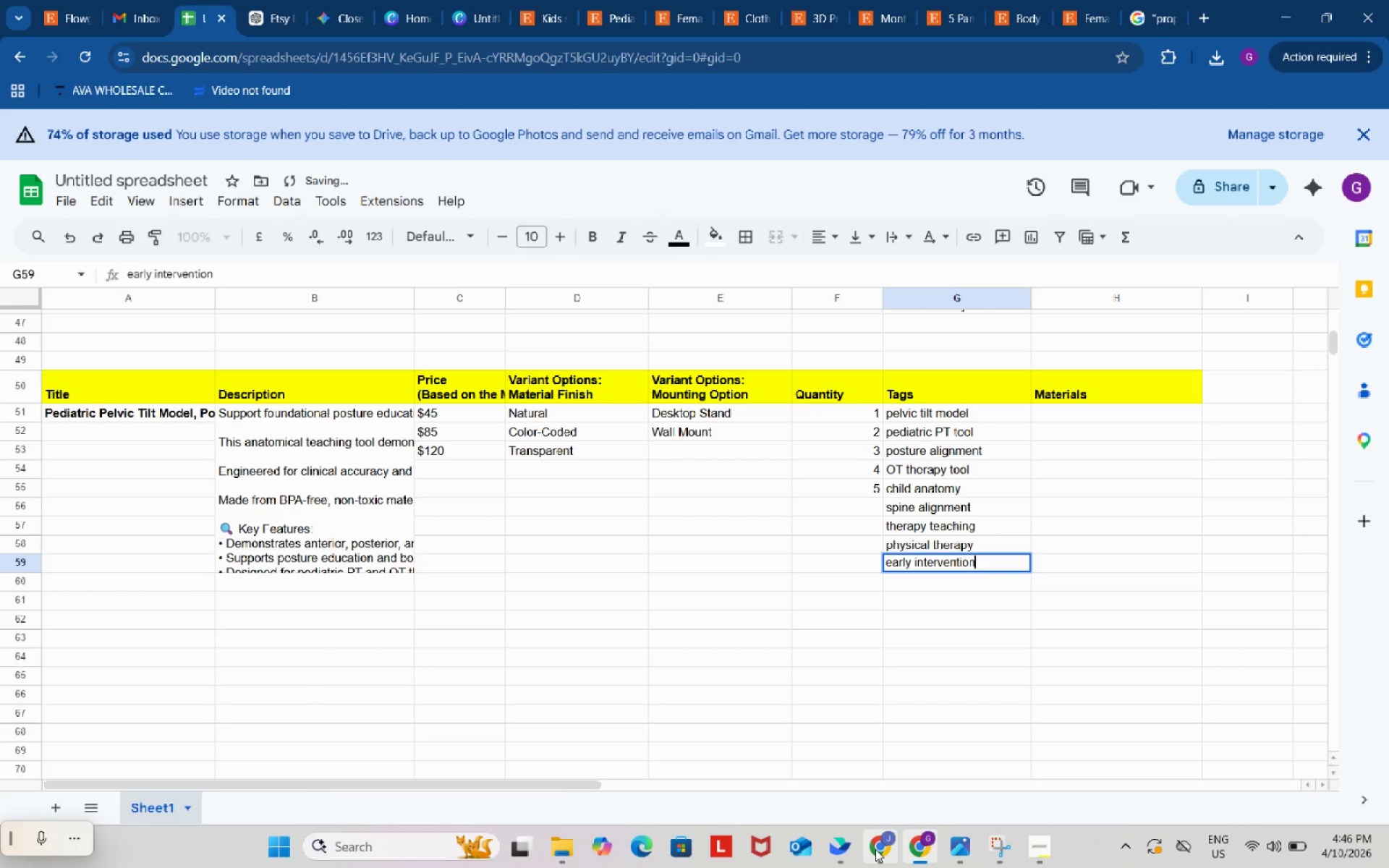 
left_click([875, 849])
 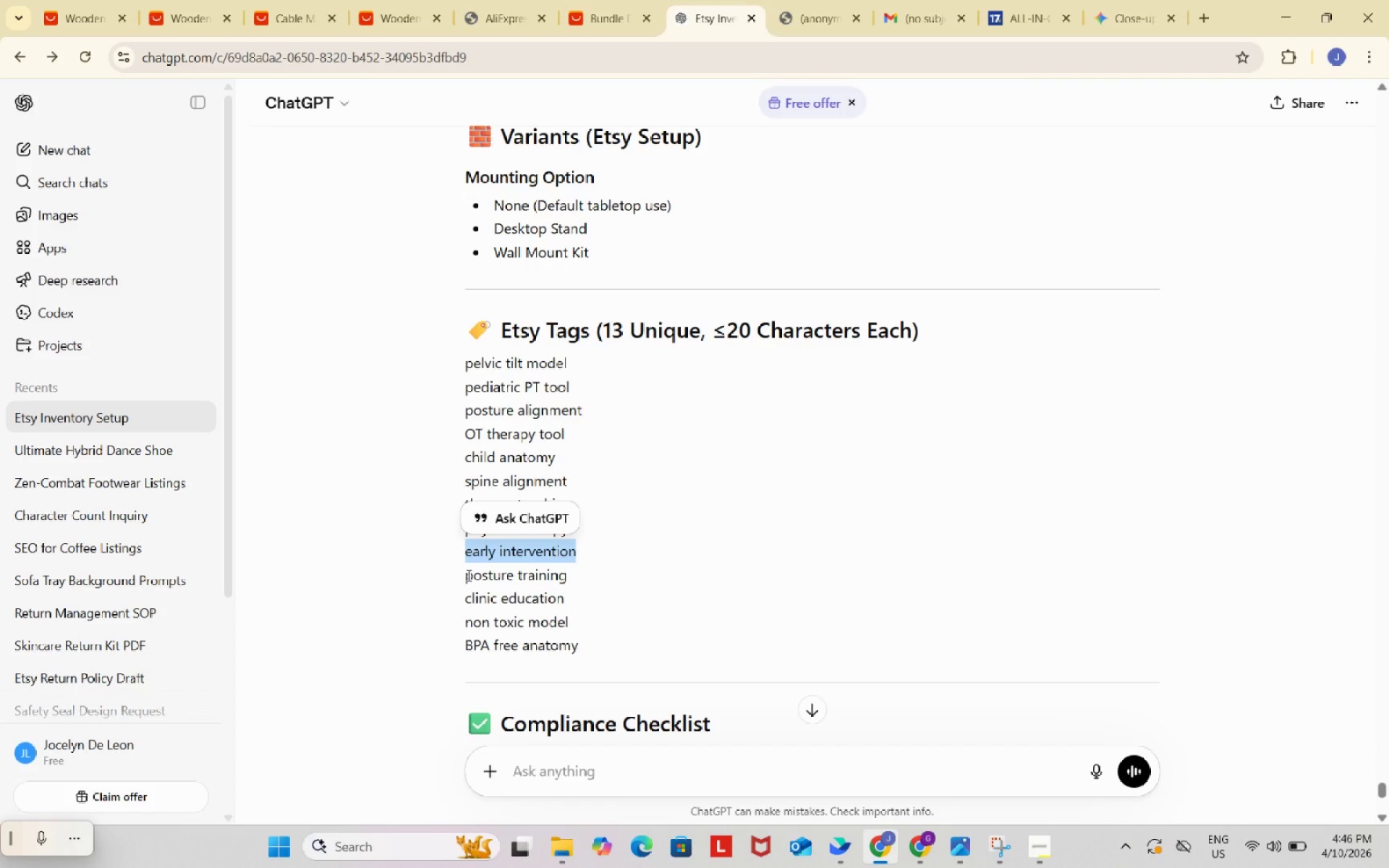 
left_click_drag(start_coordinate=[460, 575], to_coordinate=[580, 571])
 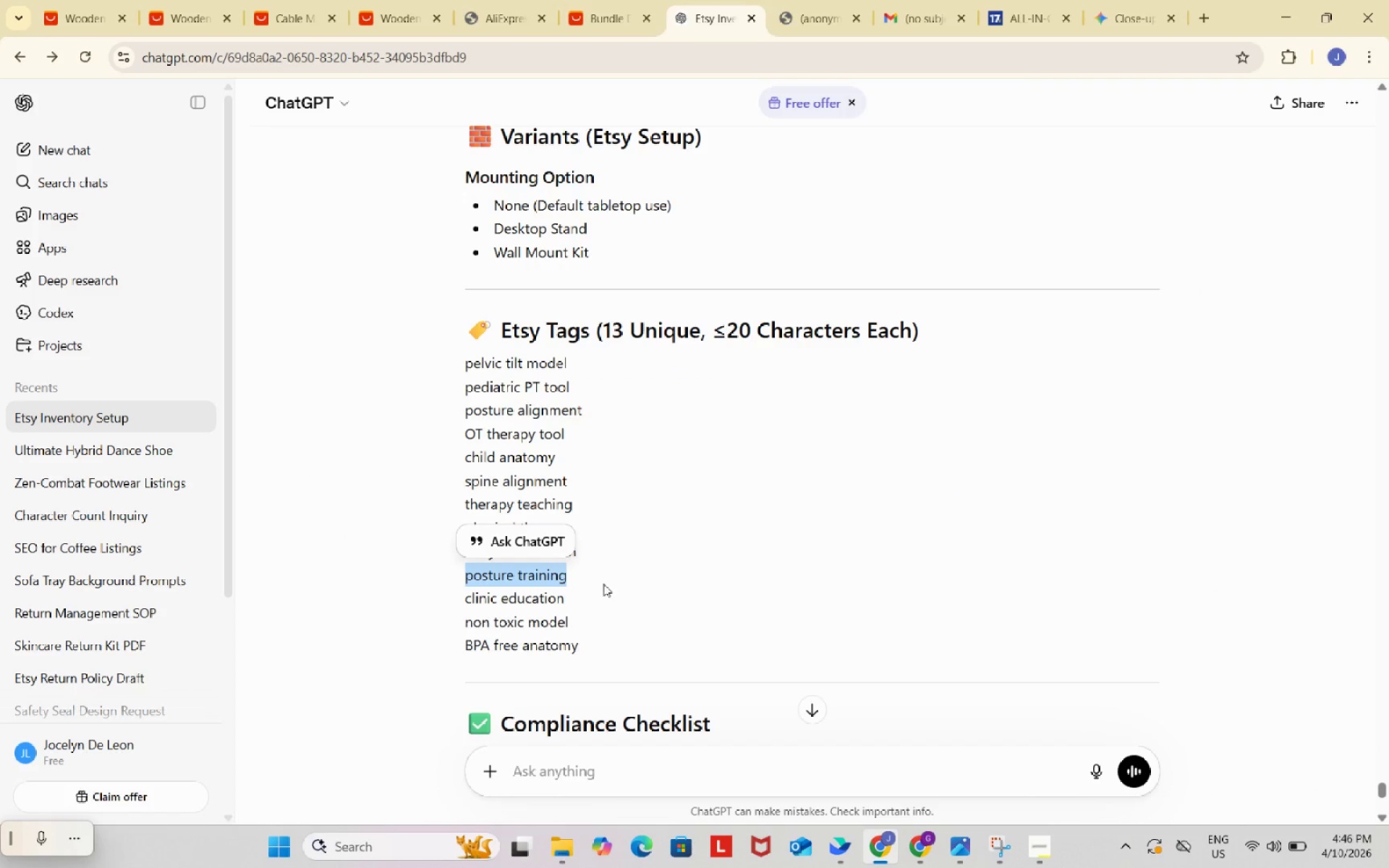 
key(Control+ControlLeft)
 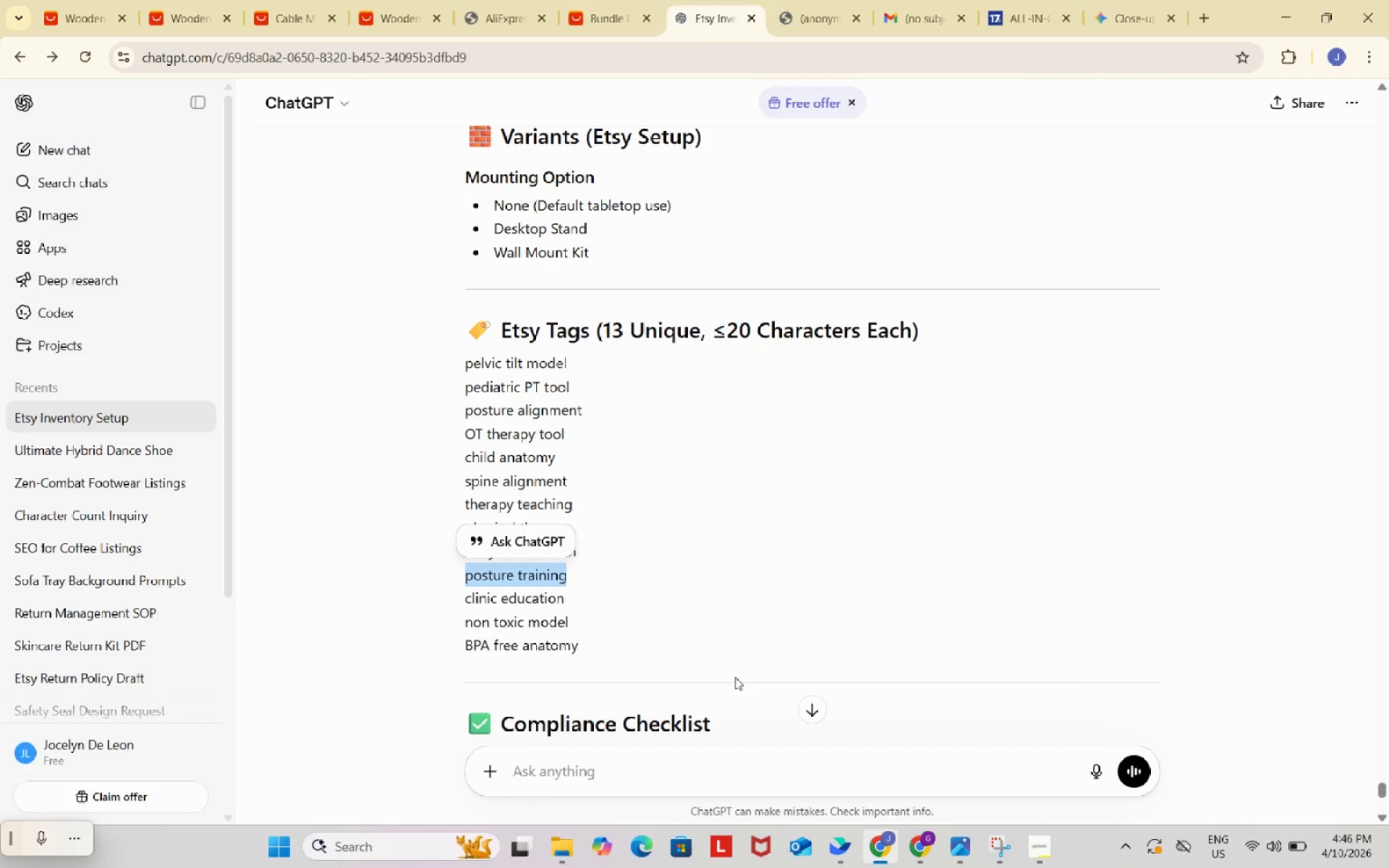 
key(Control+C)
 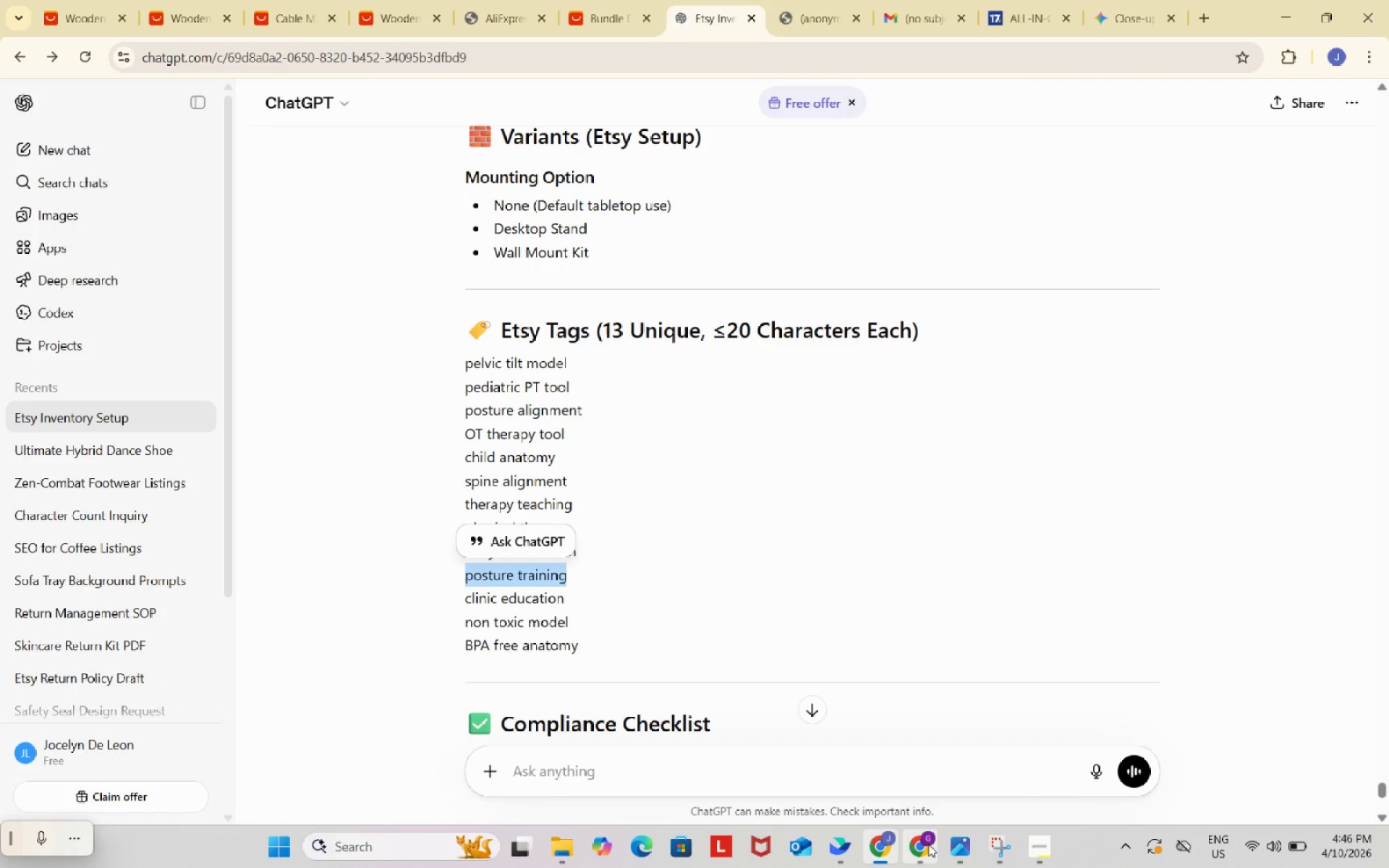 
left_click([930, 844])
 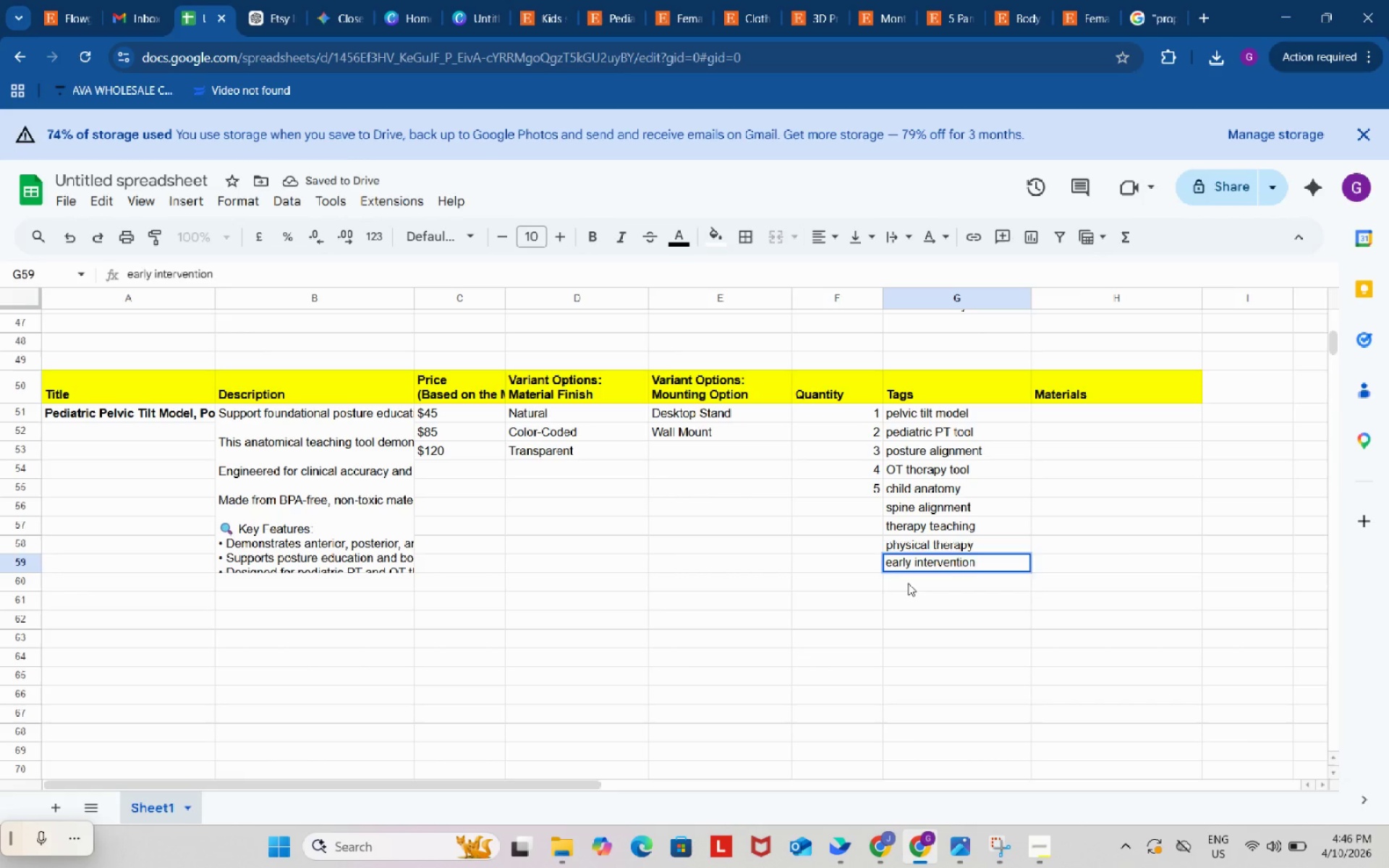 
double_click([908, 583])
 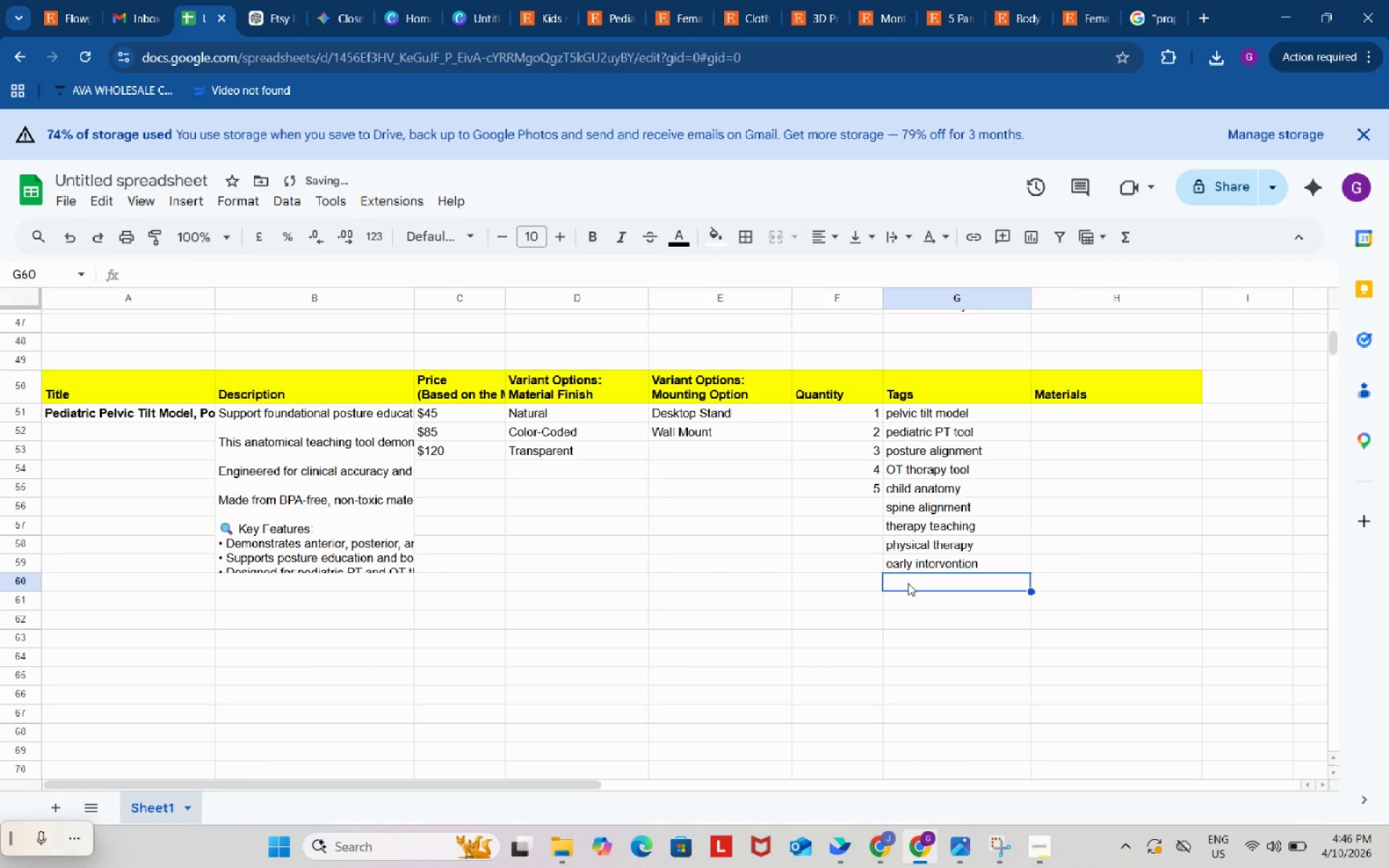 
key(Control+ControlLeft)
 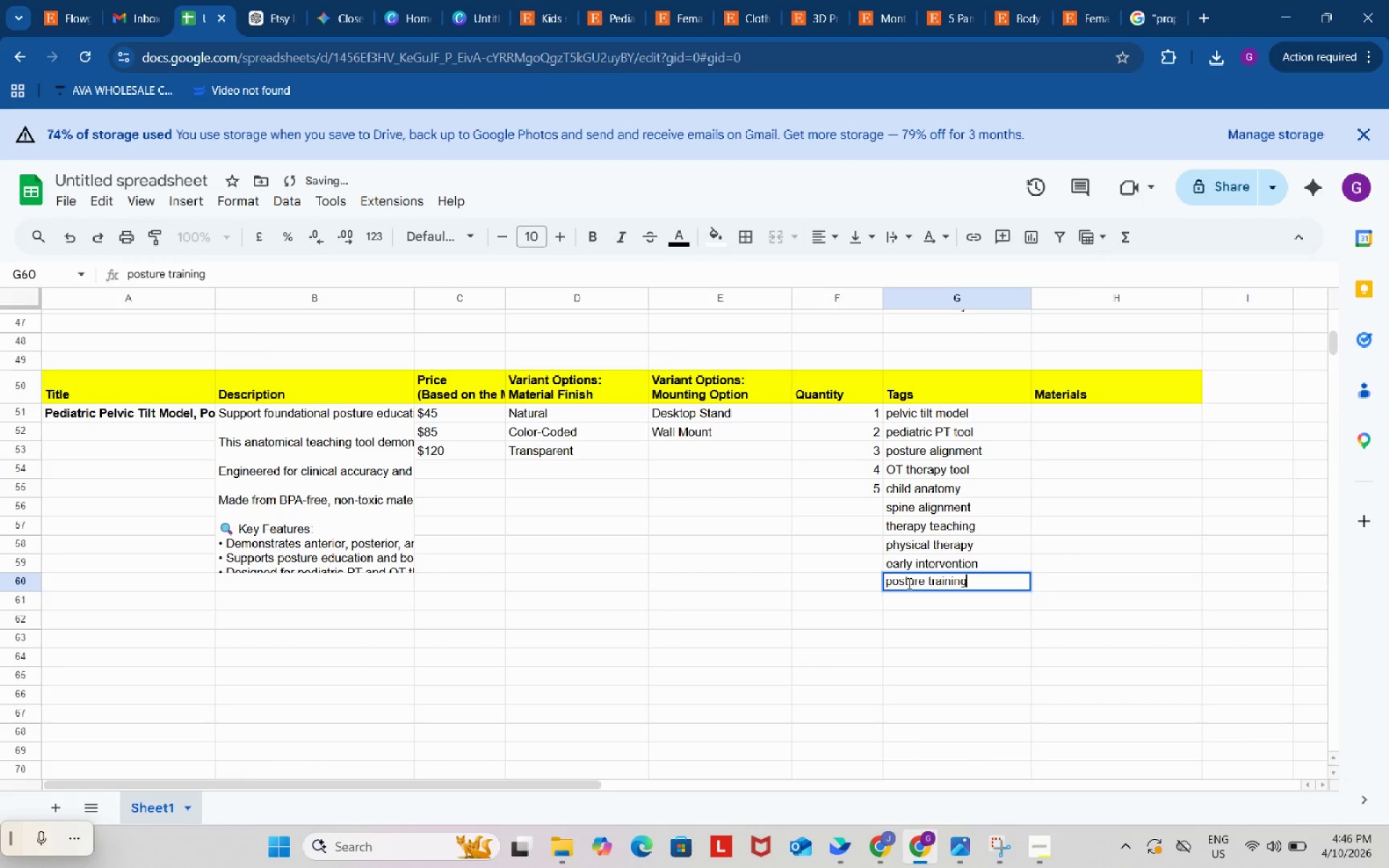 
key(Control+V)
 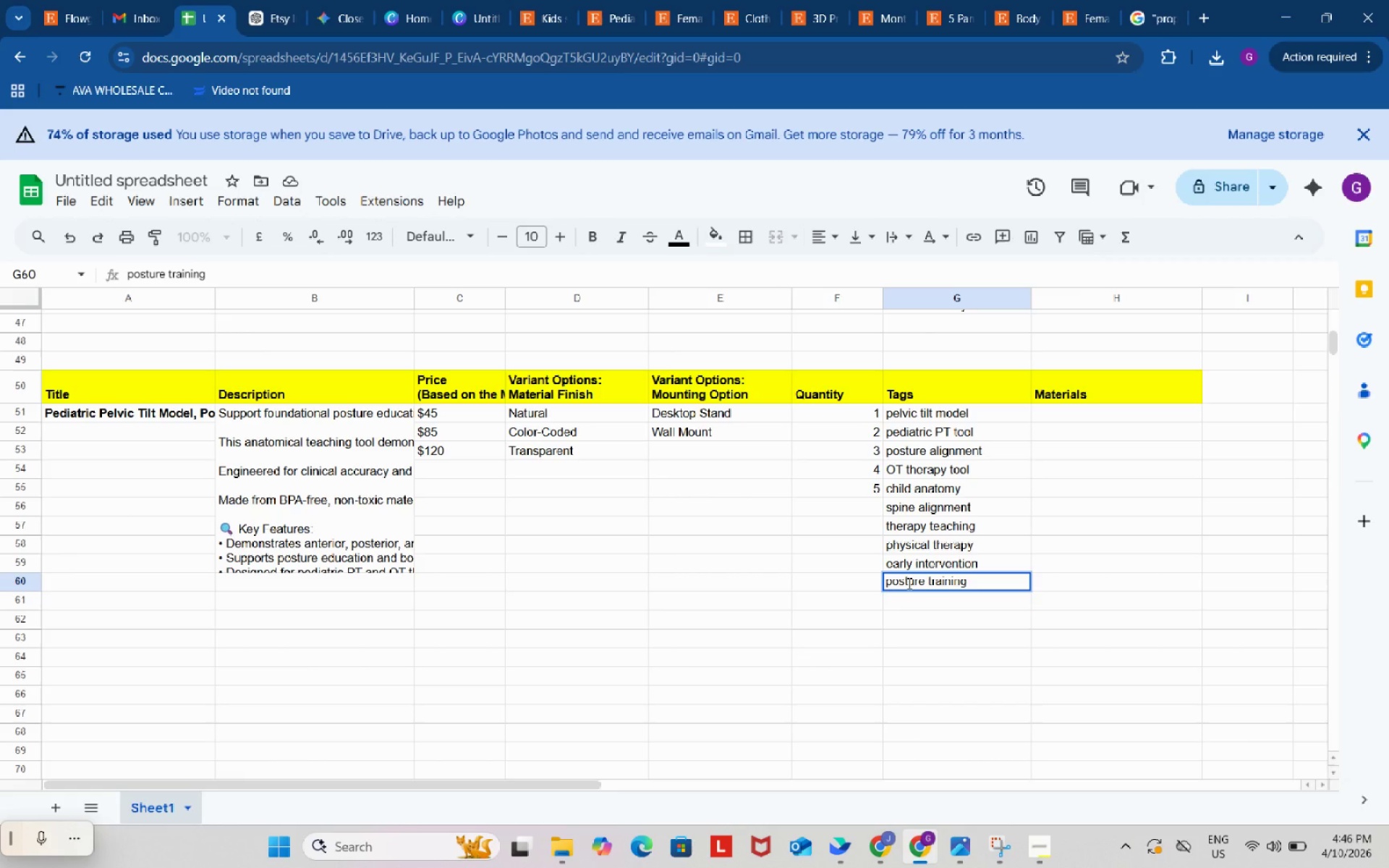 
wait(28.95)
 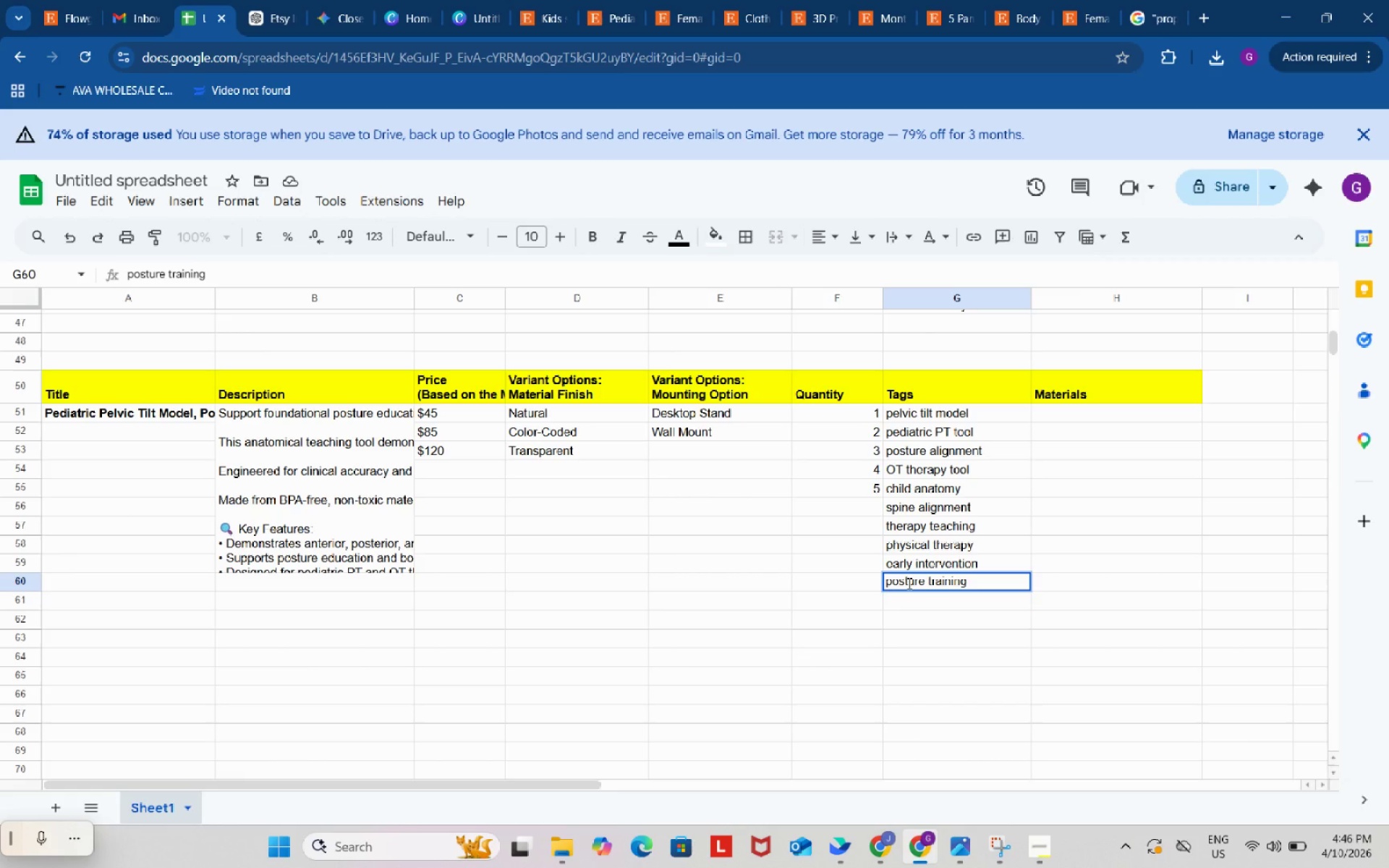 
left_click_drag(start_coordinate=[826, 569], to_coordinate=[815, 574])
 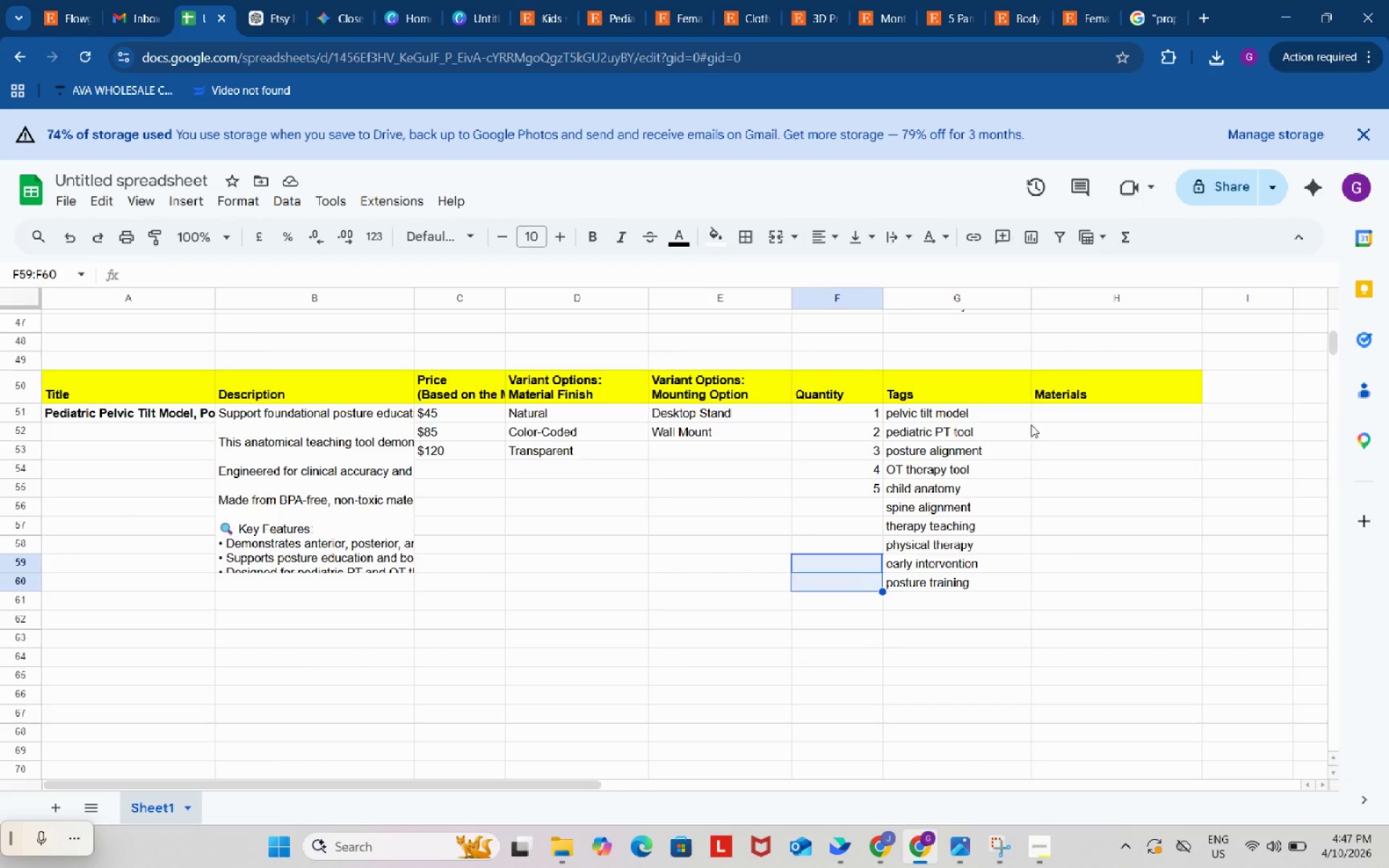 
left_click_drag(start_coordinate=[1033, 422], to_coordinate=[1021, 435])
 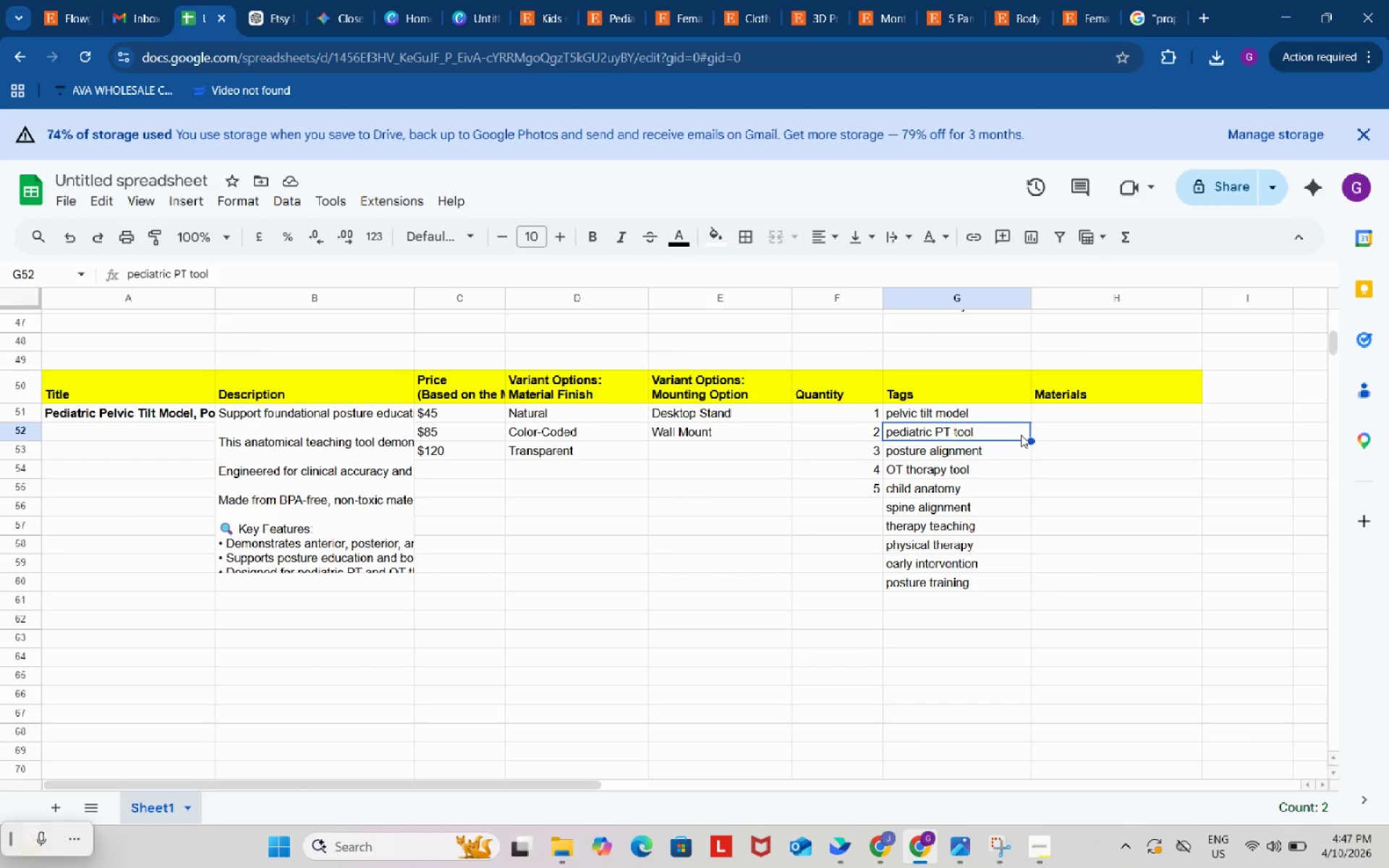 
double_click([1021, 435])
 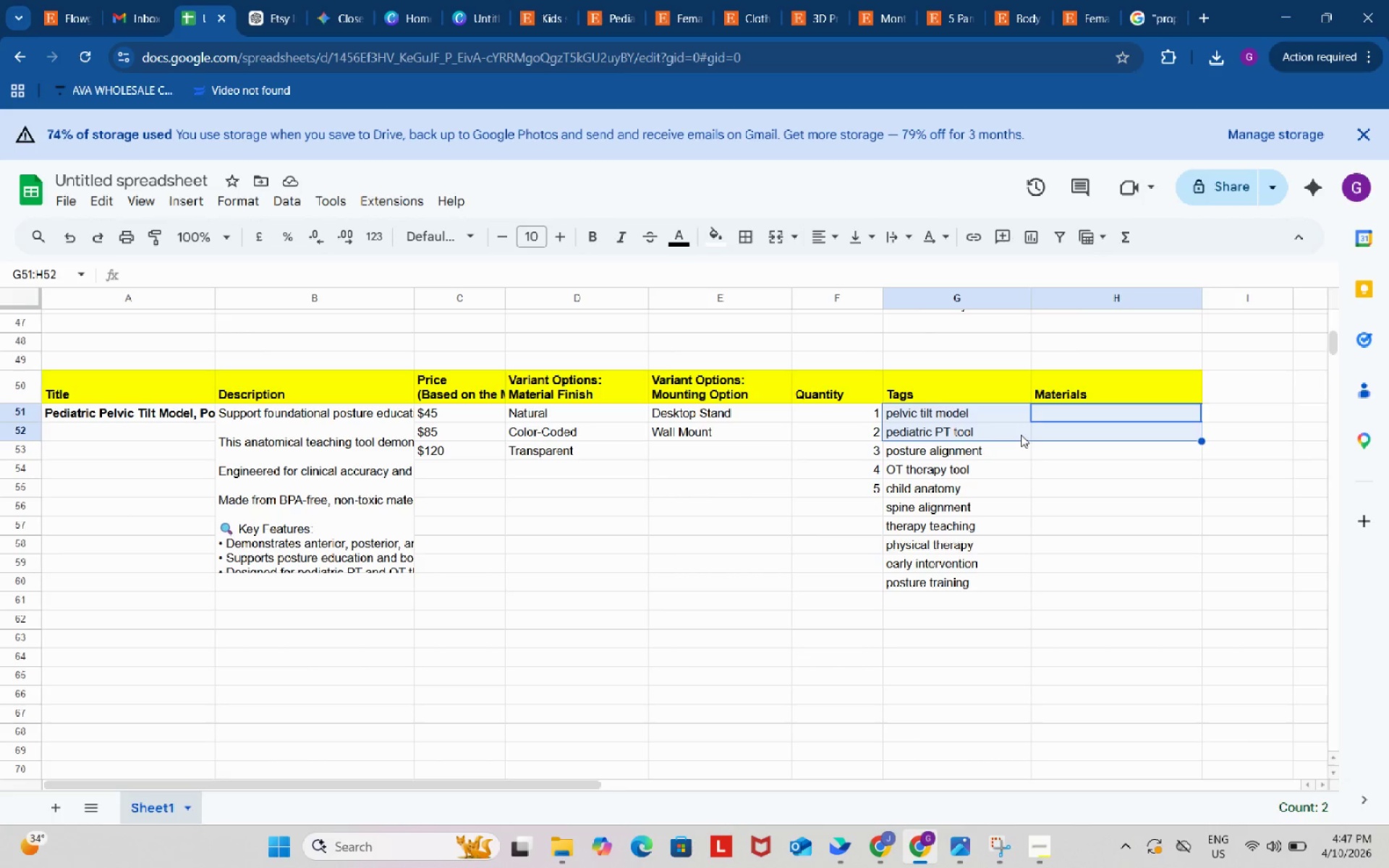 
left_click([1021, 435])
 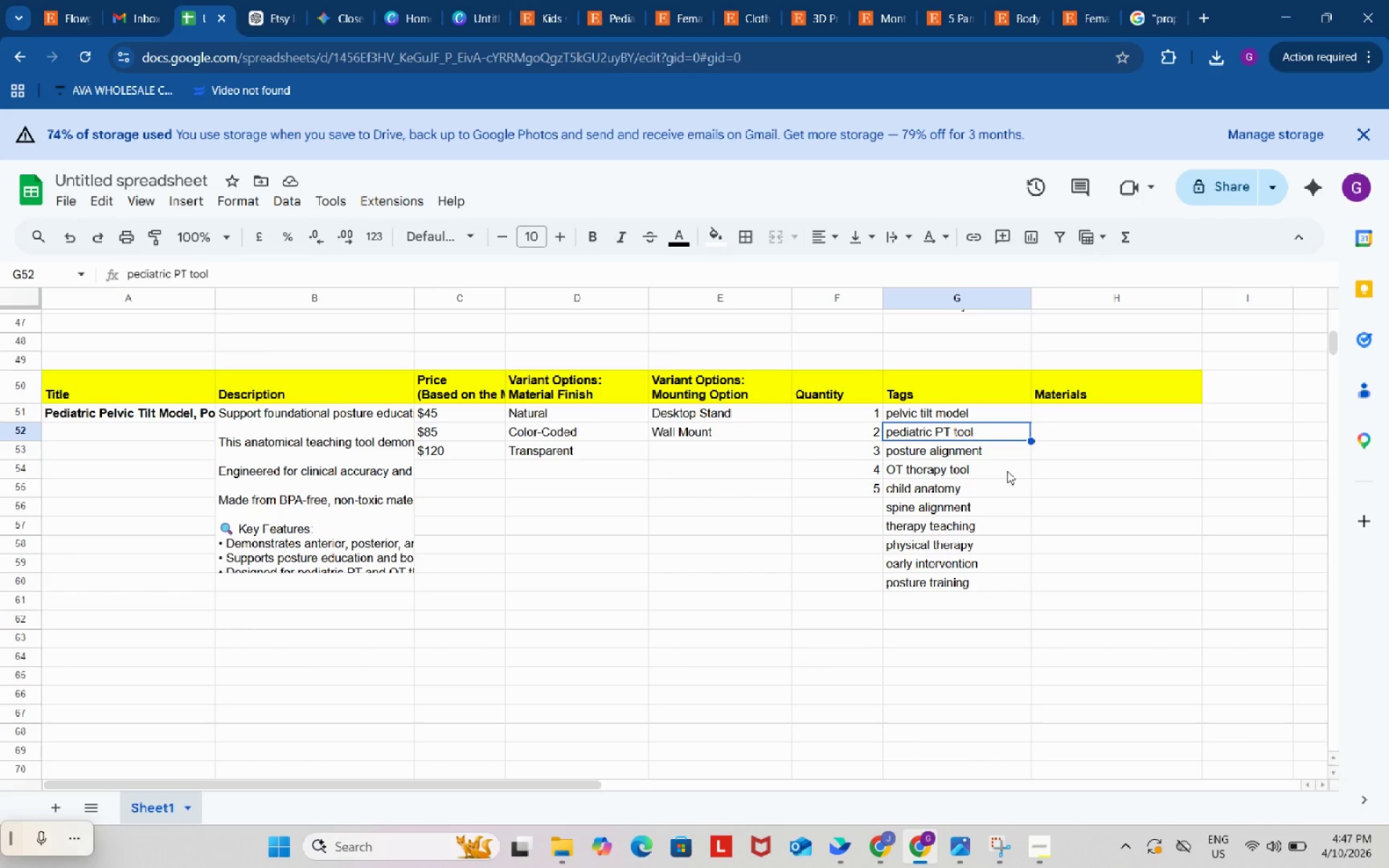 
left_click([1007, 471])
 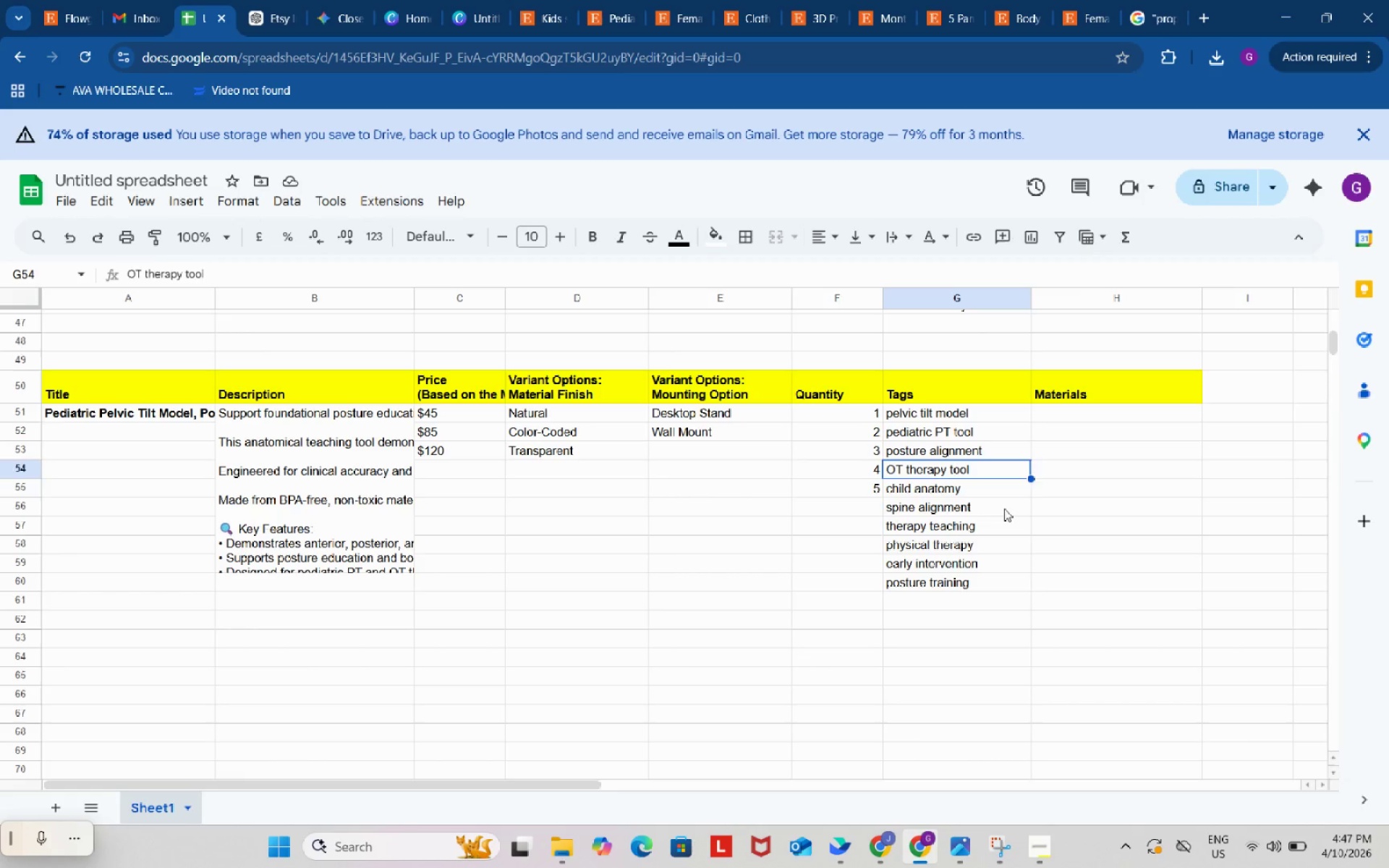 
left_click([1004, 509])
 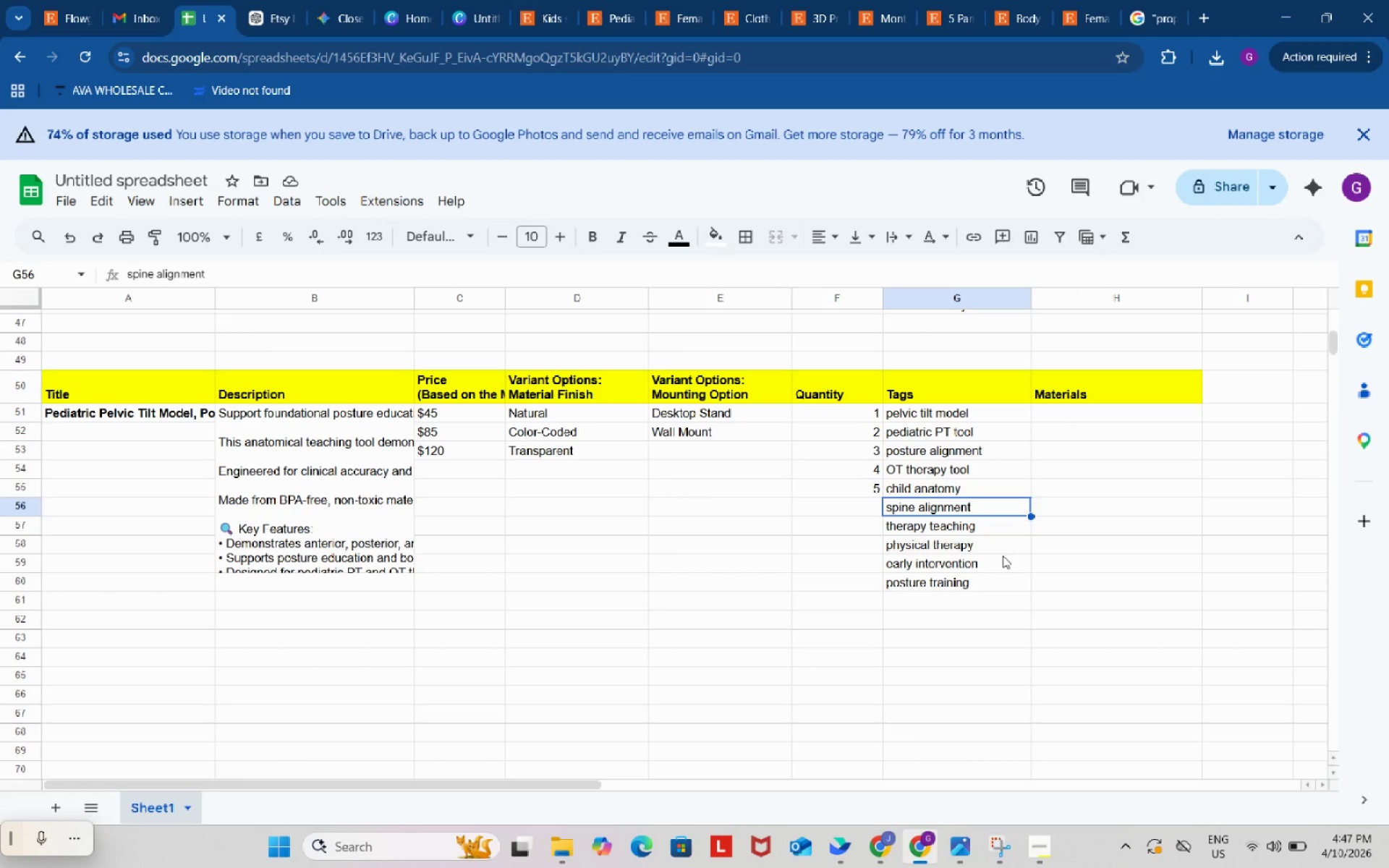 
left_click([1003, 556])
 